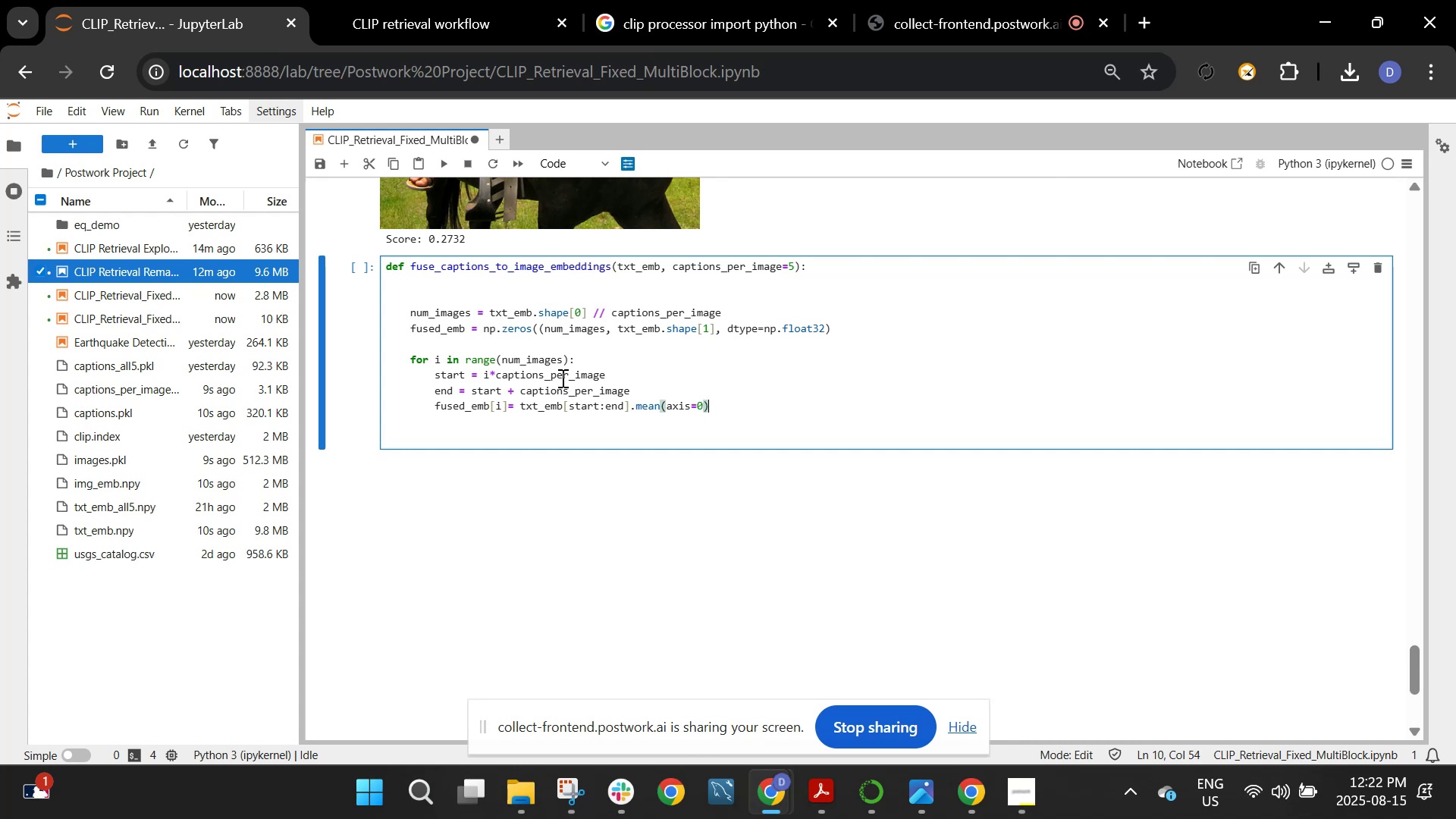 
key(Enter)
 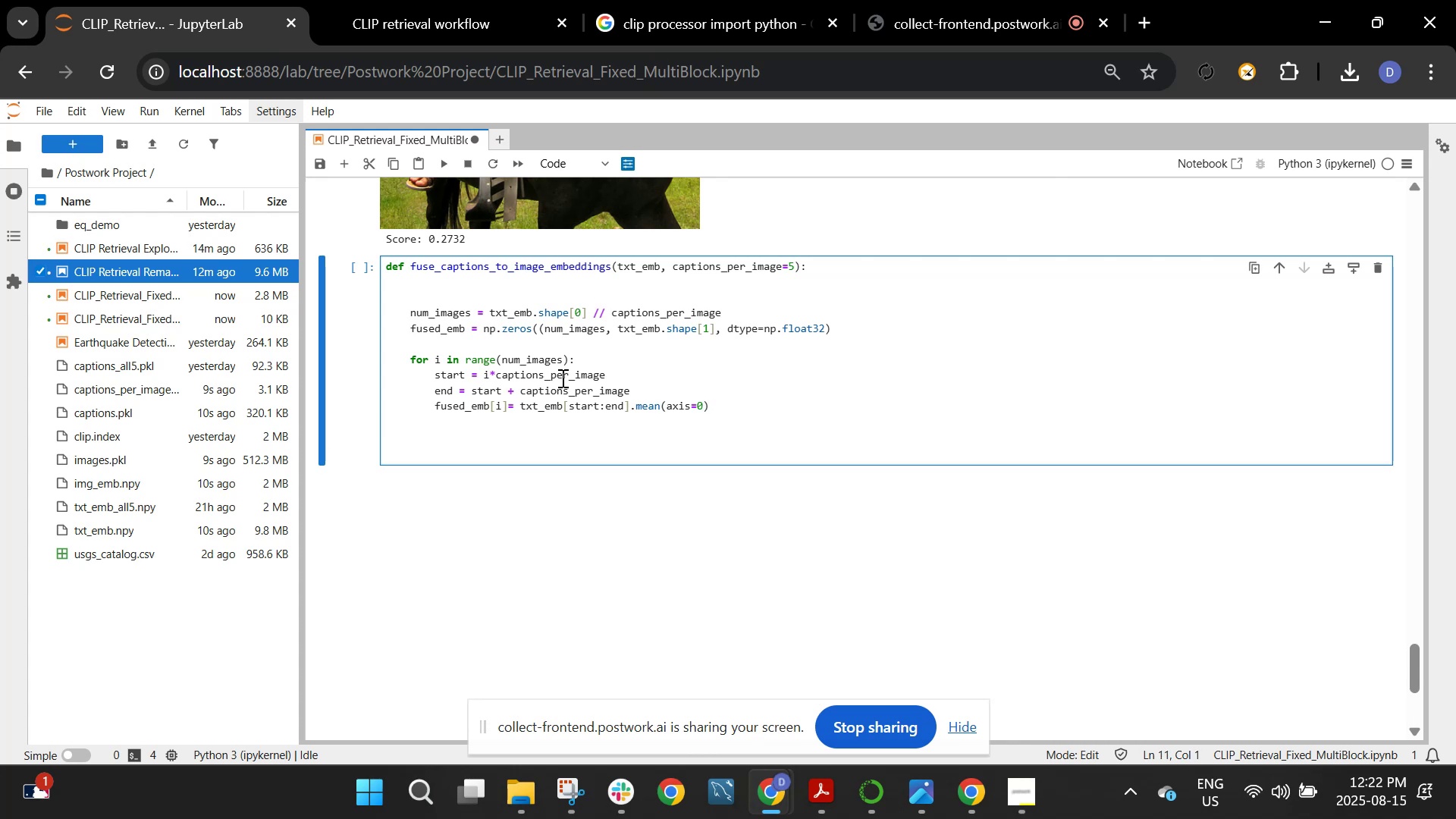 
key(Enter)
 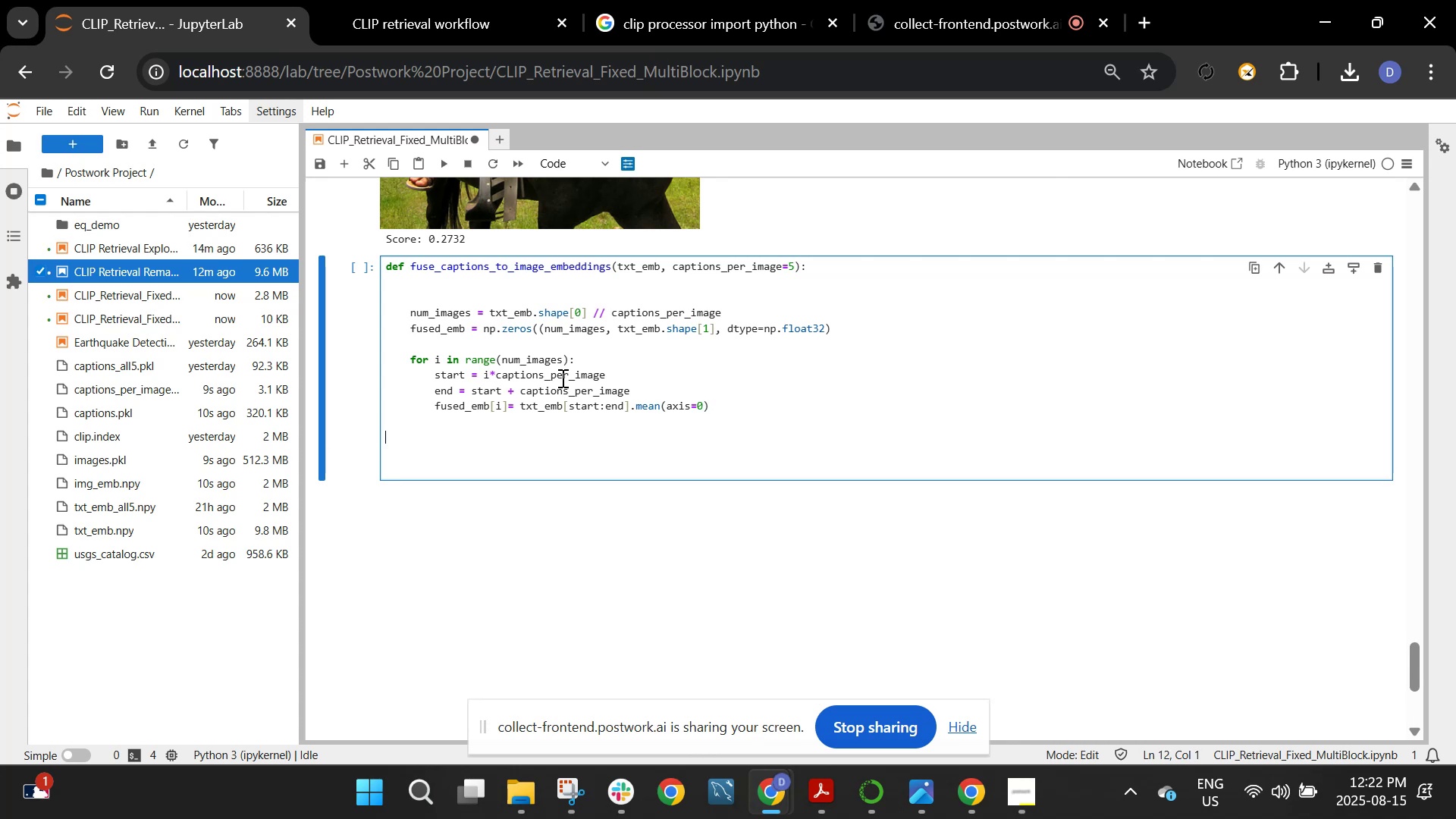 
key(Tab)
key(Tab)
type(fud)
key(Backspace)
type(sed_emb = fused_emb / np.linalg.norm(fused))
key(Backspace)
type(_emb, axis )
key(Backspace)
type(=1, keepdims=True))
 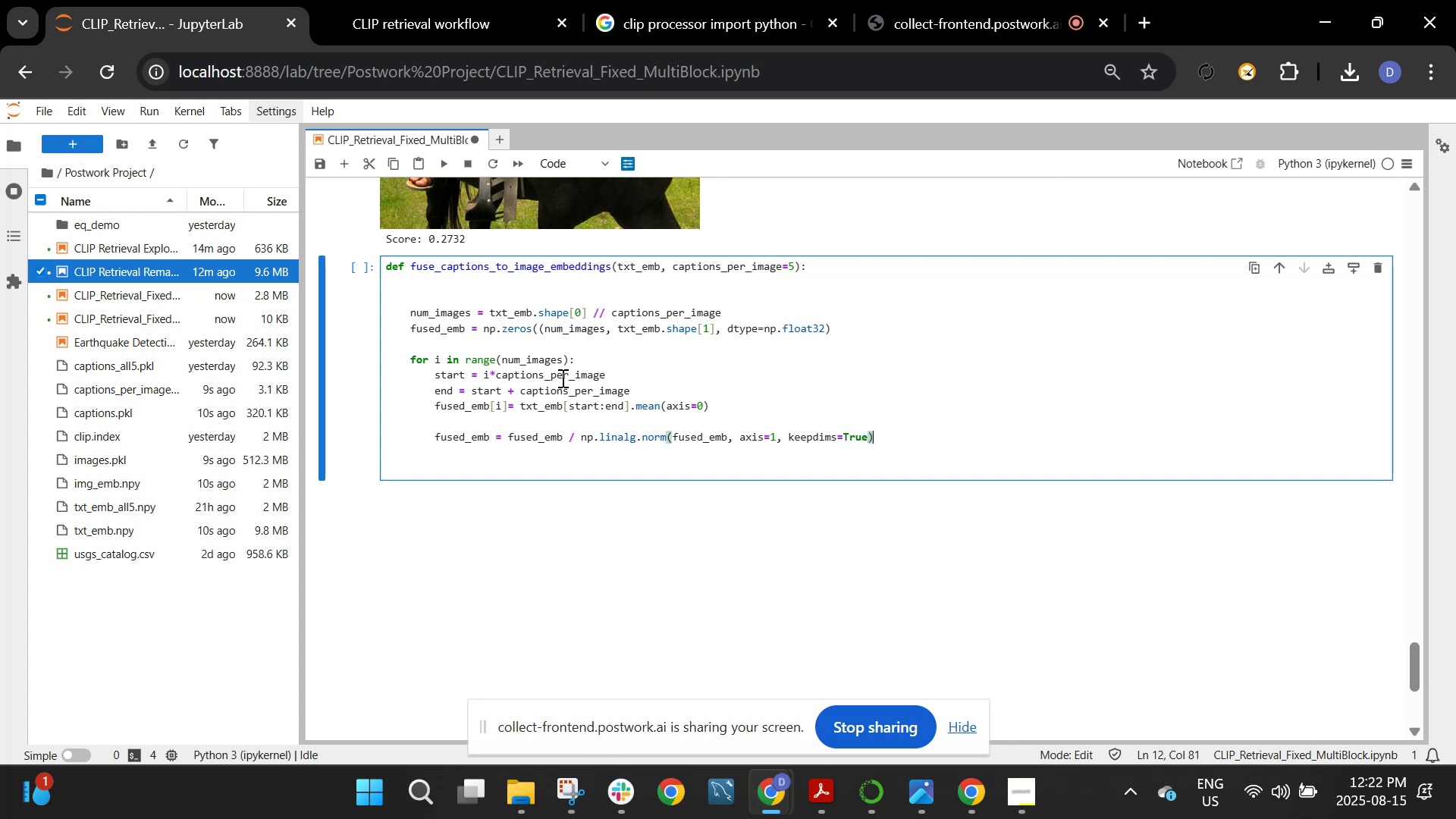 
key(Enter)
 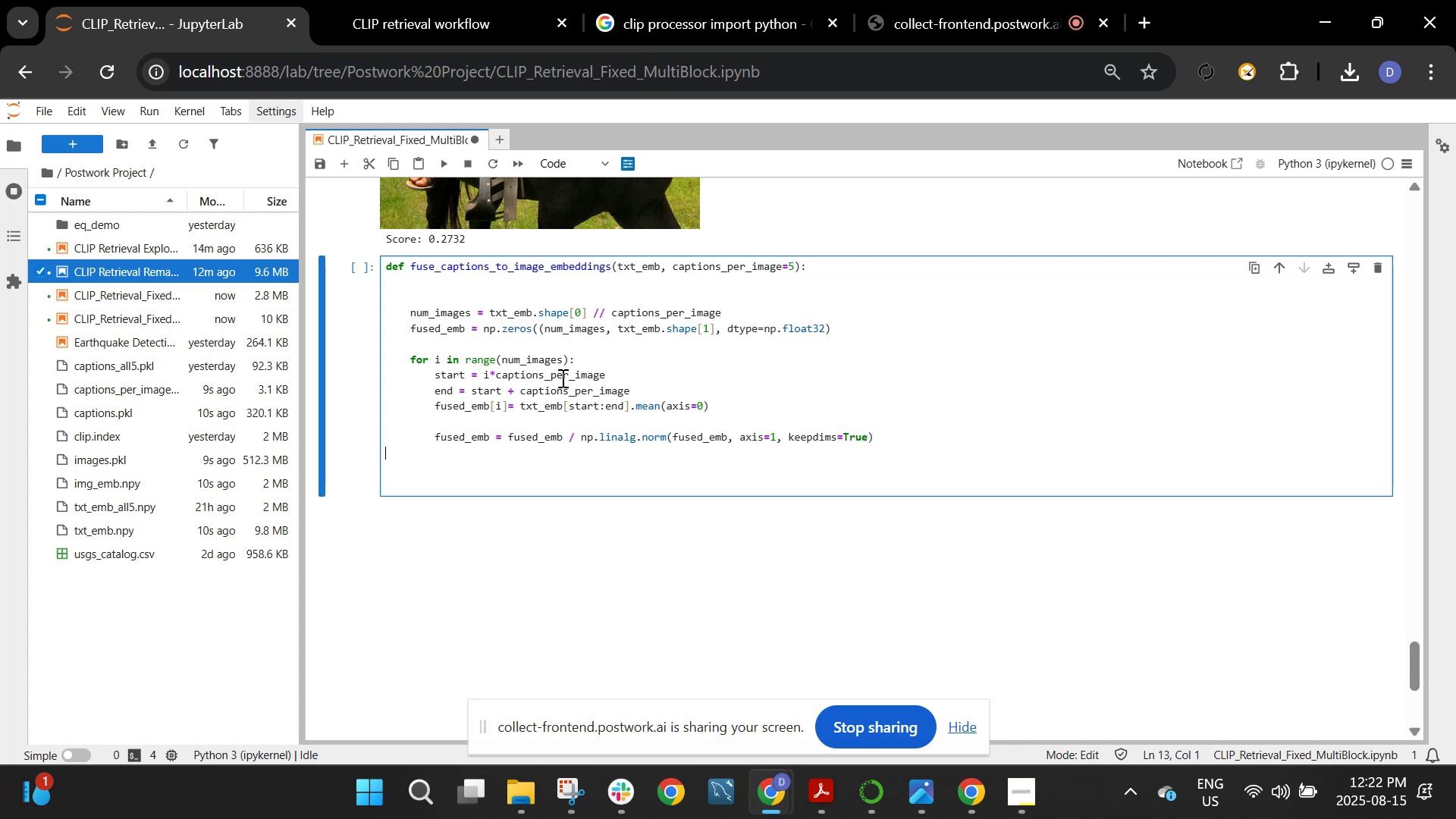 
key(Tab)
key(Tab)
type(return)
 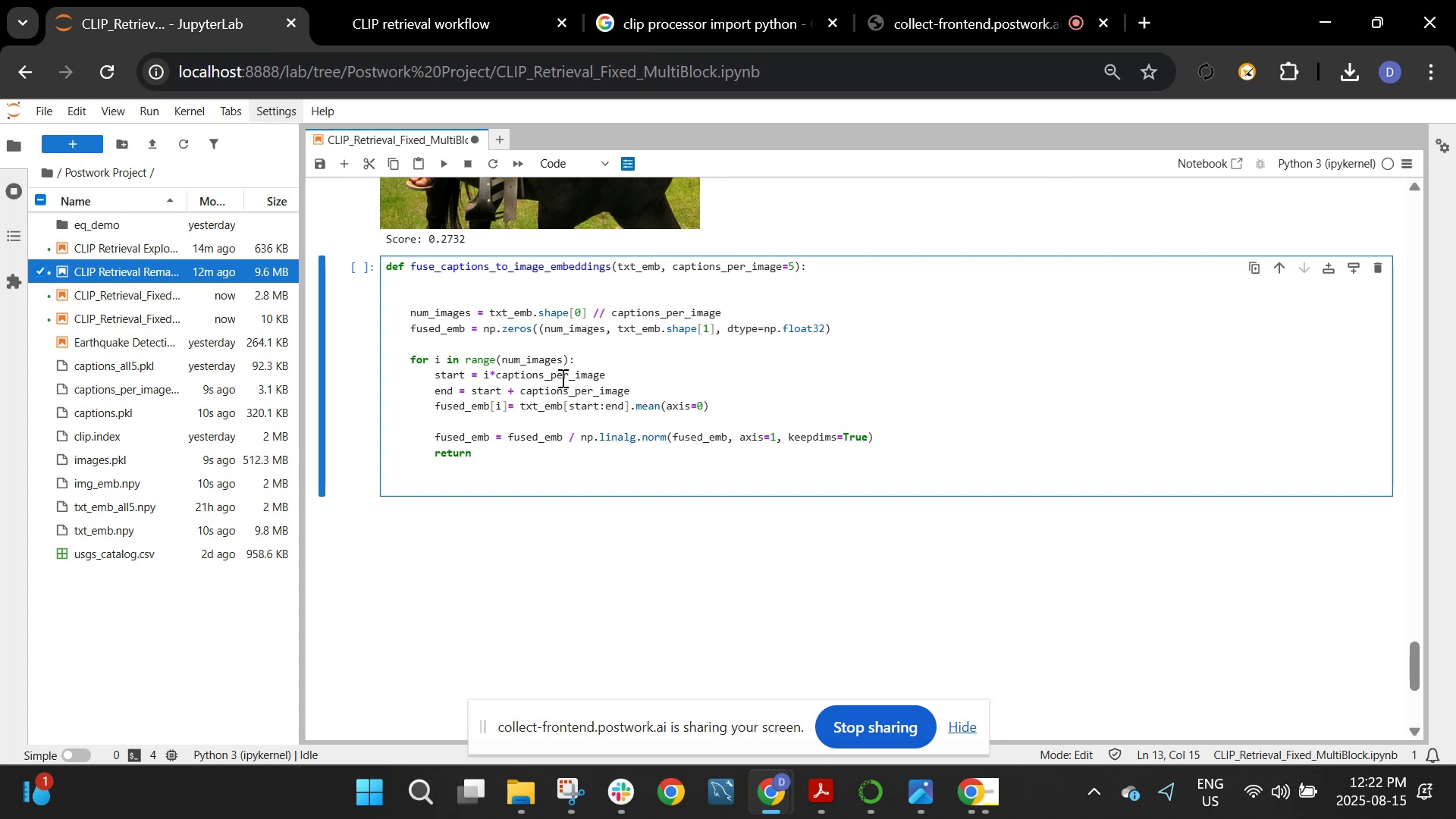 
type( fused_emb)
 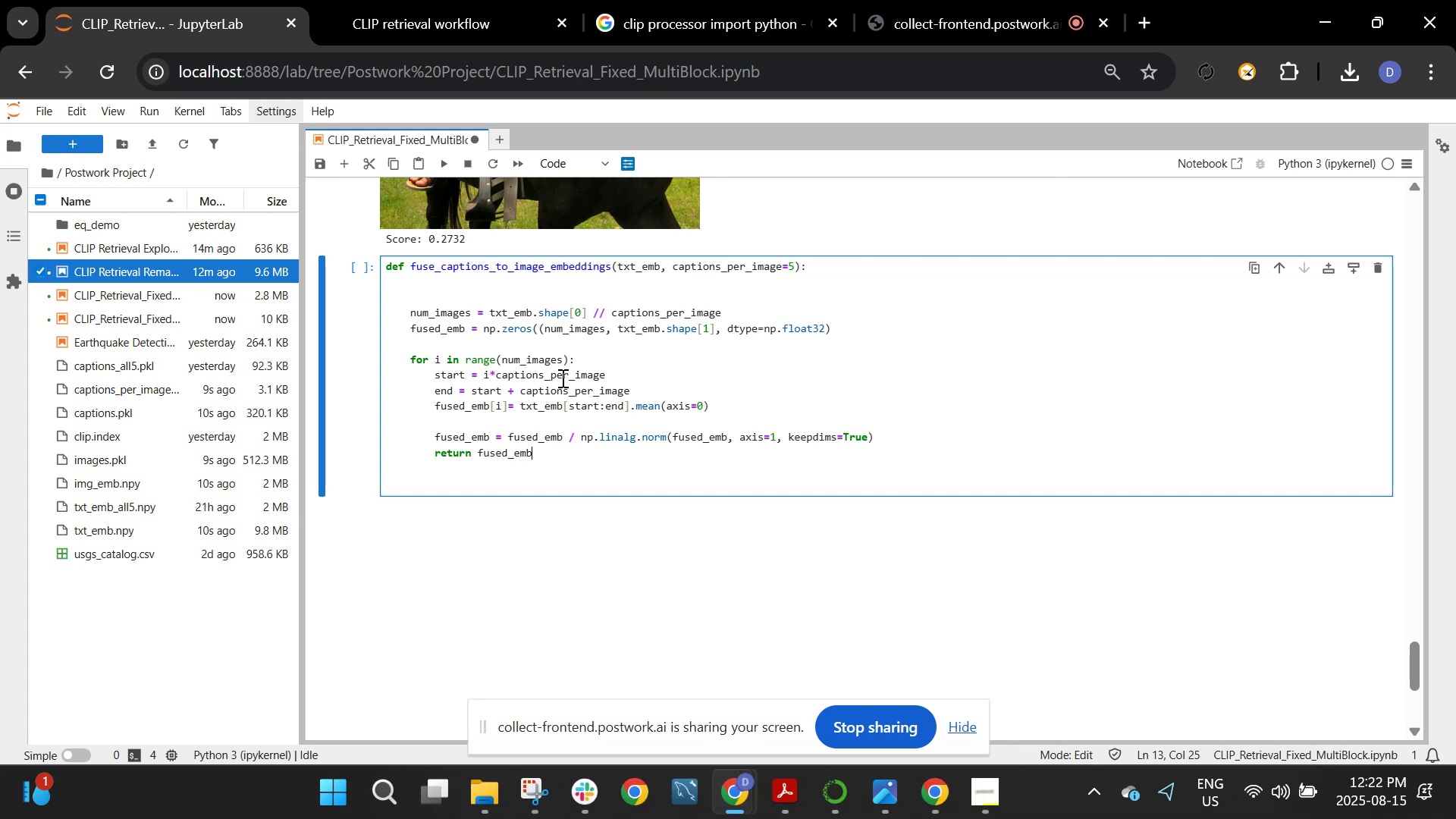 
key(Enter)
 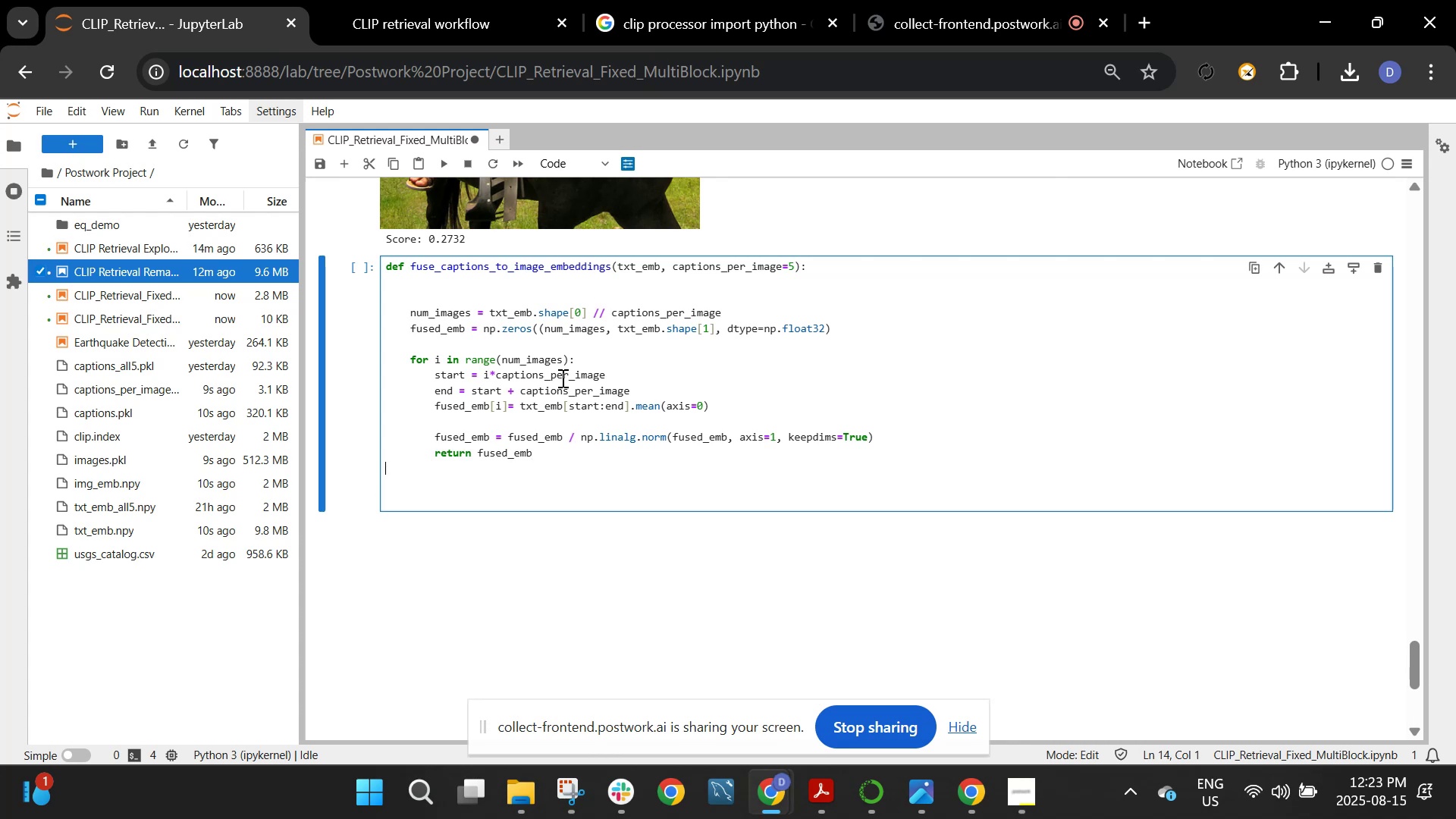 
key(Enter)
 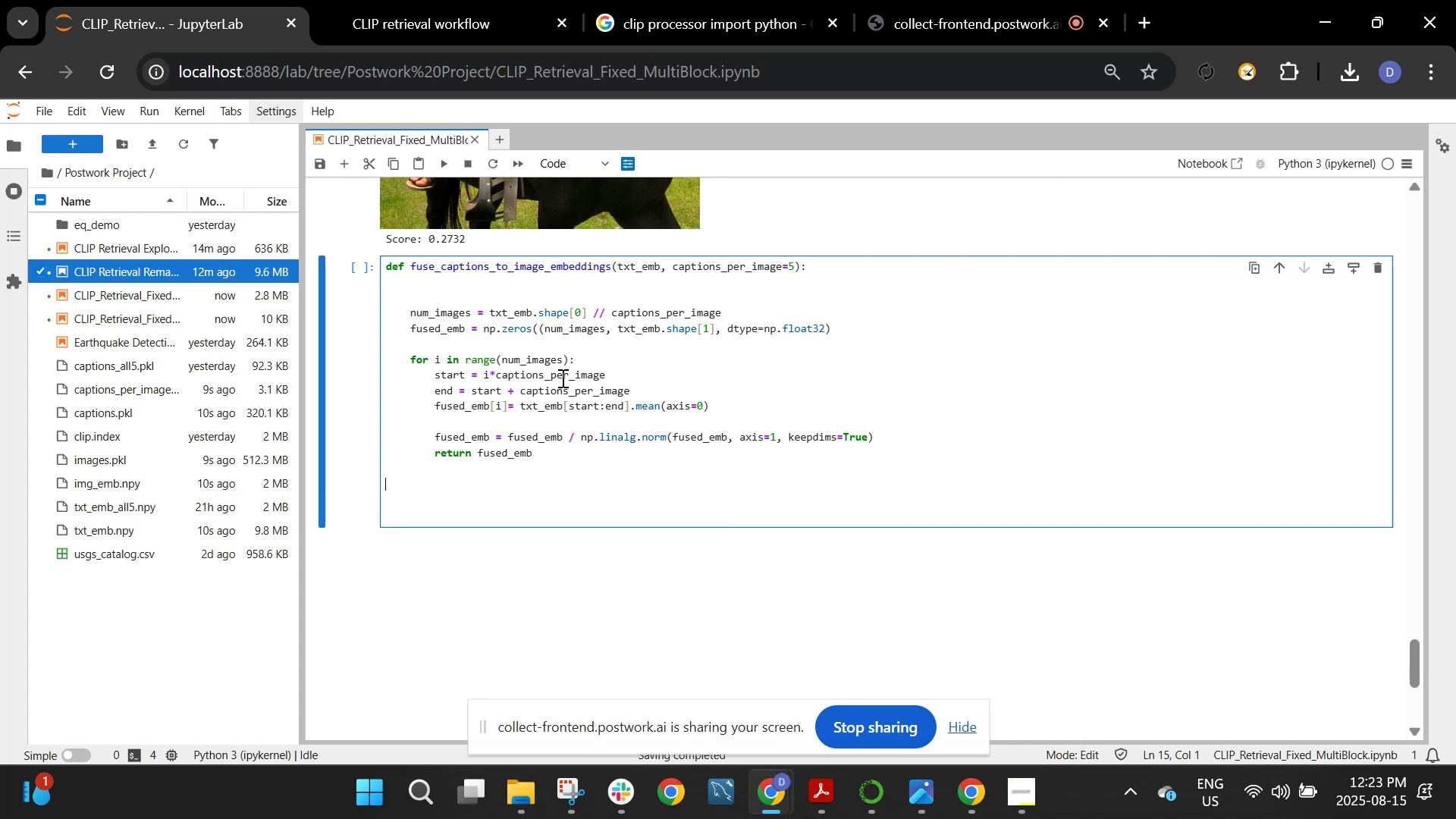 
type(txt_emb_fused = fuse_captions_to_image_embeddings)
 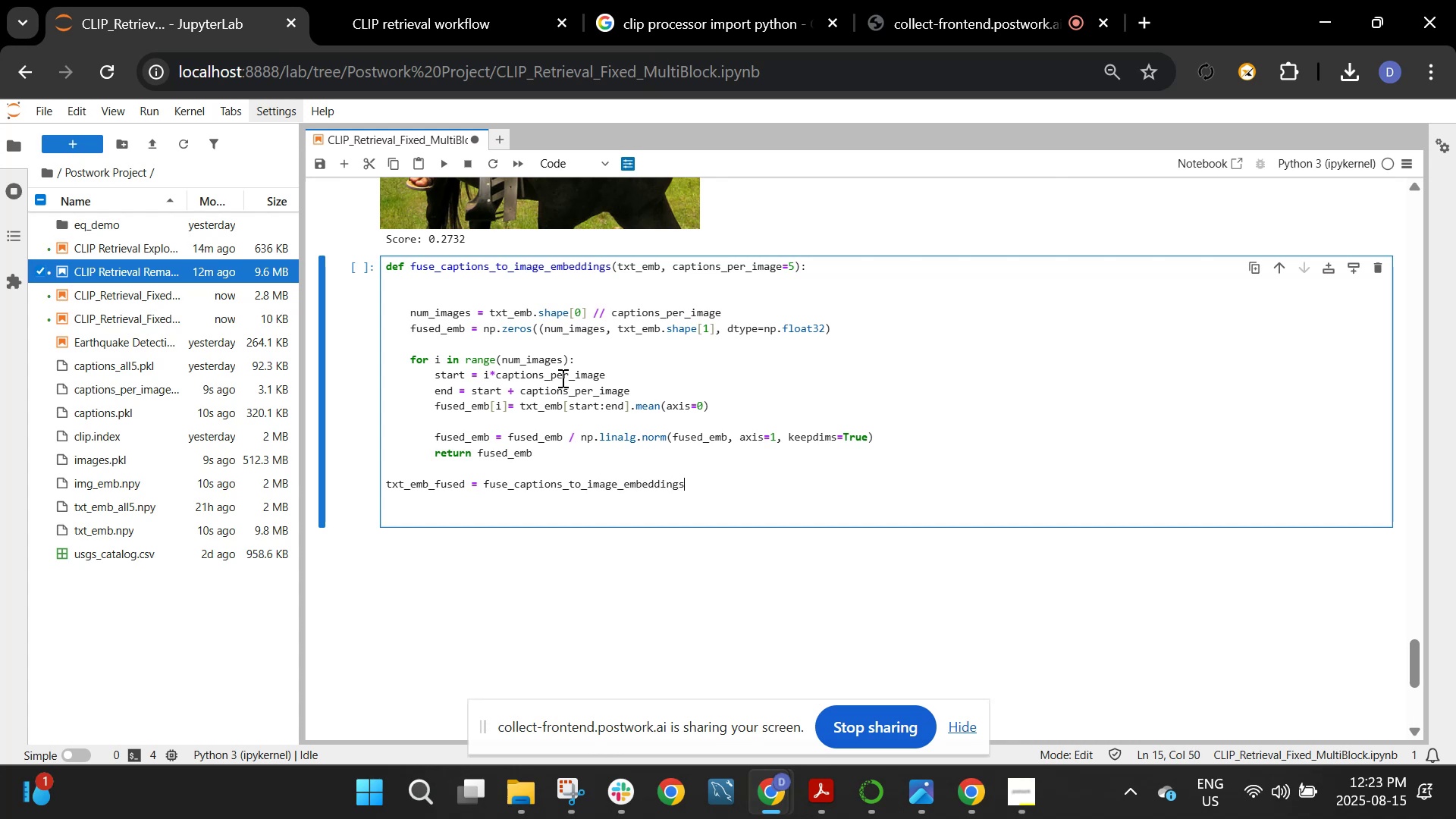 
type((txt_emb, captions_per_imah)
key(Backspace)
type(ge=5))
 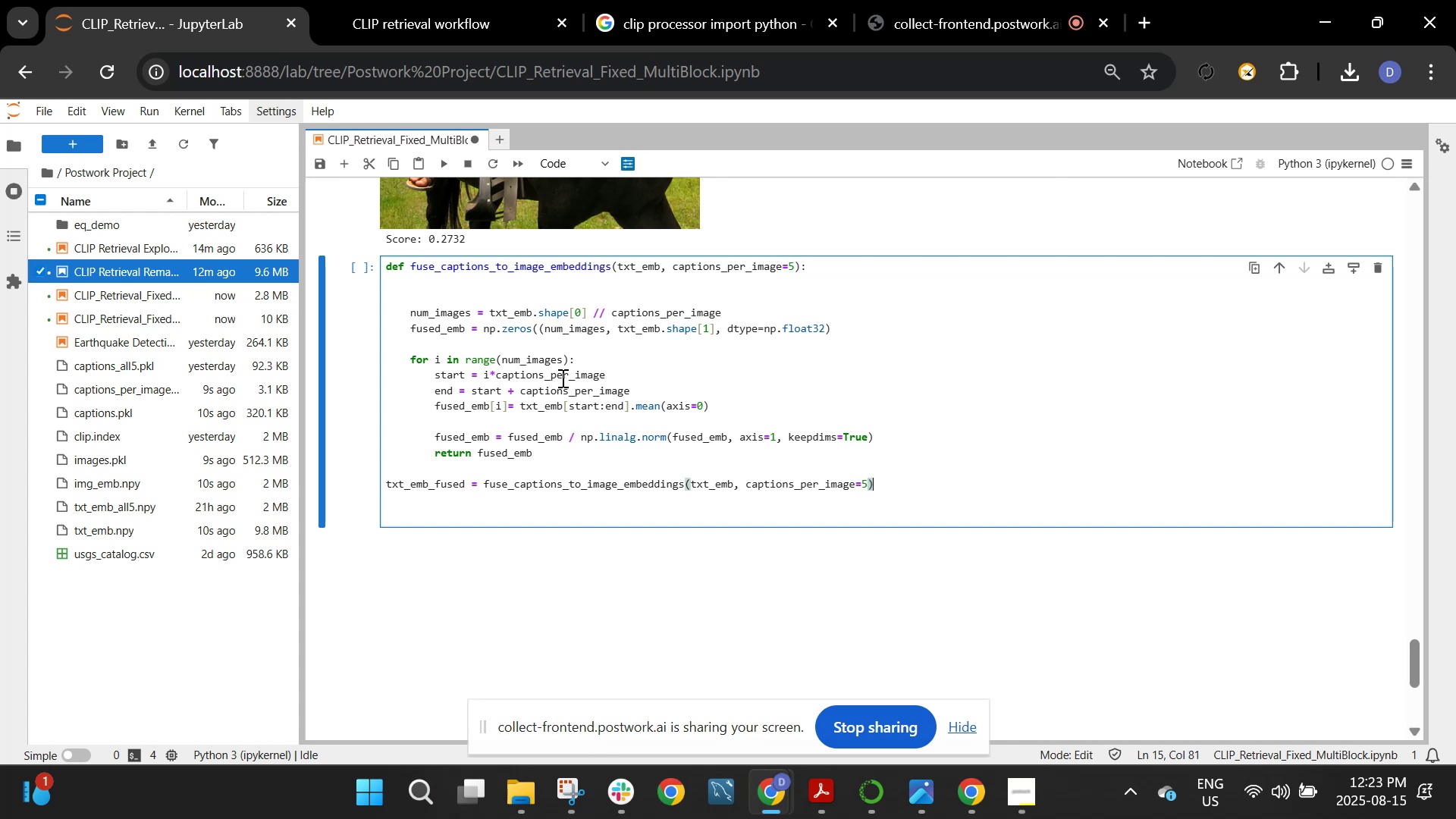 
key(Shift+Enter)
 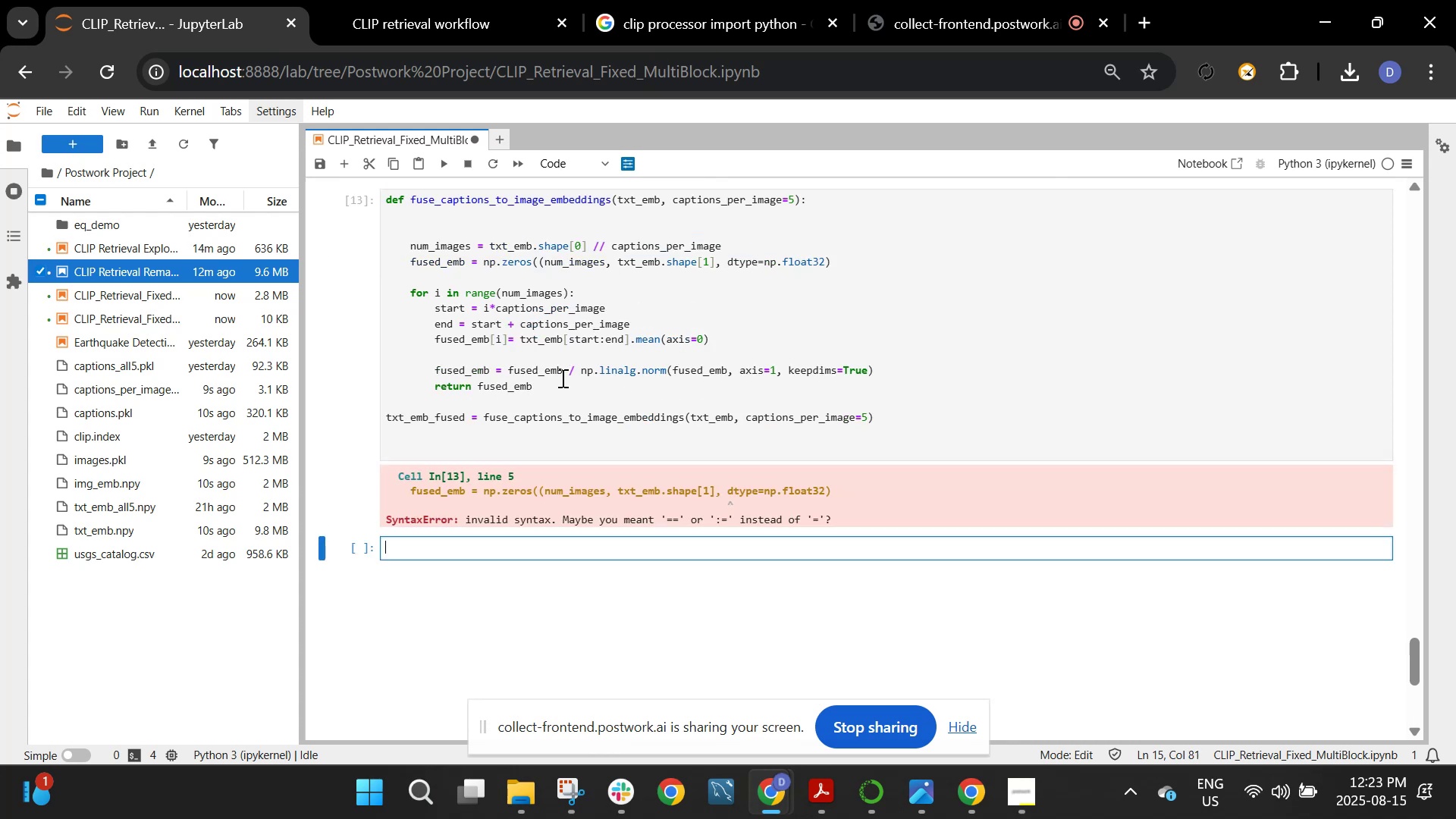 
key(Shift+Enter)
 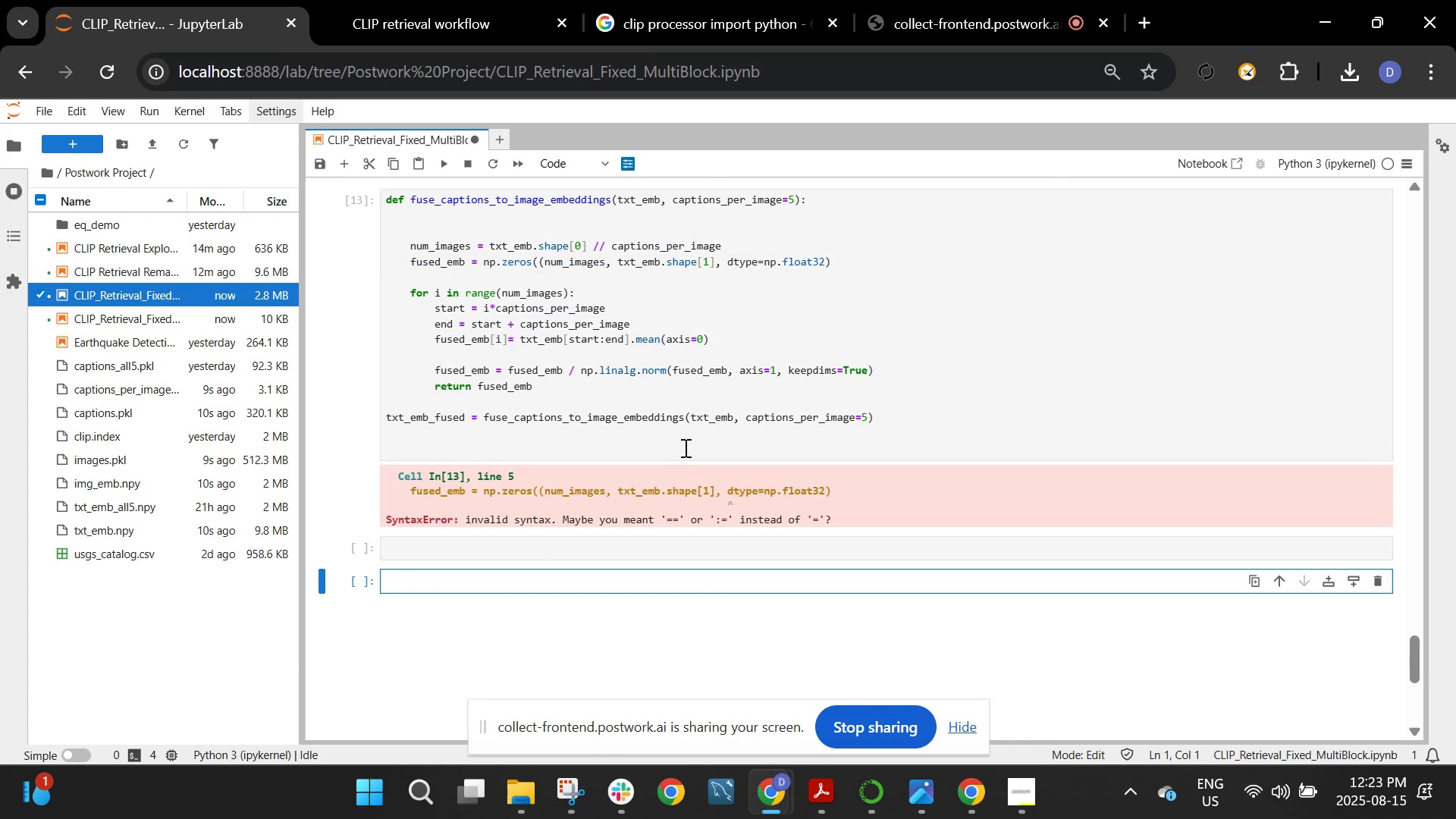 
wait(8.39)
 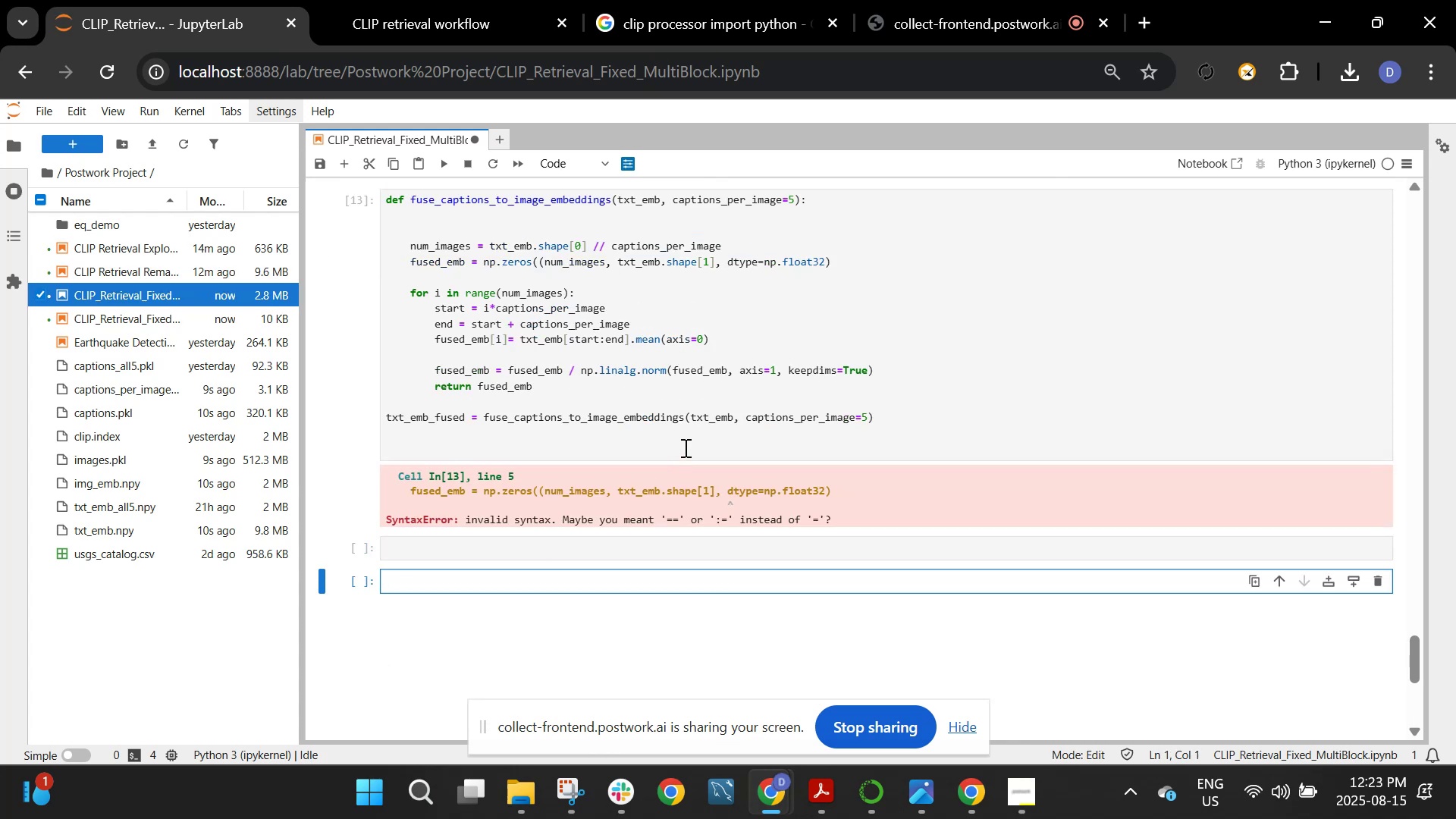 
scroll: coordinate [728, 435], scroll_direction: up, amount: 2.0
 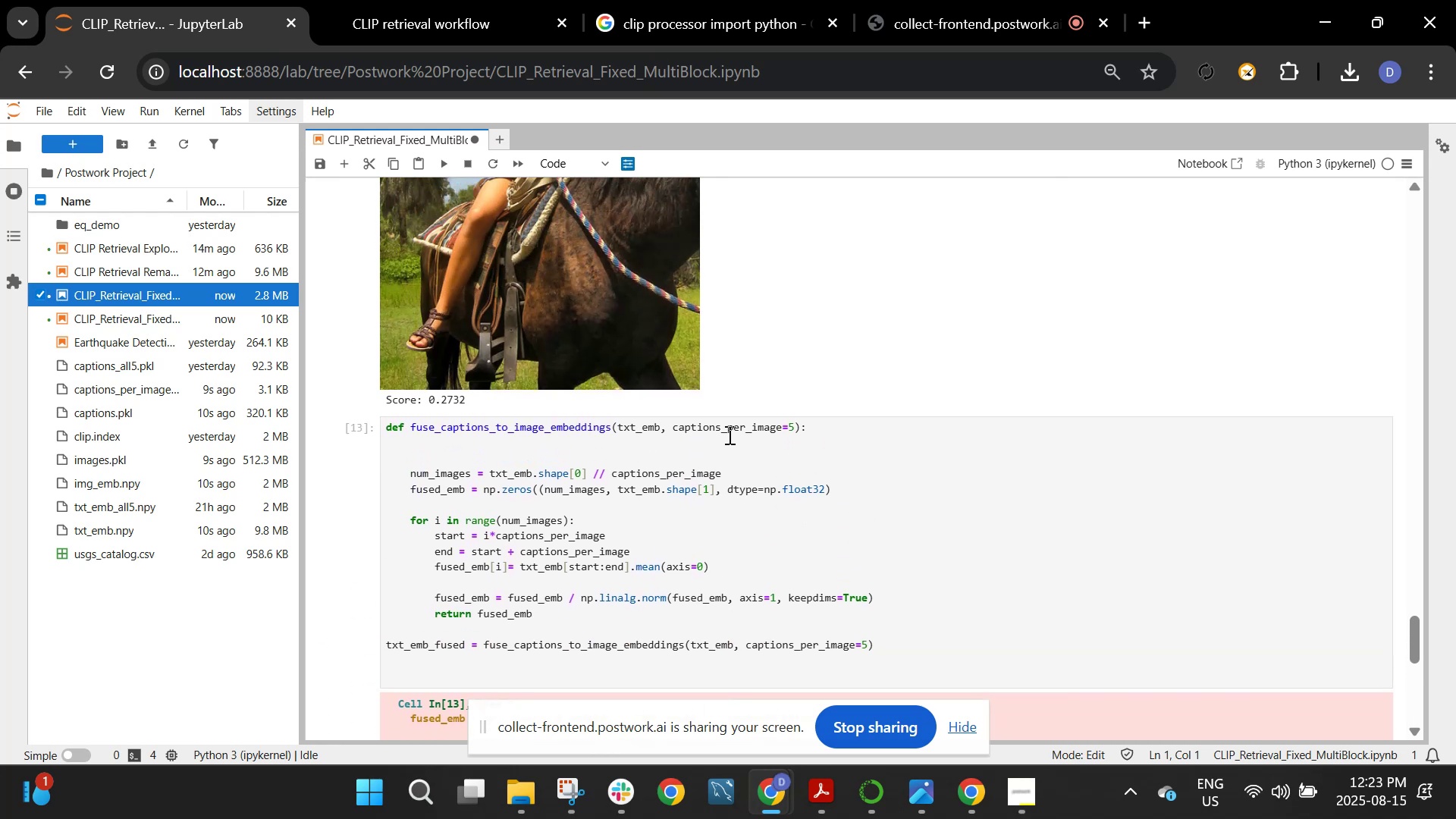 
scroll: coordinate [728, 435], scroll_direction: down, amount: 1.0
 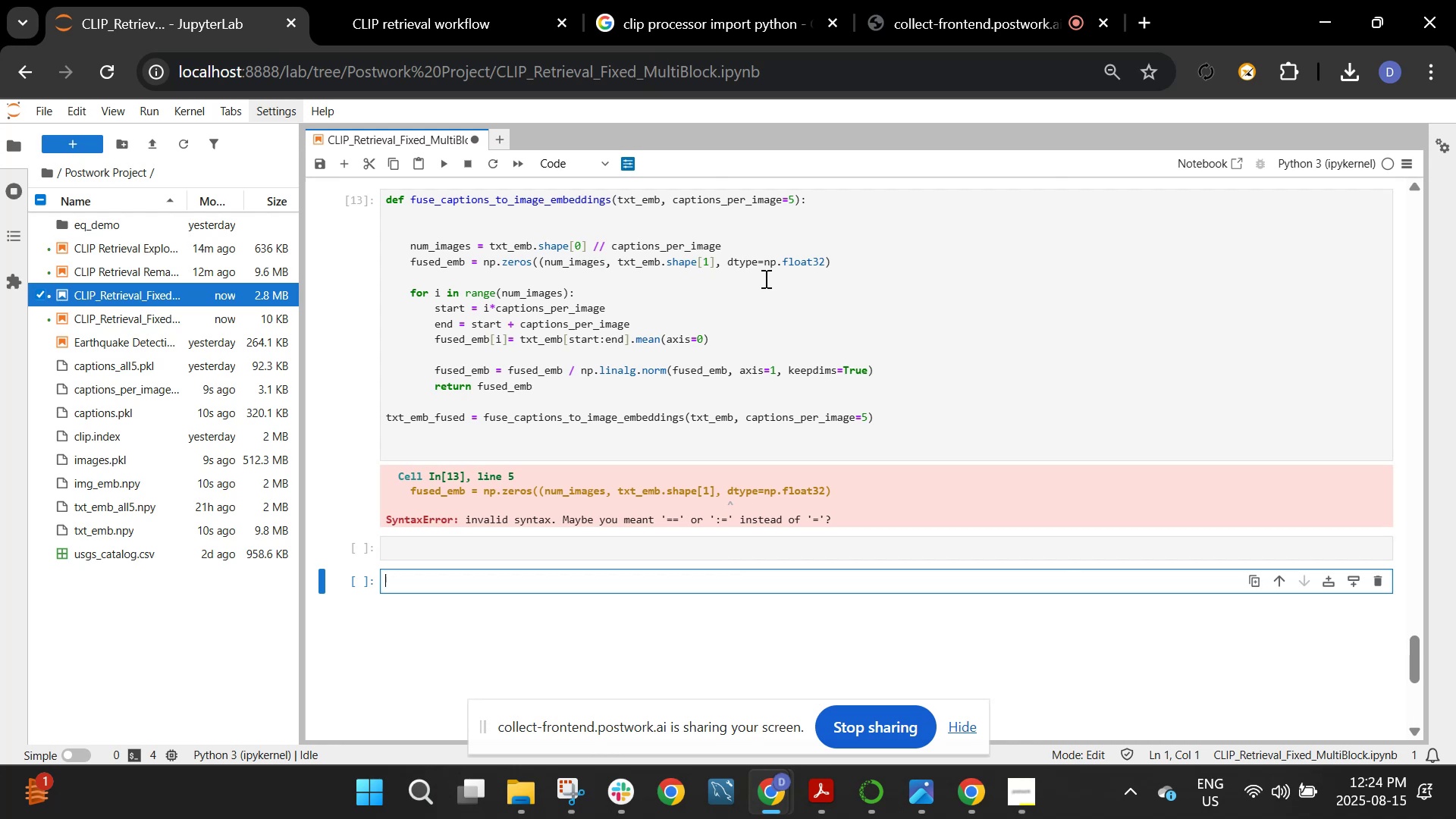 
wait(63.71)
 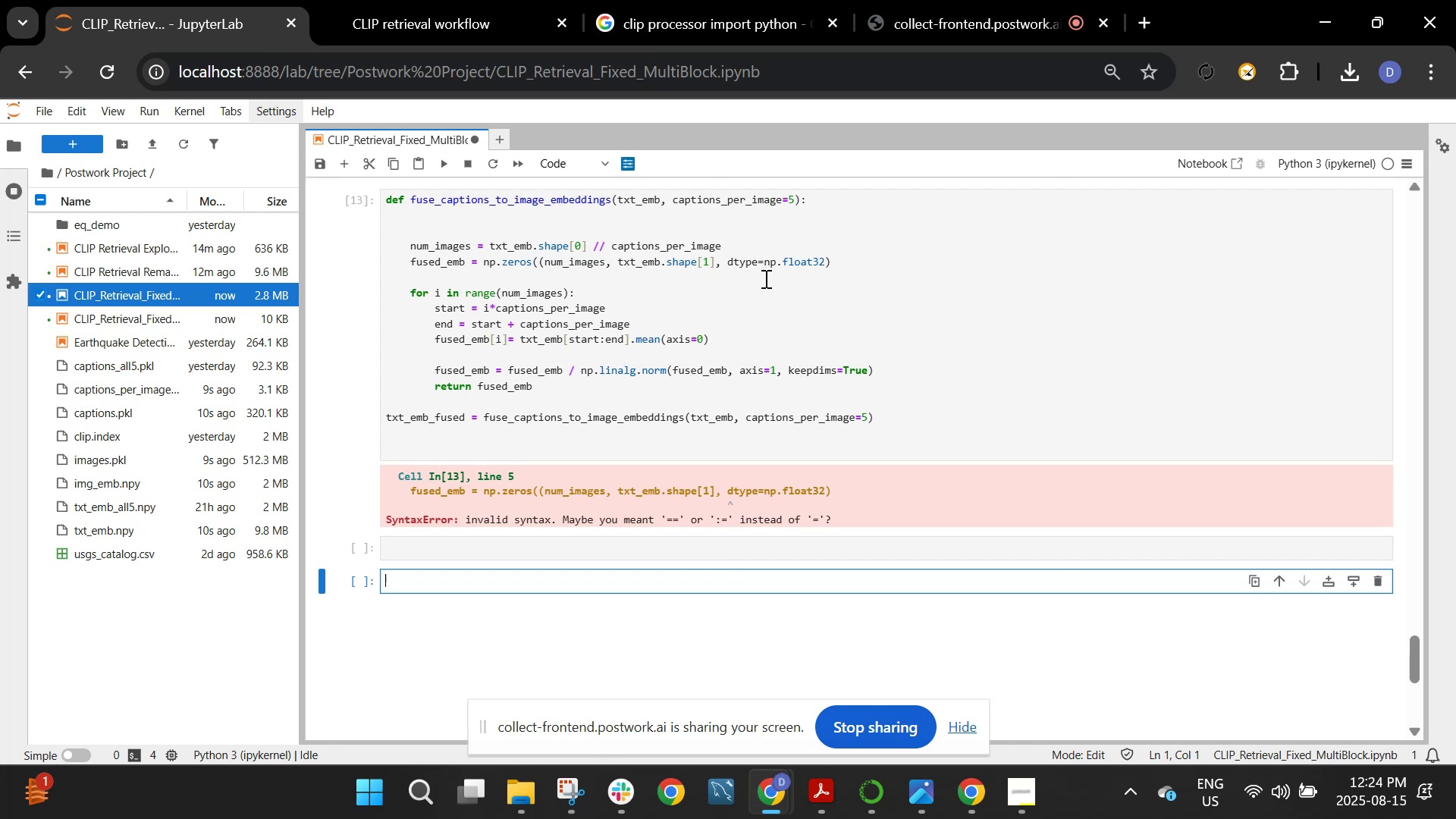 
scroll: coordinate [764, 278], scroll_direction: down, amount: 1.0
 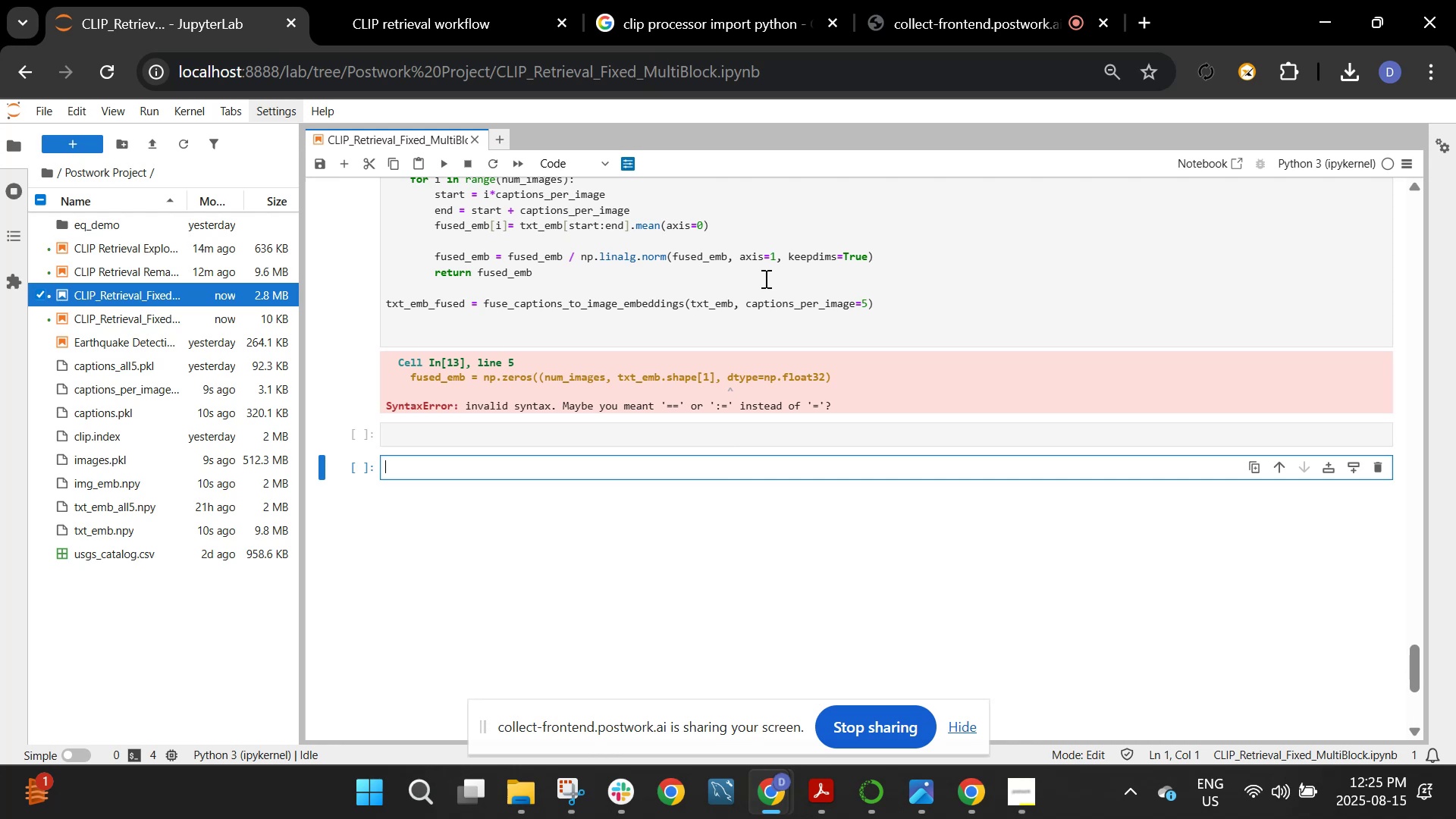 
wait(19.62)
 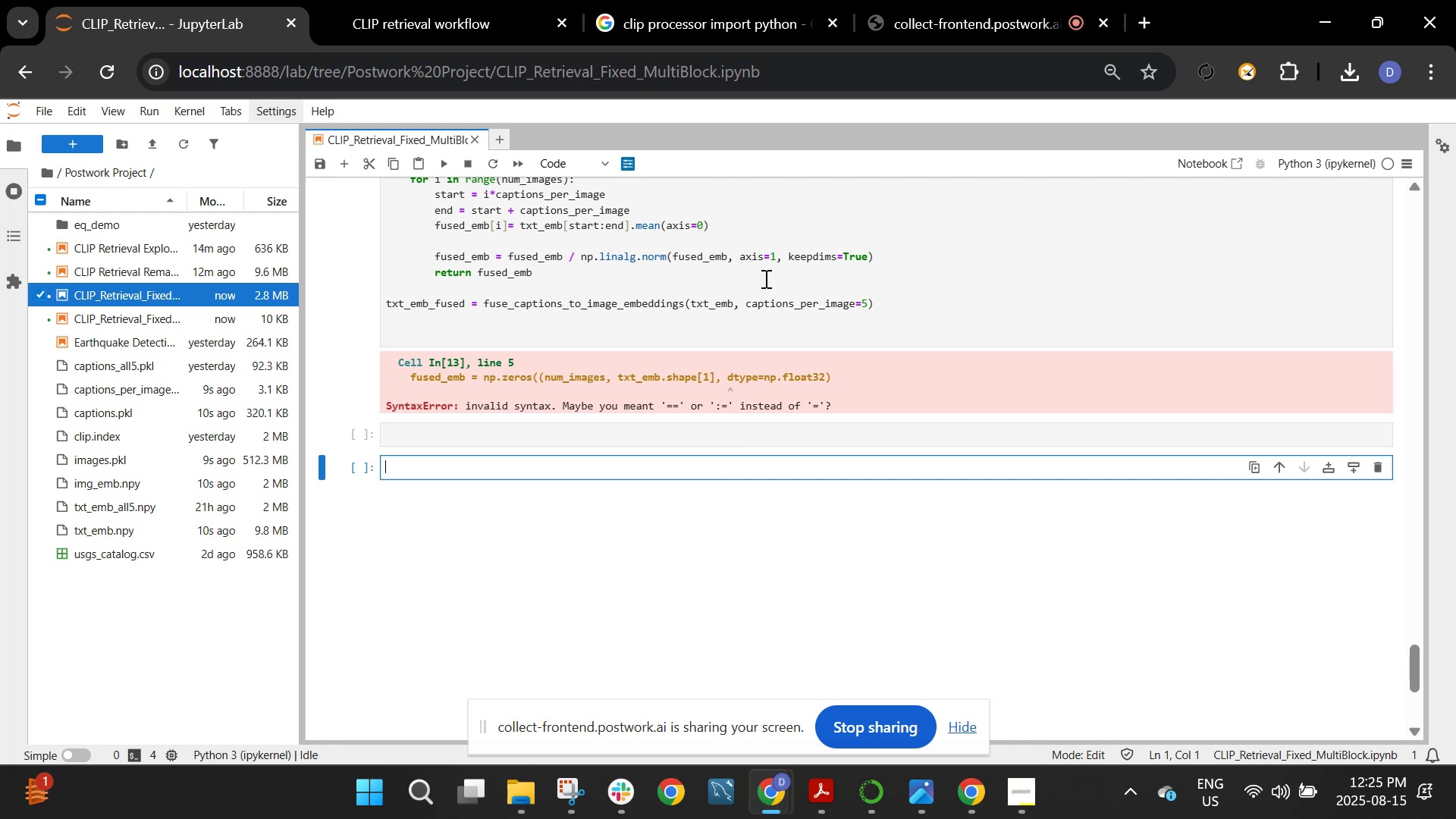 
scroll: coordinate [764, 278], scroll_direction: up, amount: 2.0
 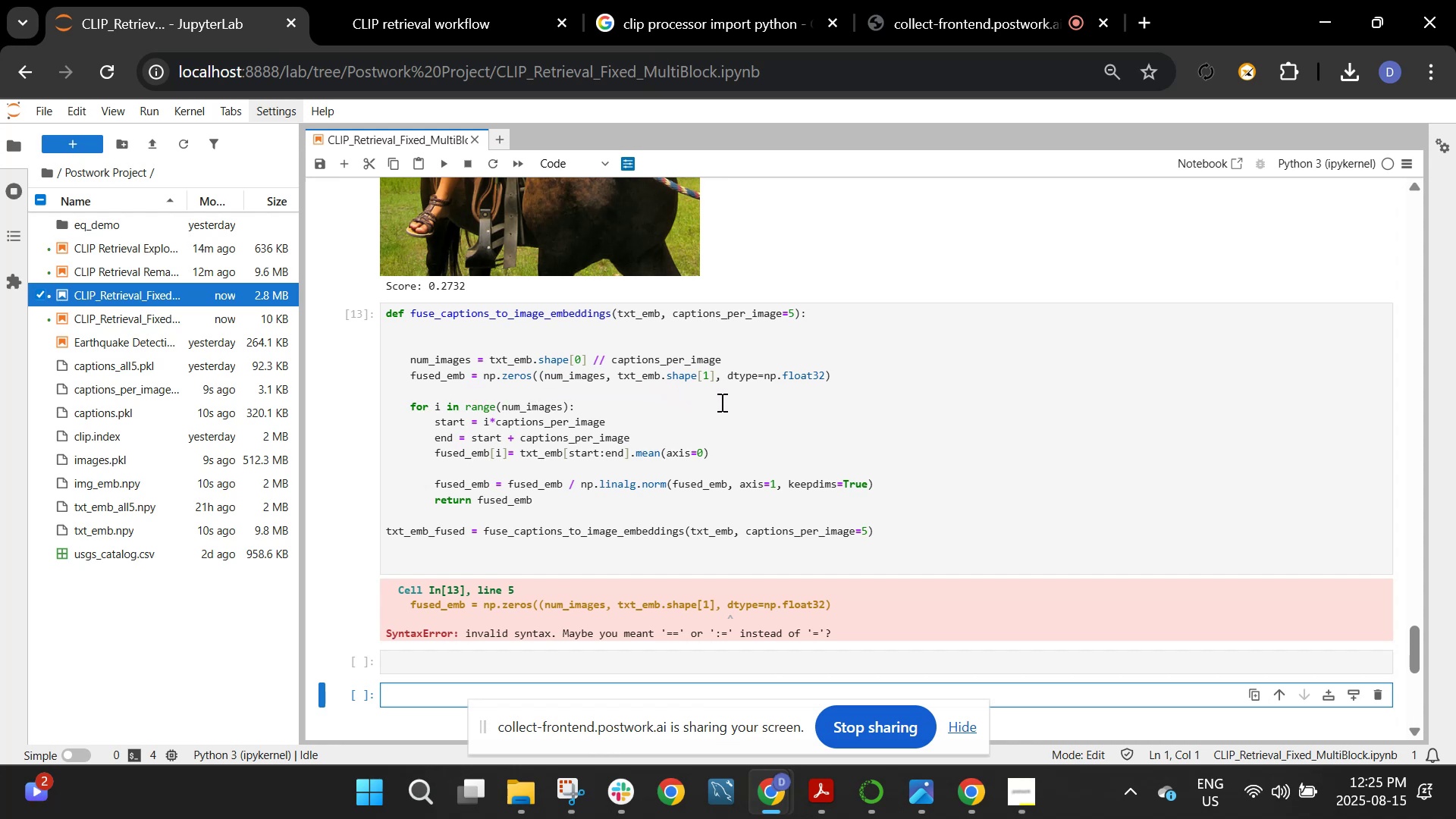 
wait(13.36)
 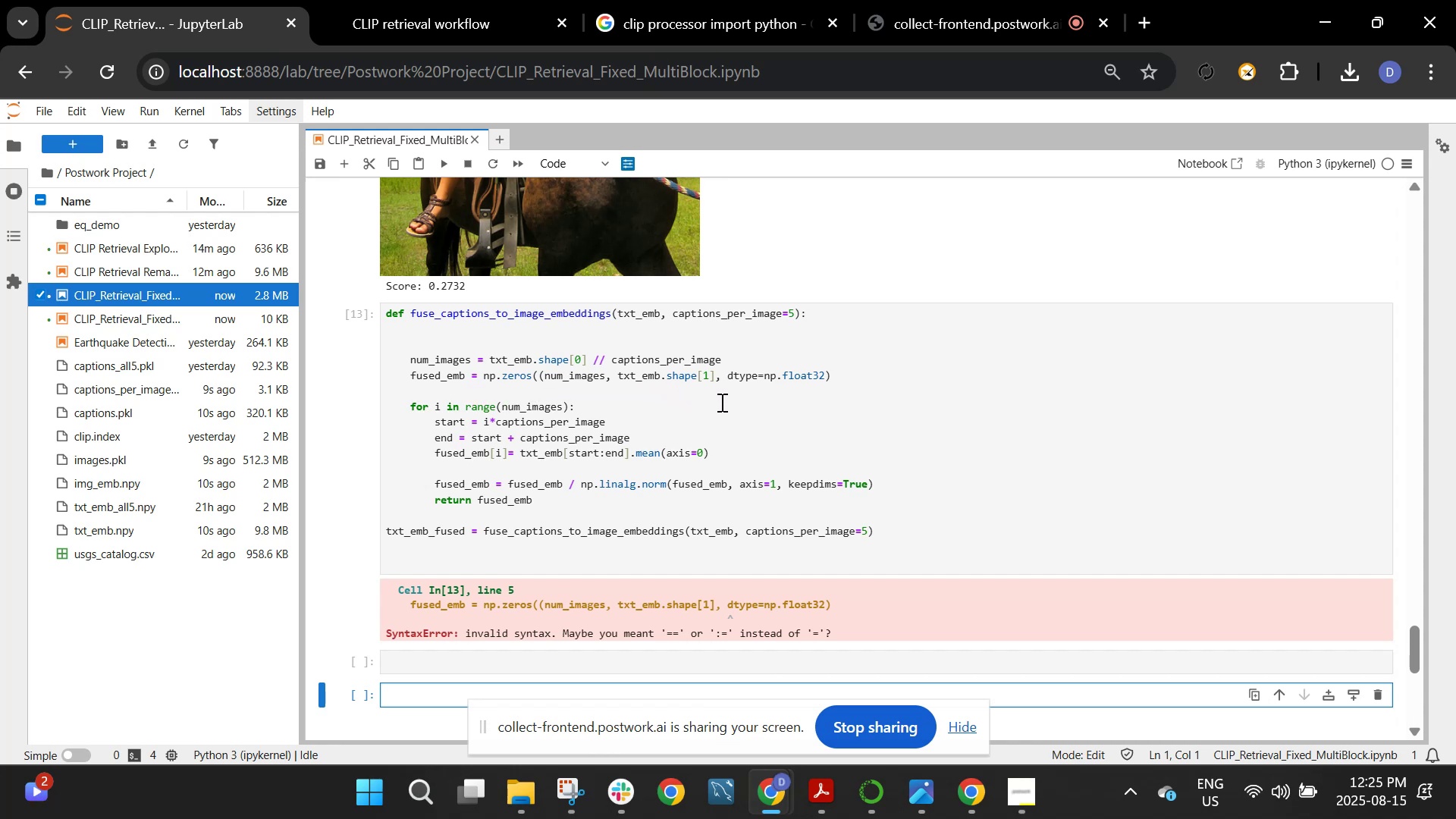 
left_click([774, 401])
 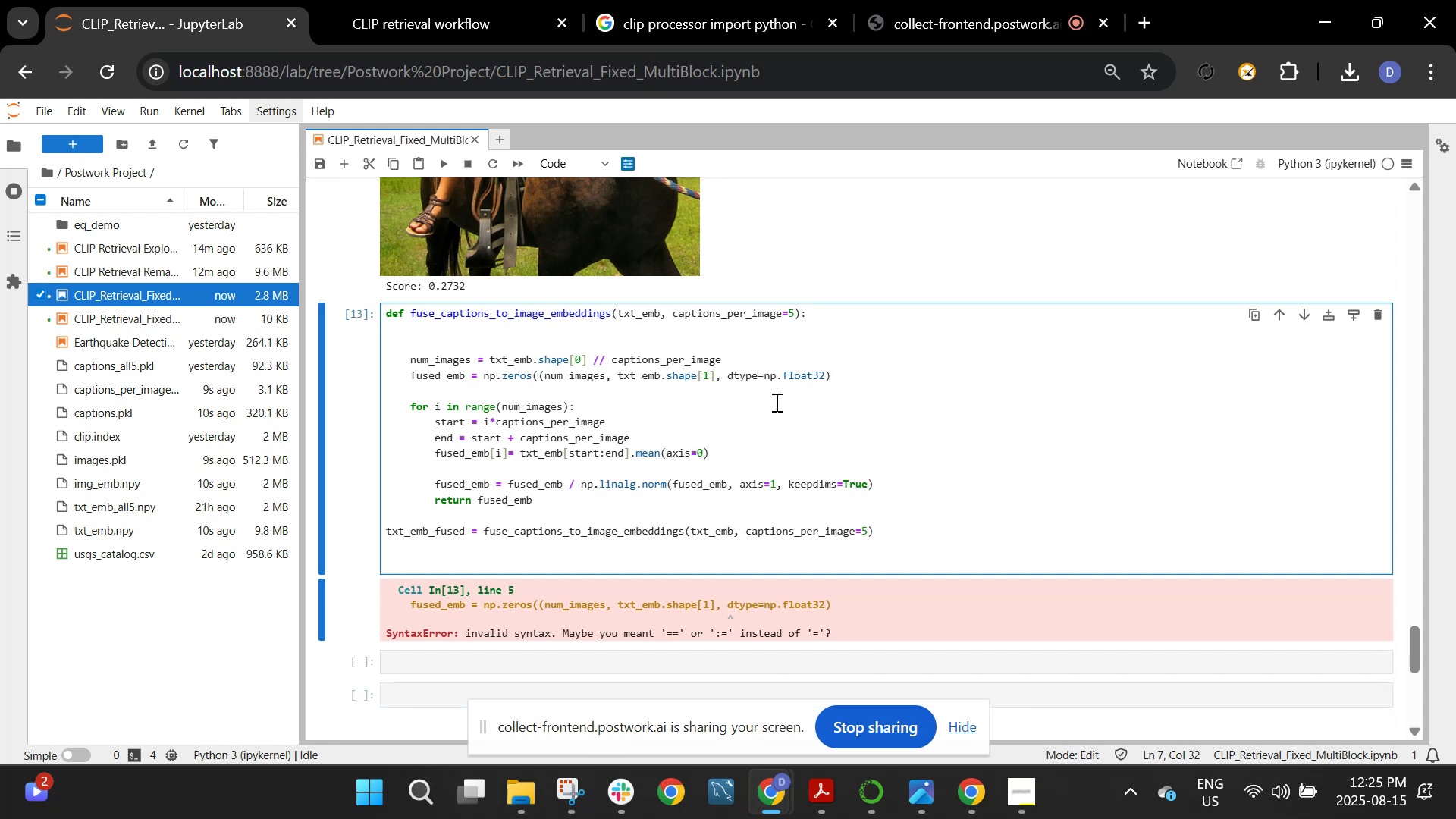 
key(Shift+ShiftRight)
 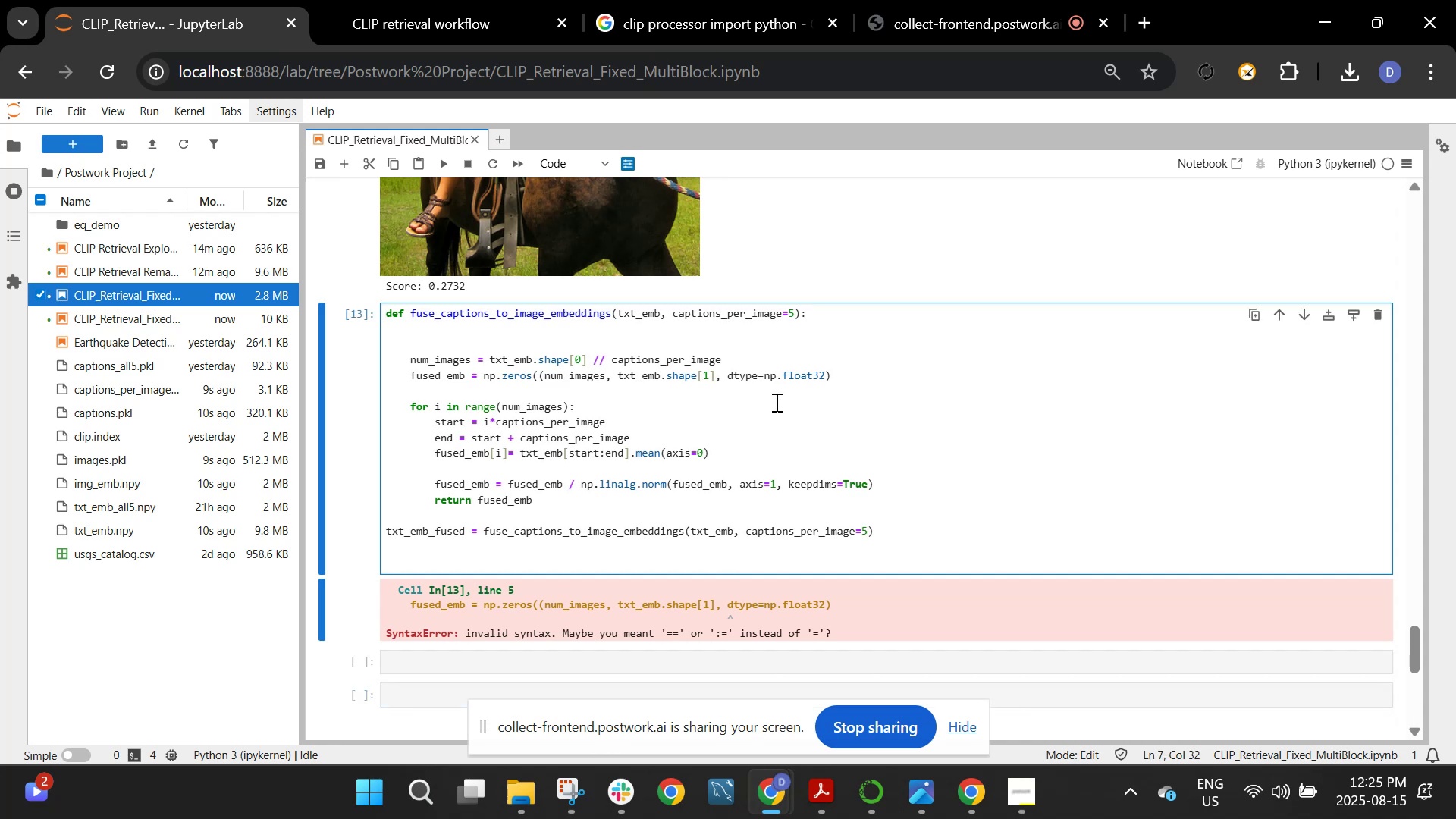 
key(Shift+Enter)
 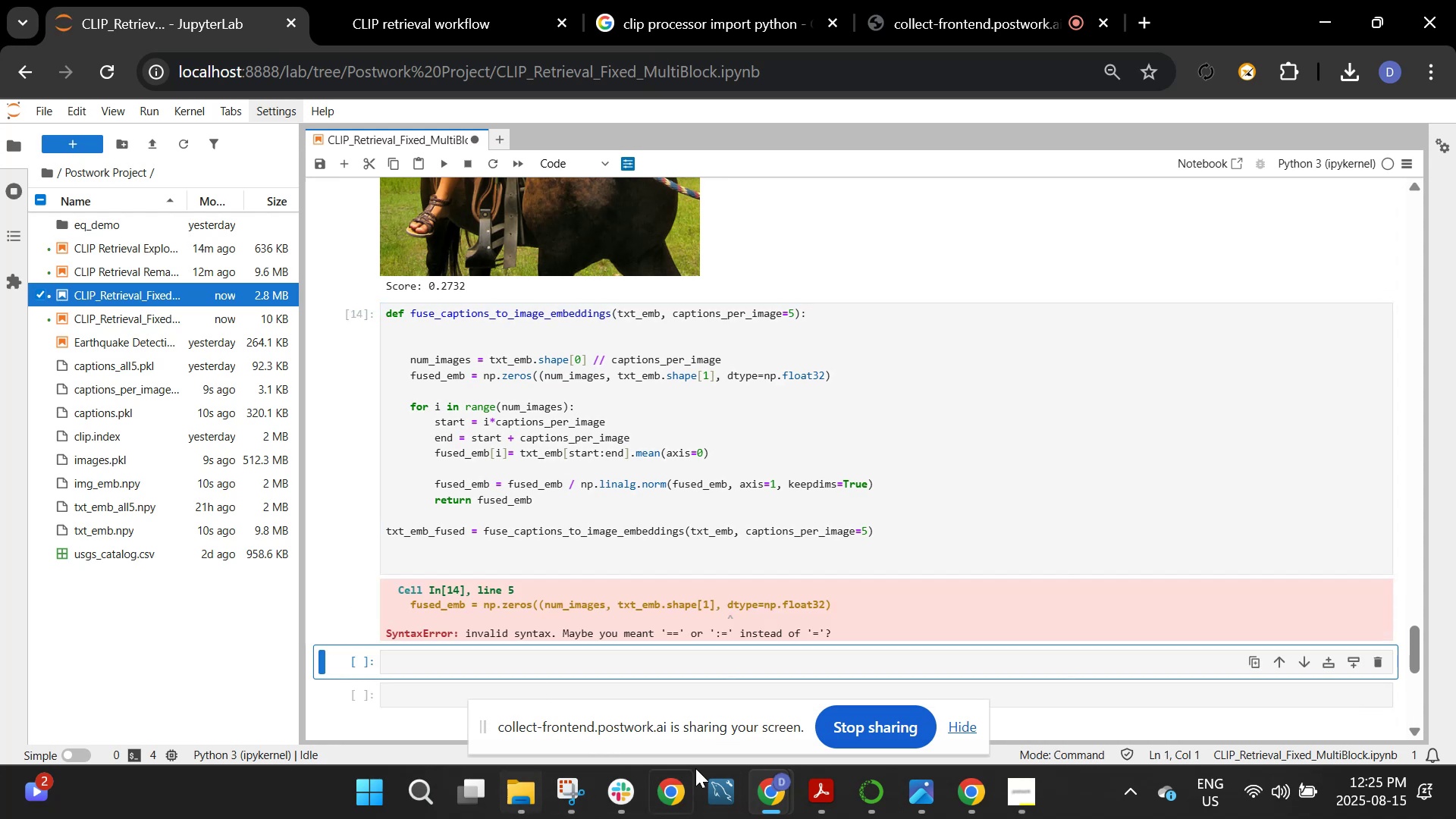 
wait(6.17)
 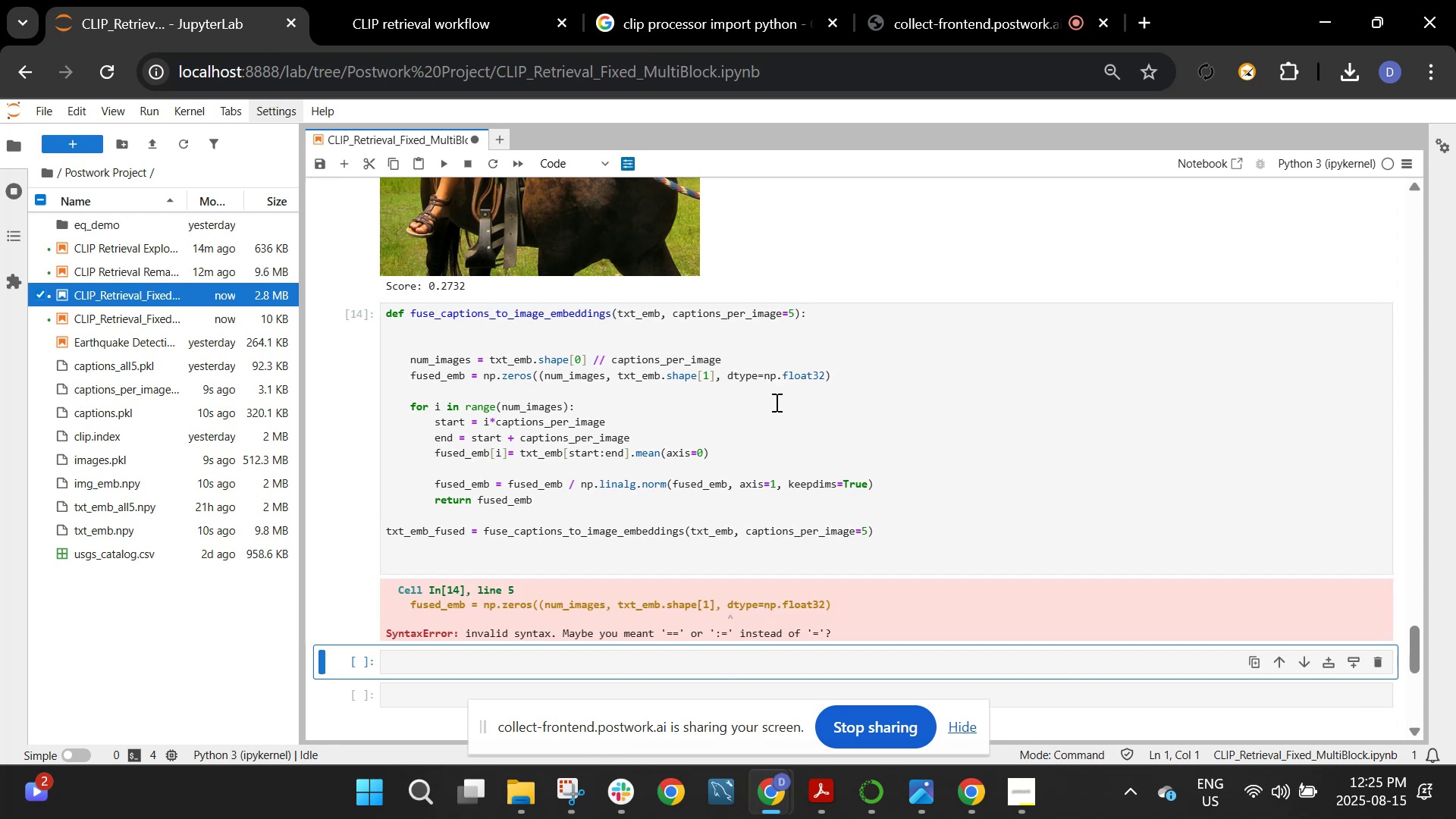 
left_click([576, 791])
 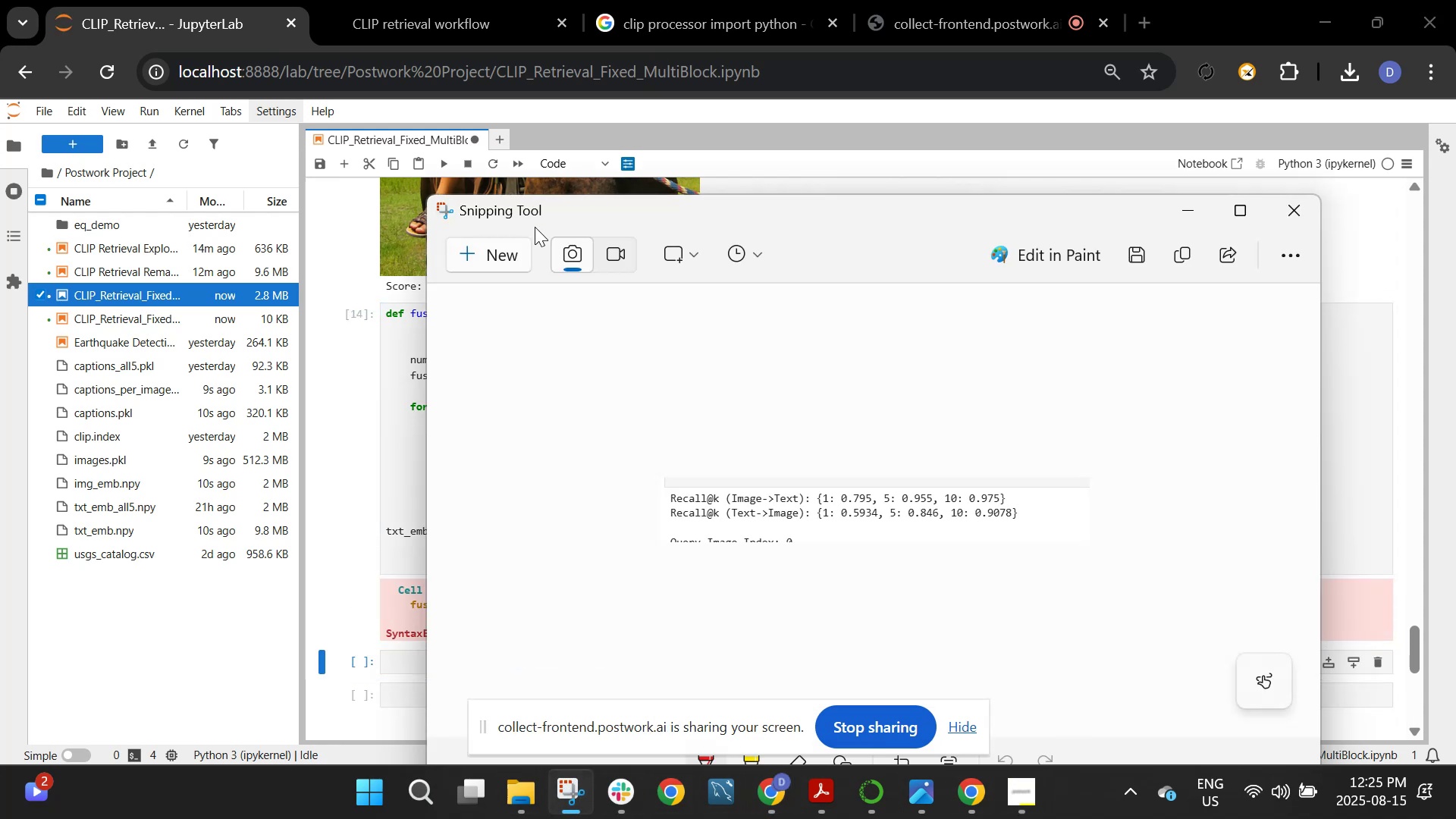 
left_click([525, 249])
 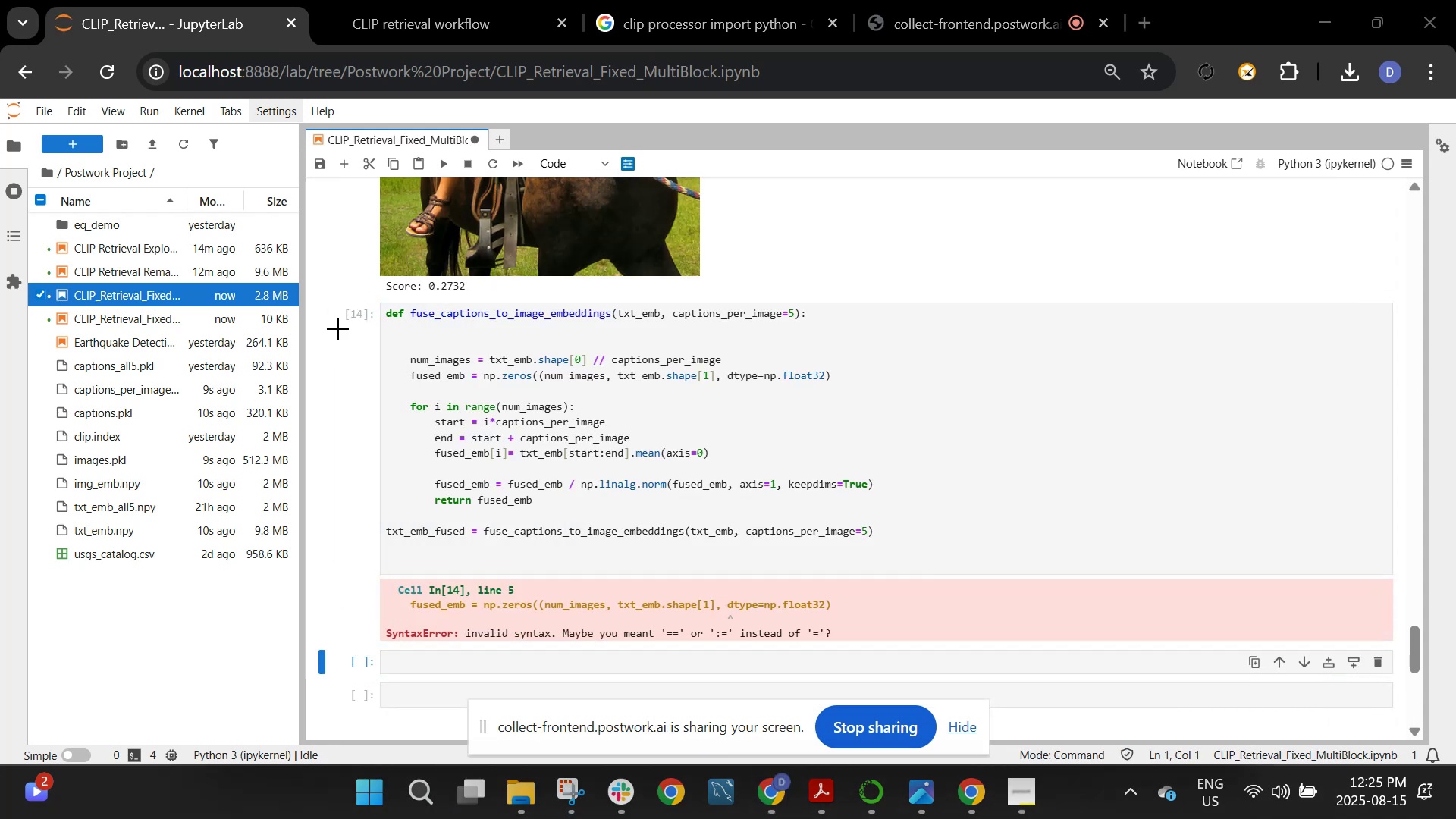 
left_click_drag(start_coordinate=[342, 324], to_coordinate=[1103, 673])
 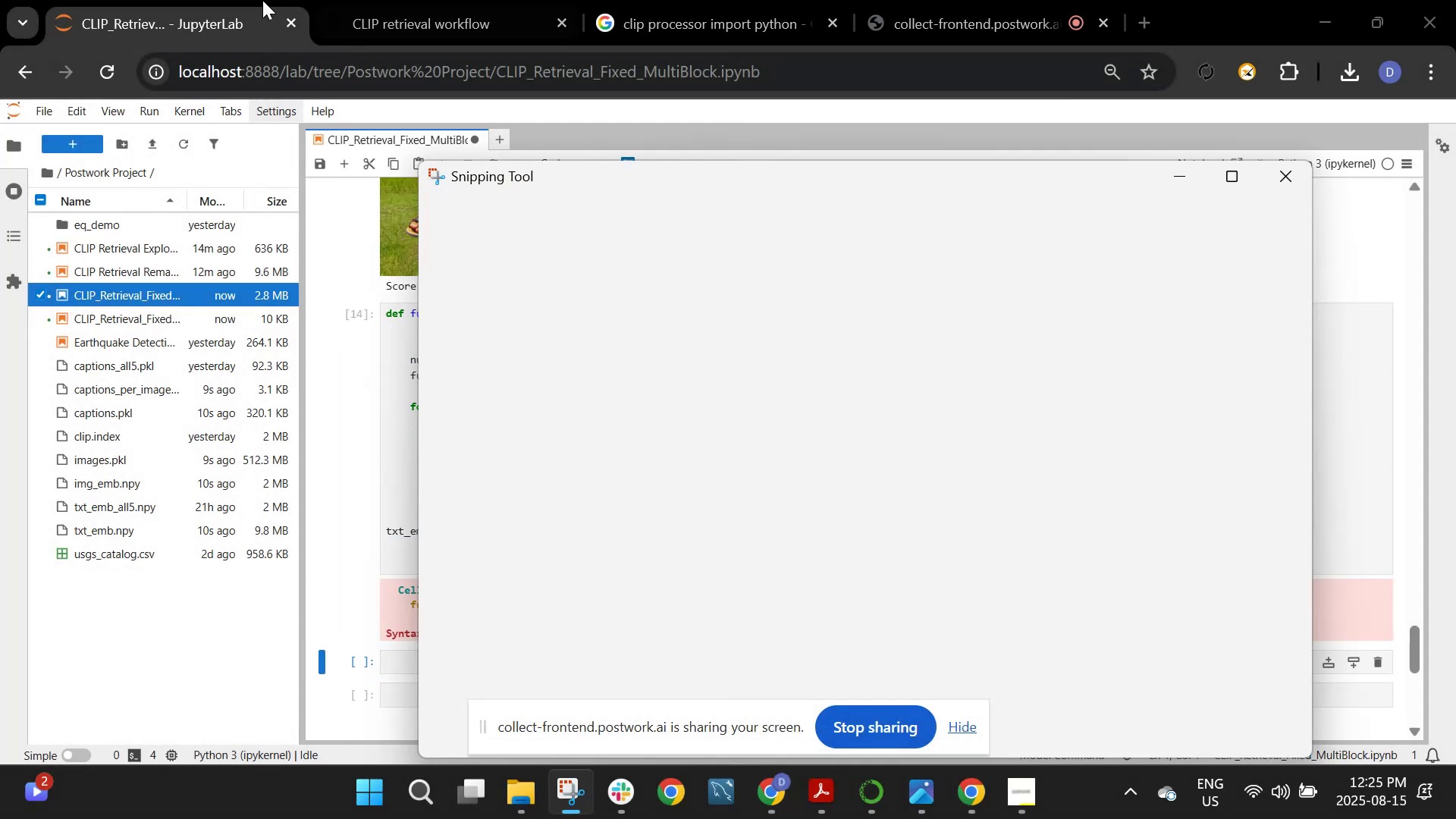 
left_click([437, 0])
 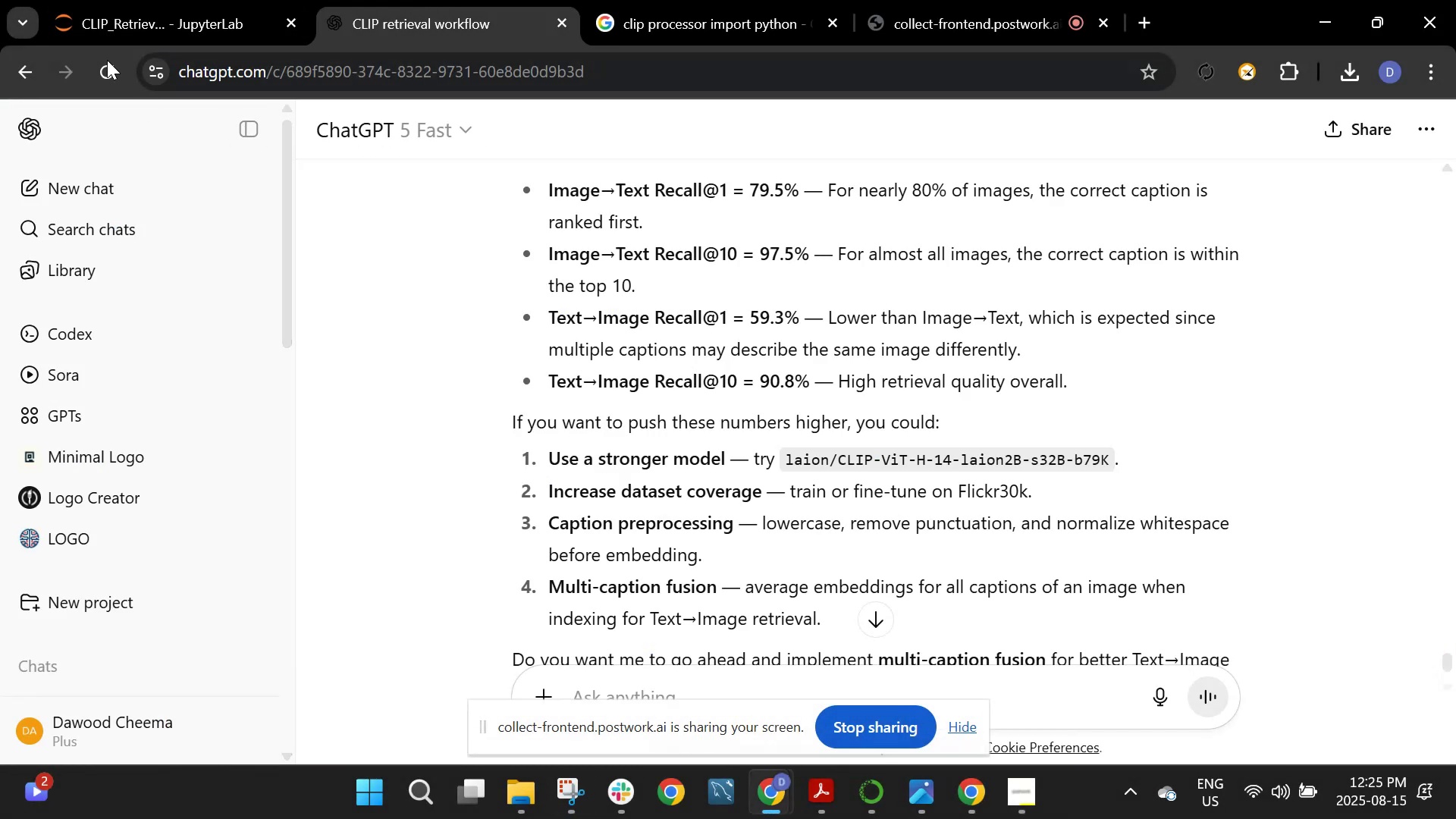 
left_click([107, 60])
 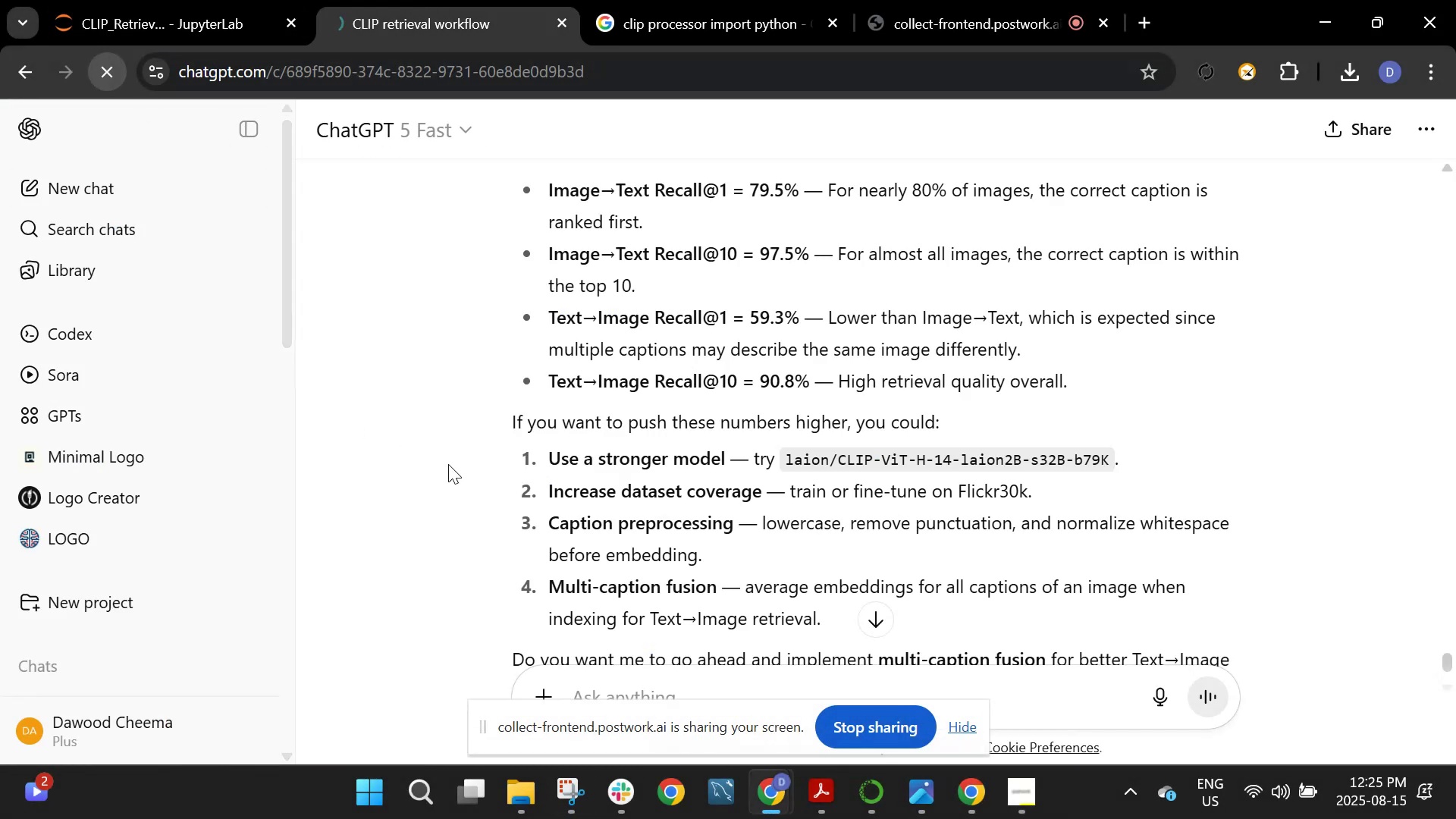 
scroll: coordinate [657, 633], scroll_direction: down, amount: 21.0
 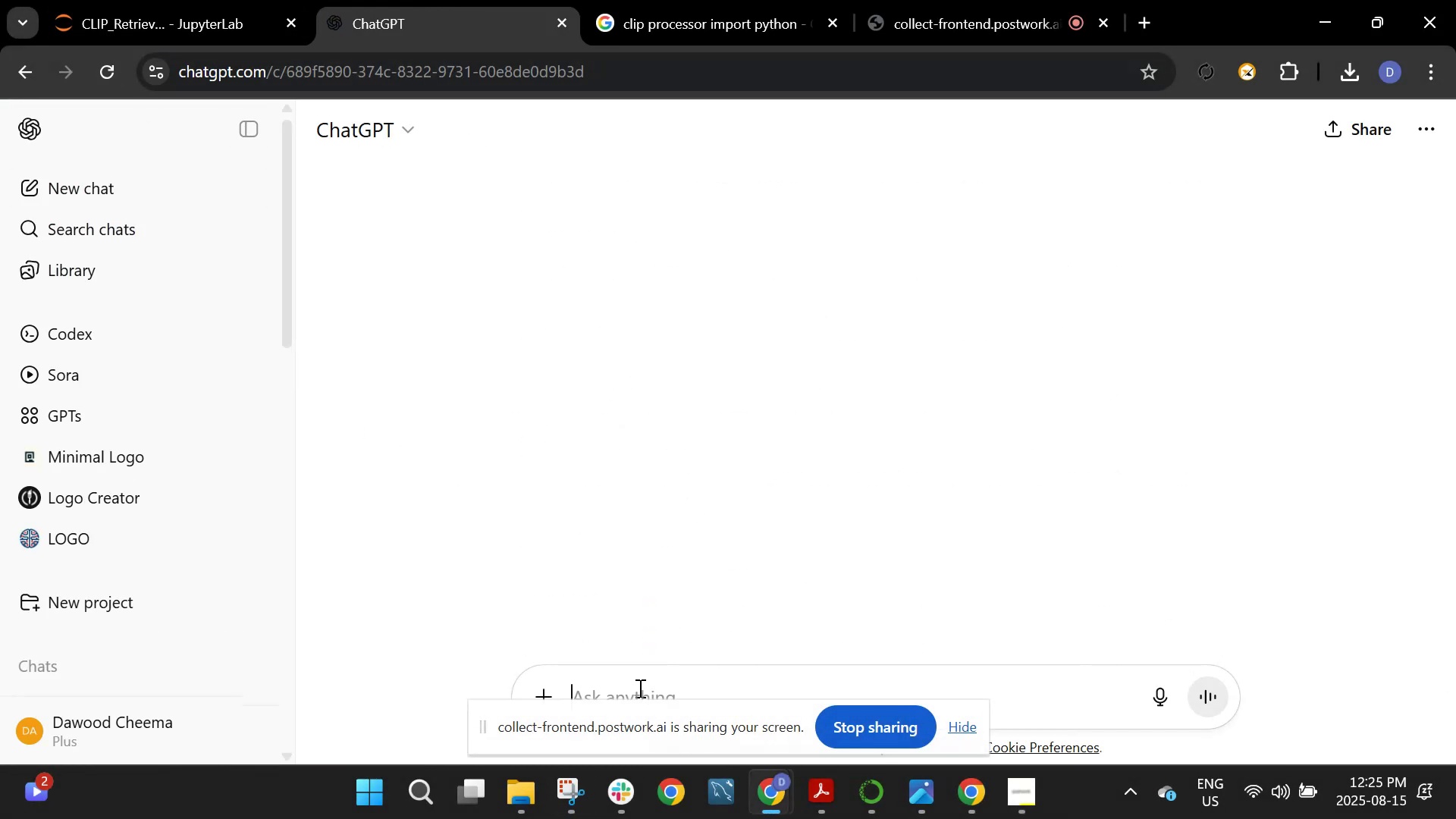 
key(Control+V)
 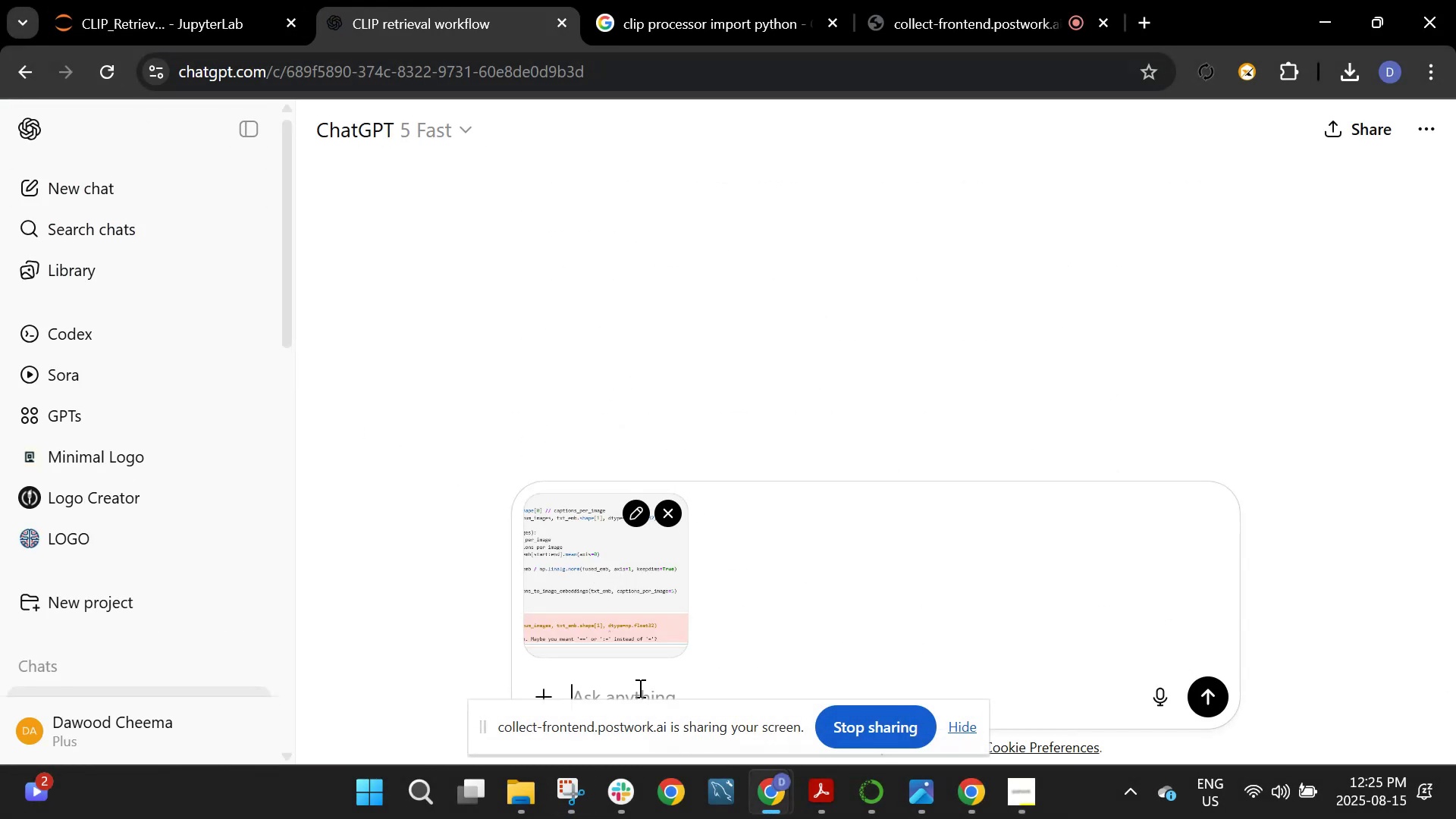 
key(Enter)
 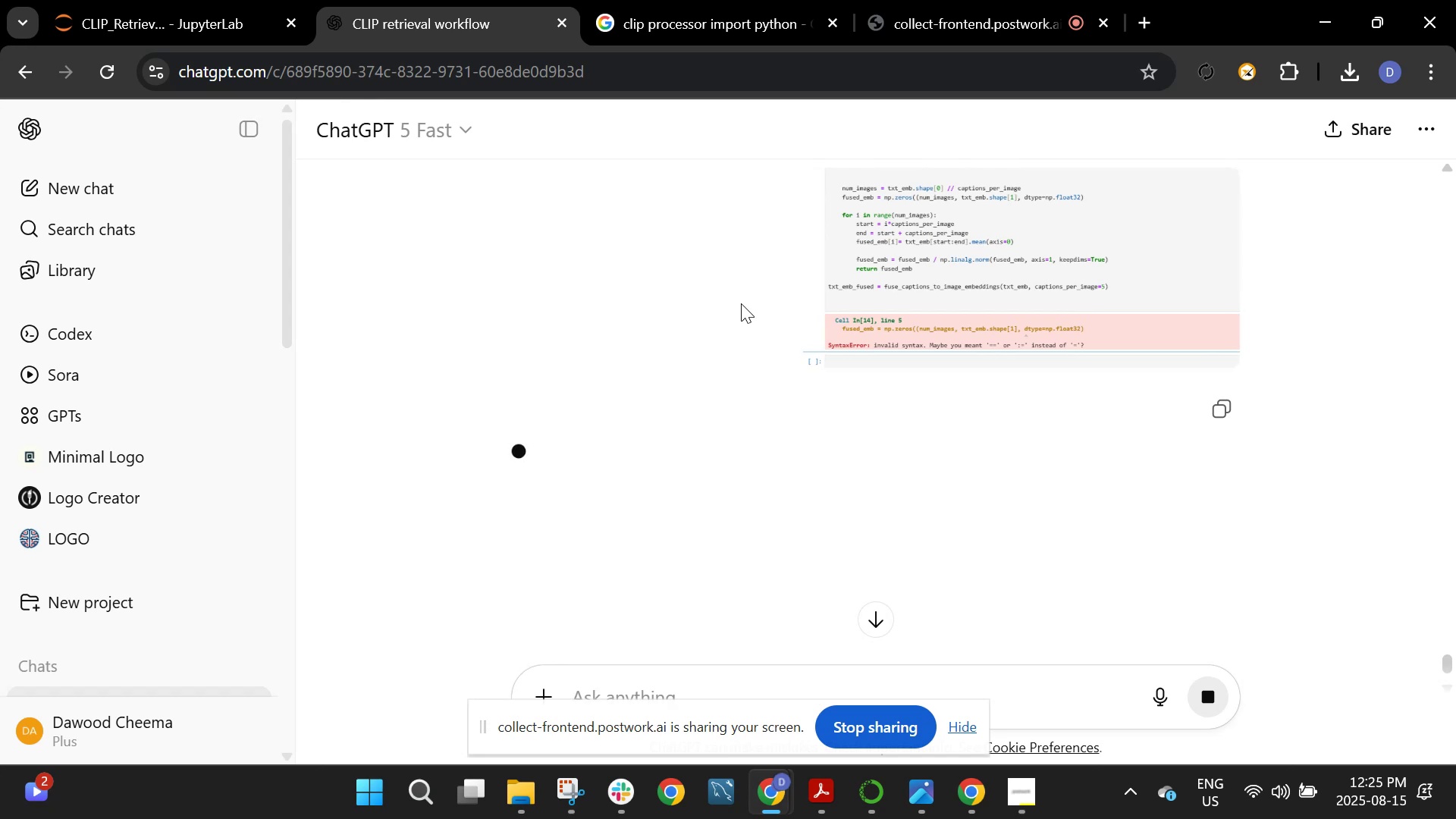 
scroll: coordinate [742, 300], scroll_direction: down, amount: 3.0
 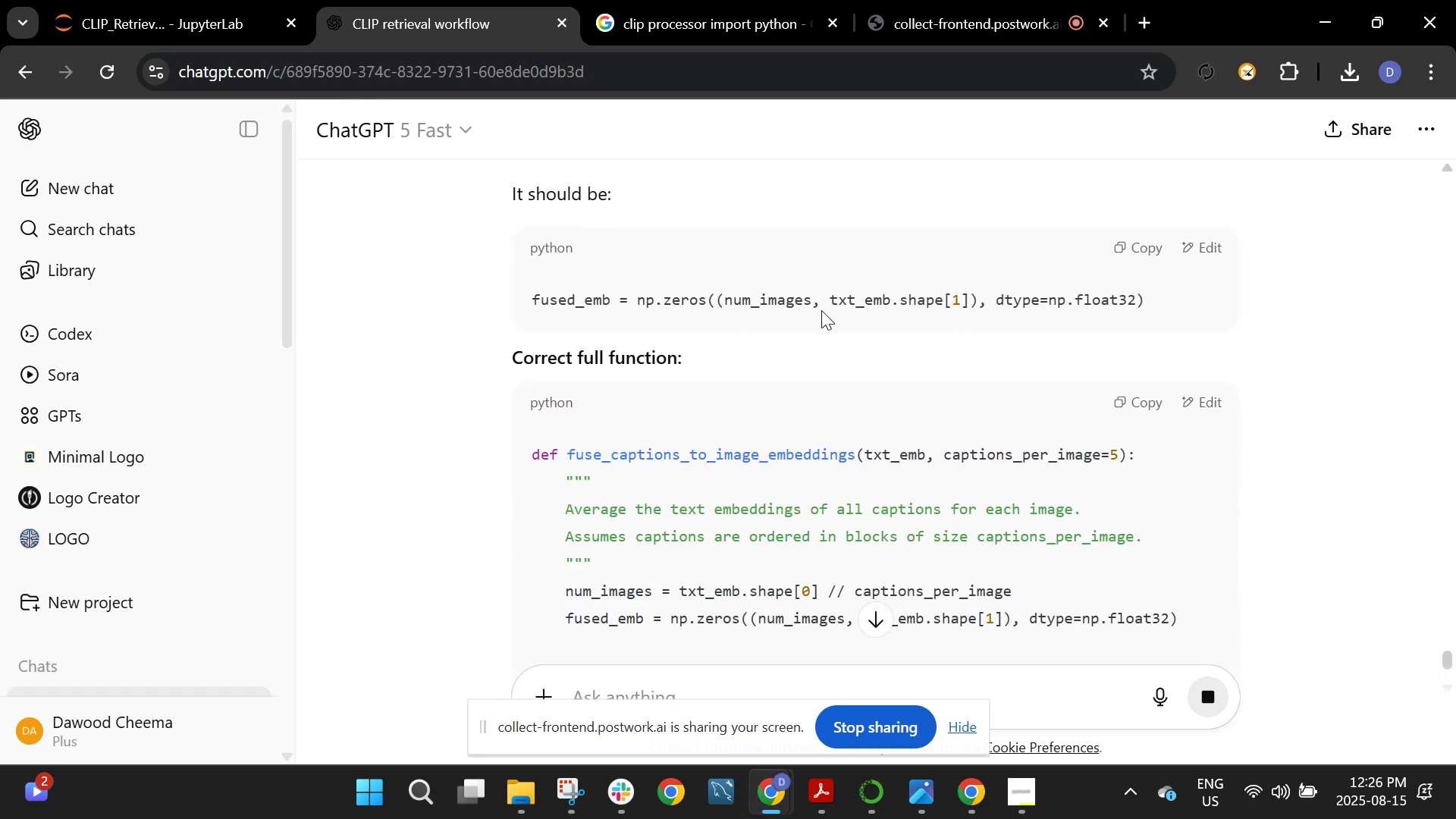 
wait(5.79)
 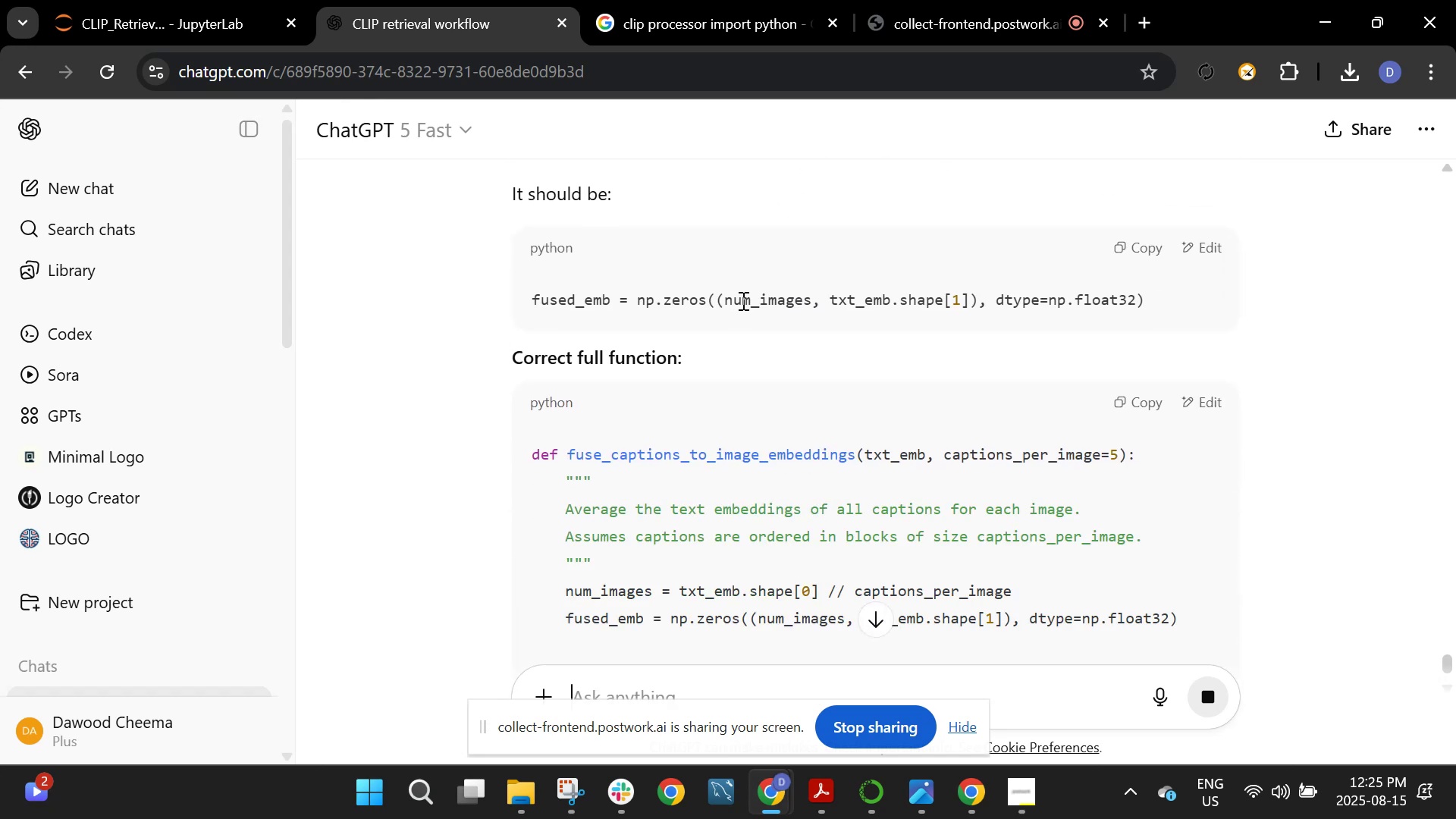 
scroll: coordinate [1136, 271], scroll_direction: up, amount: 1.0
 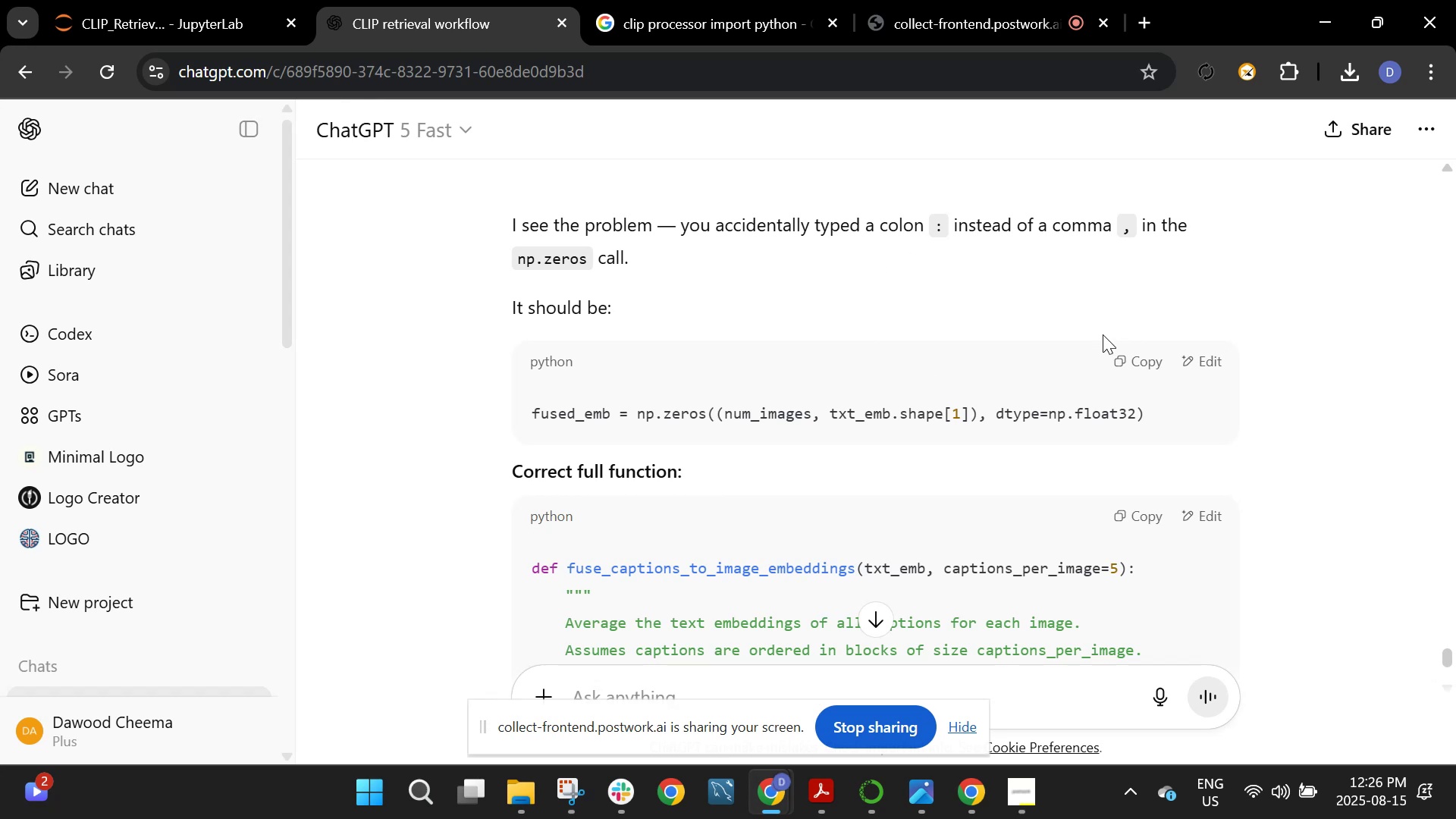 
left_click([1134, 359])
 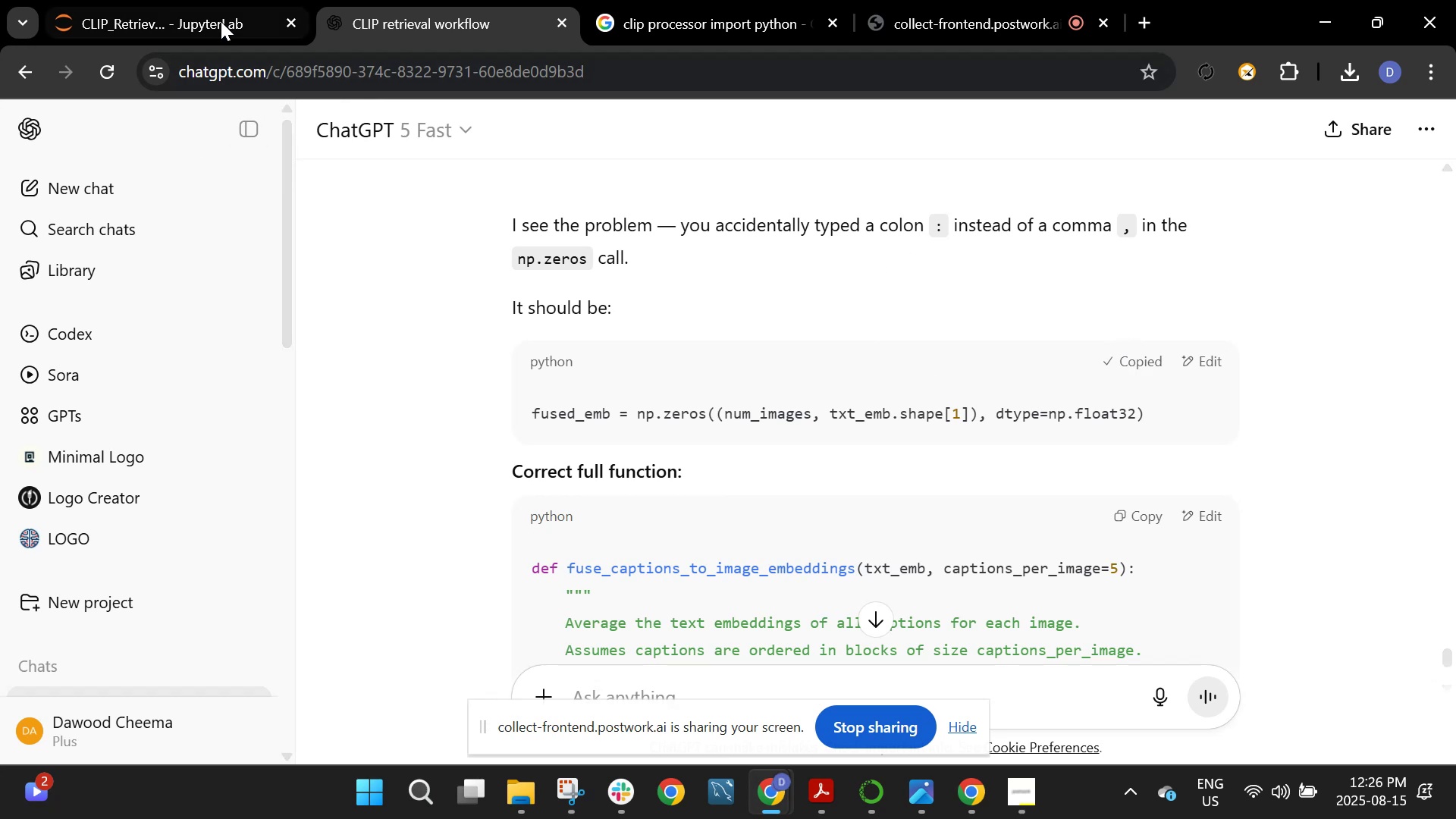 
left_click([218, 0])
 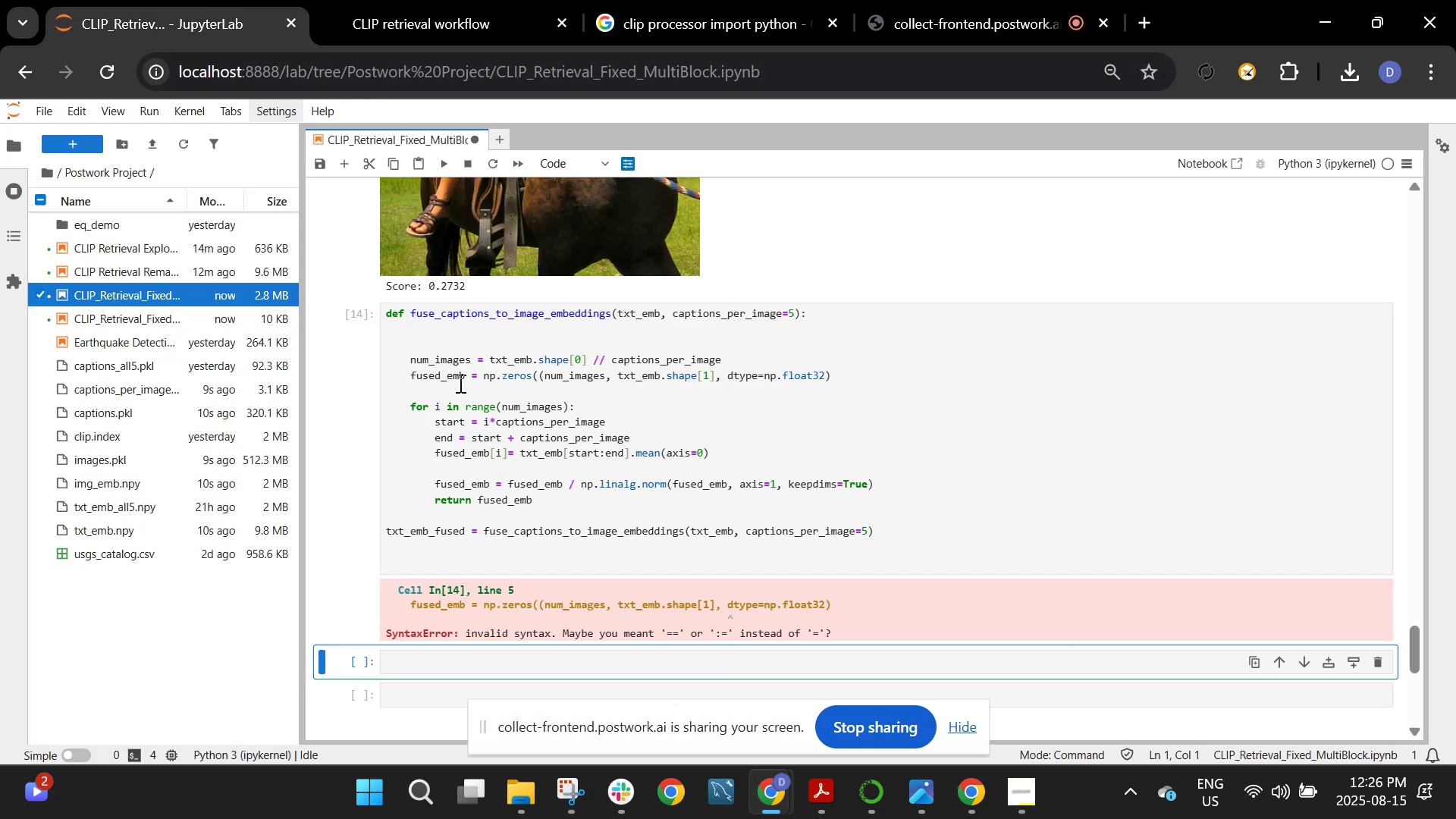 
wait(7.0)
 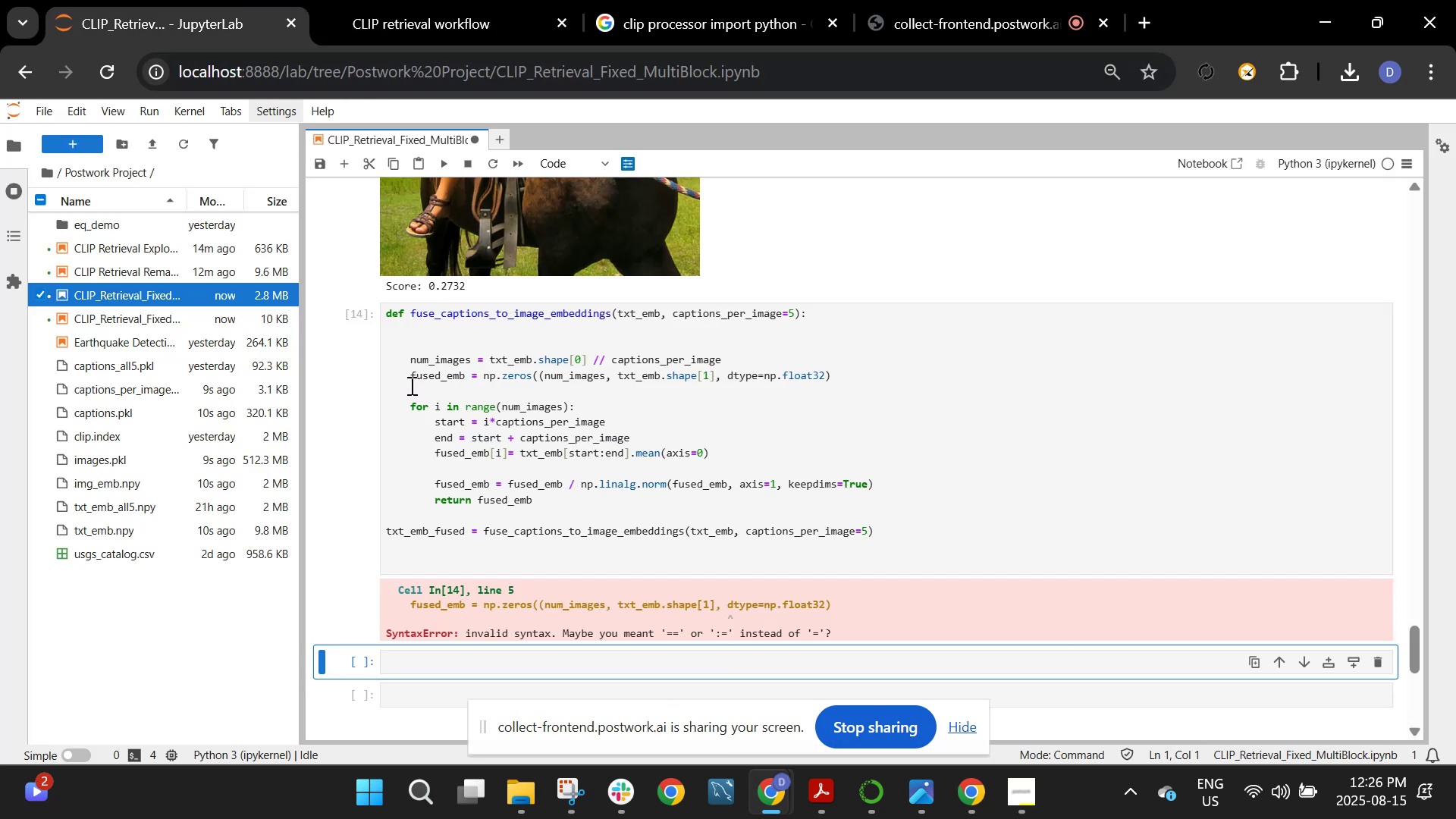 
left_click_drag(start_coordinate=[871, 379], to_coordinate=[409, 374])
 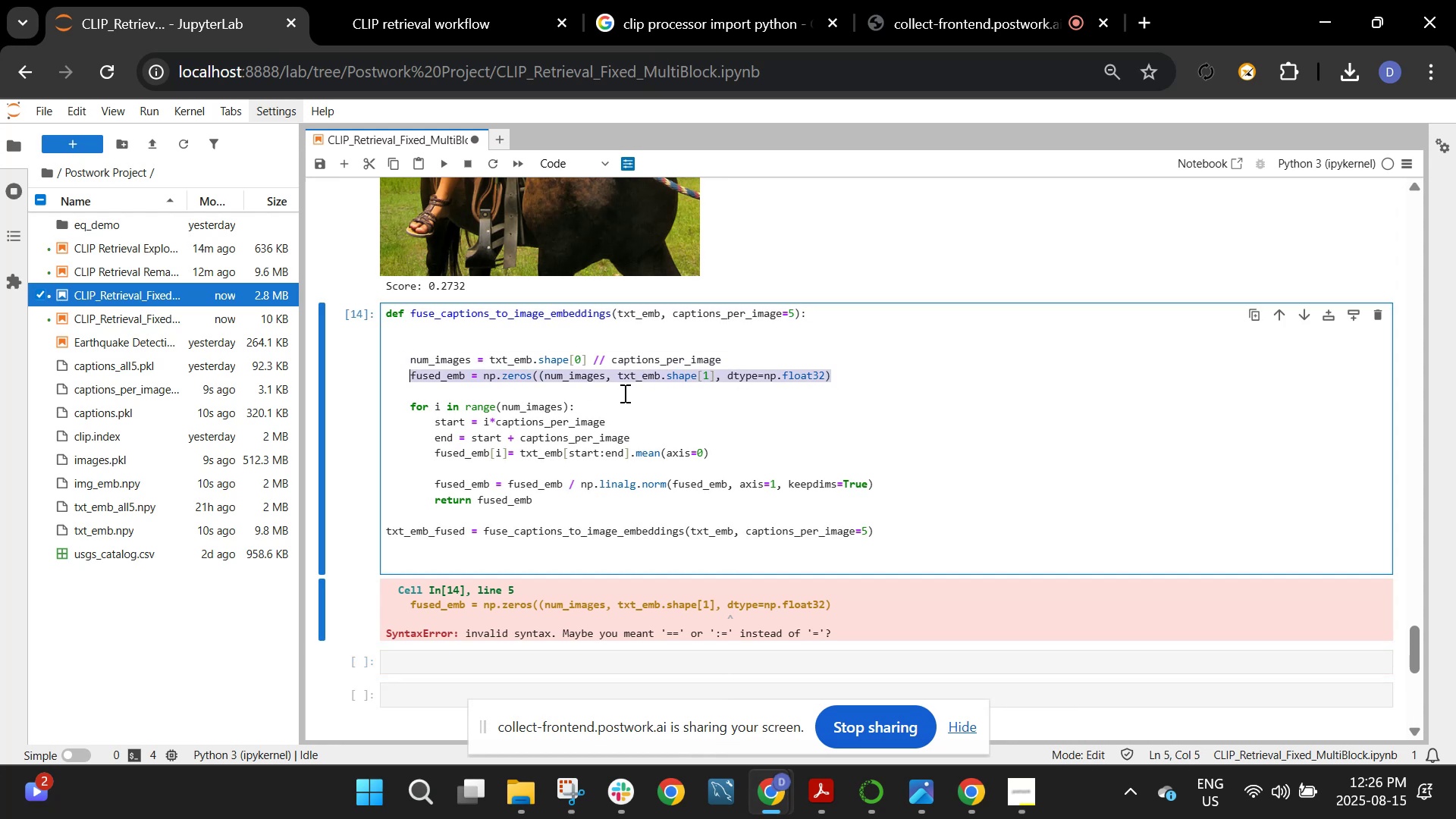 
key(Control+V)
 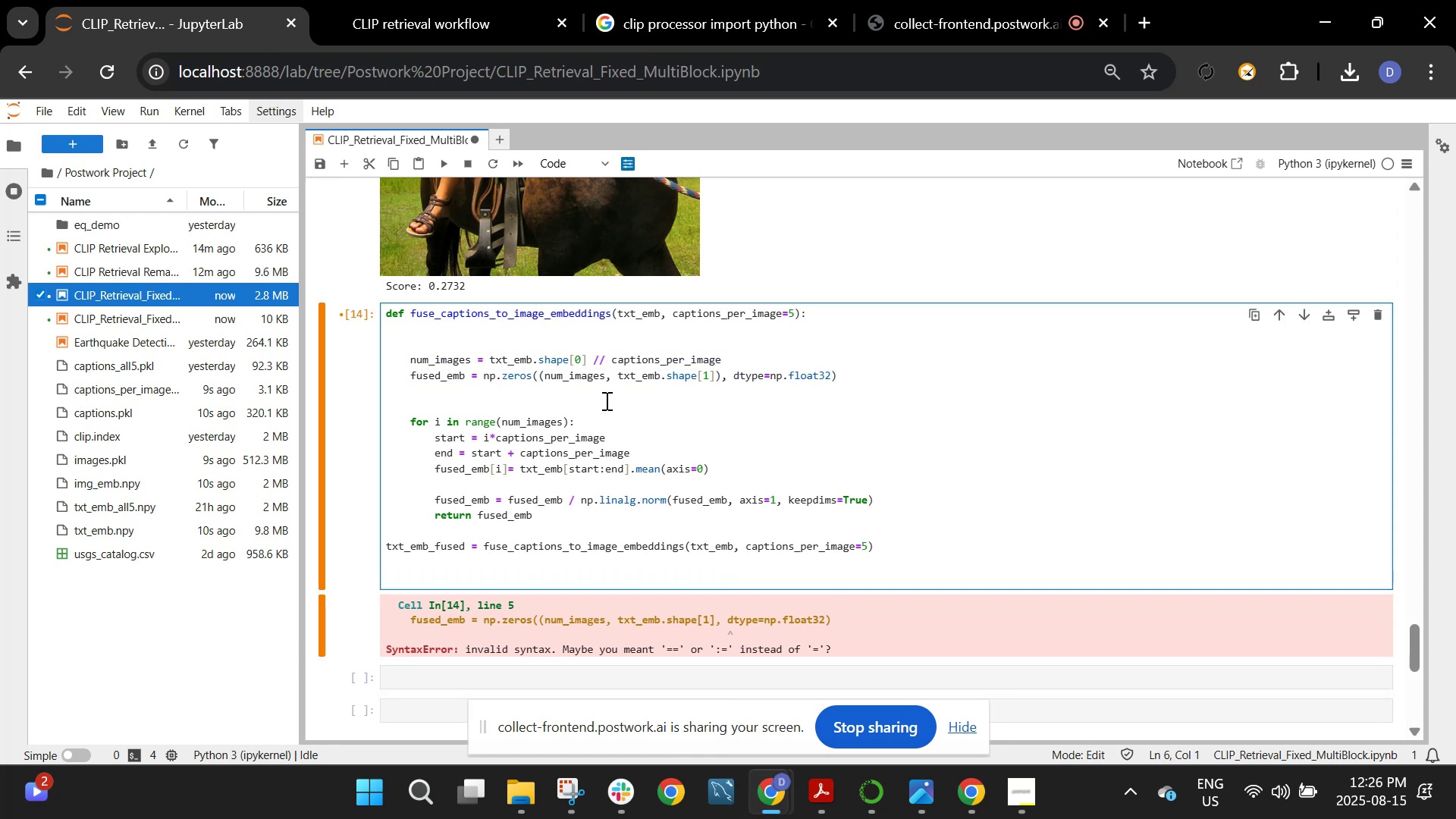 
key(Shift+ShiftRight)
 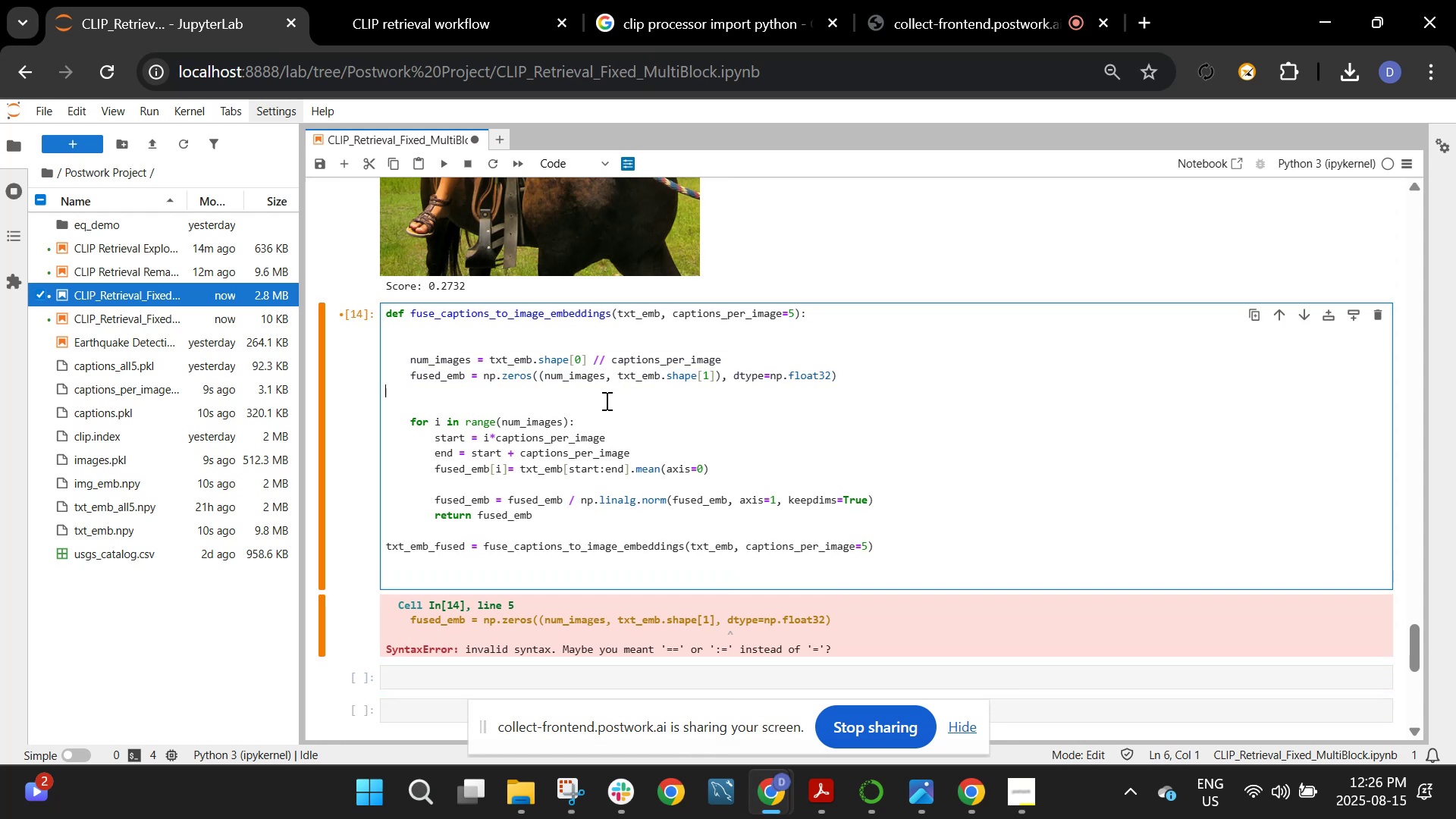 
key(Shift+Enter)
 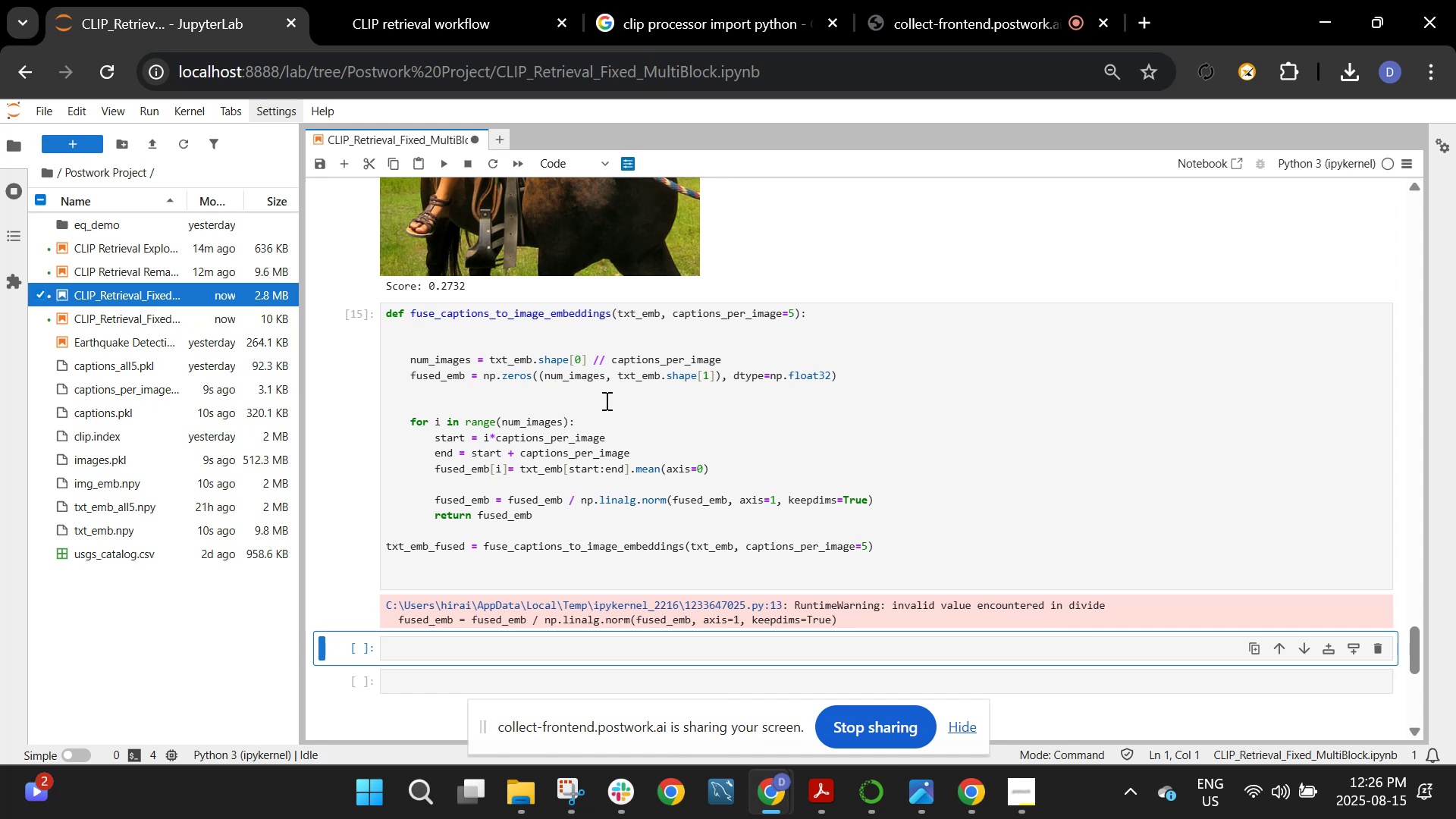 
scroll: coordinate [605, 400], scroll_direction: down, amount: 1.0
 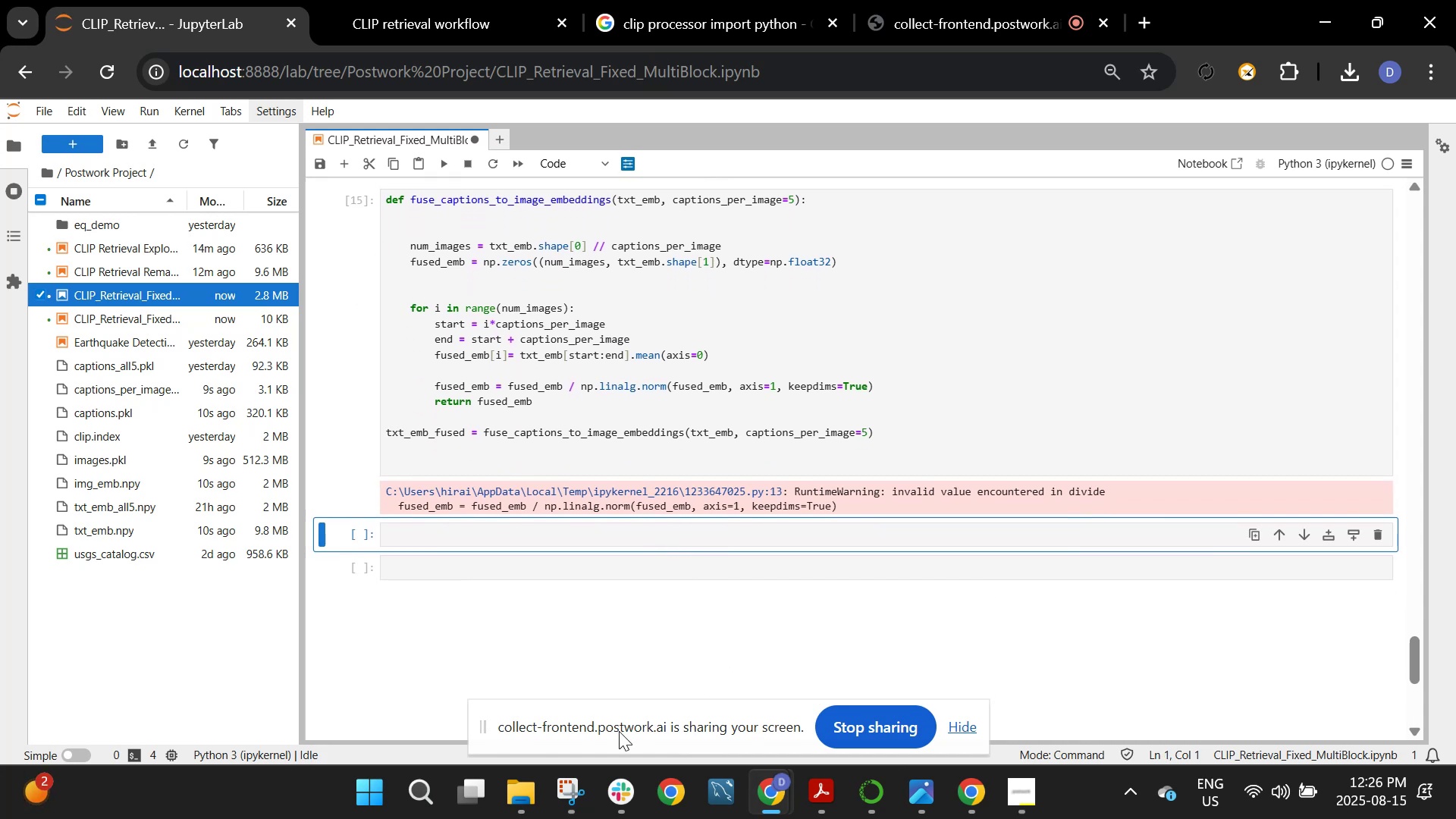 
left_click([569, 786])
 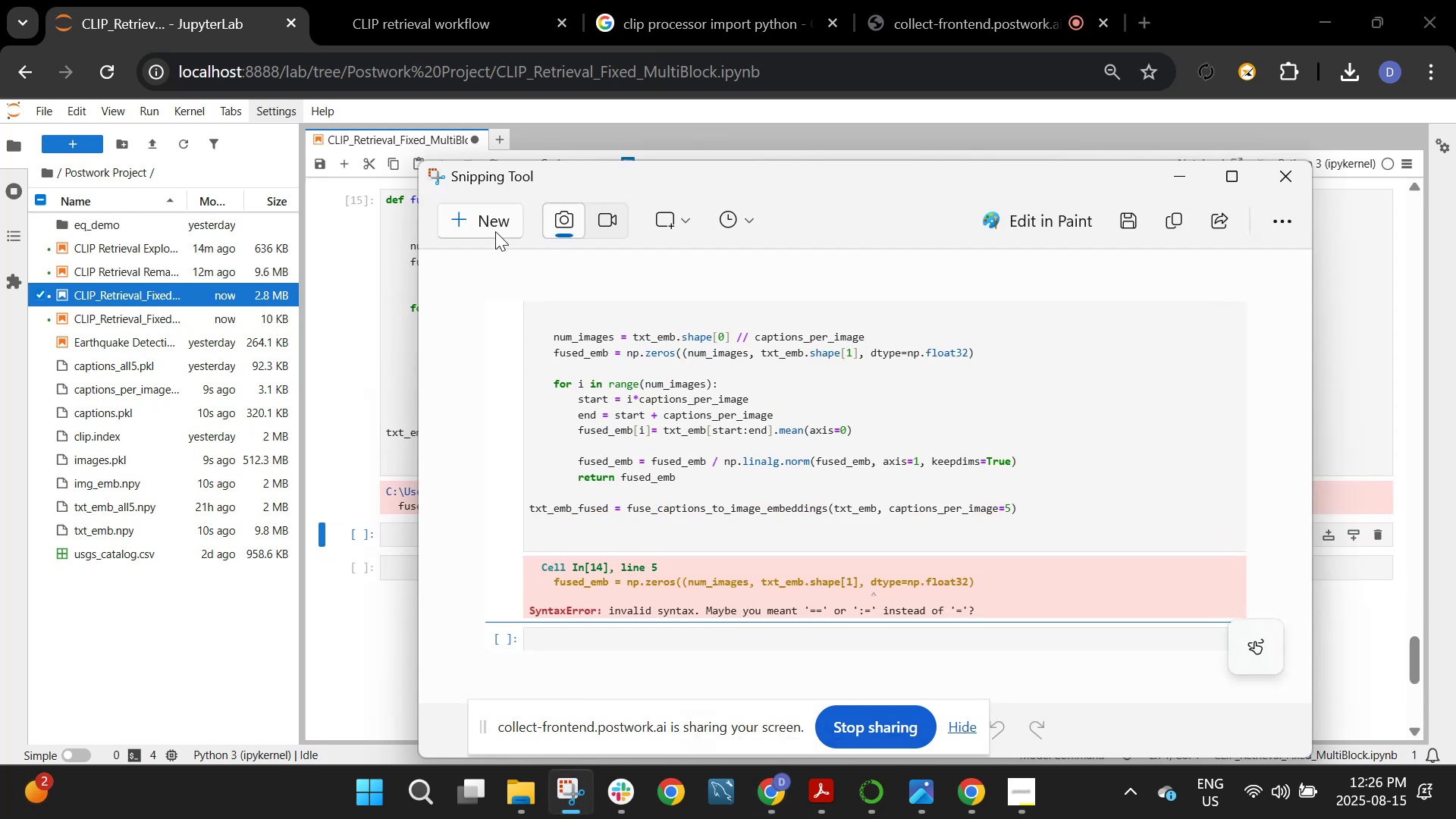 
left_click([491, 218])
 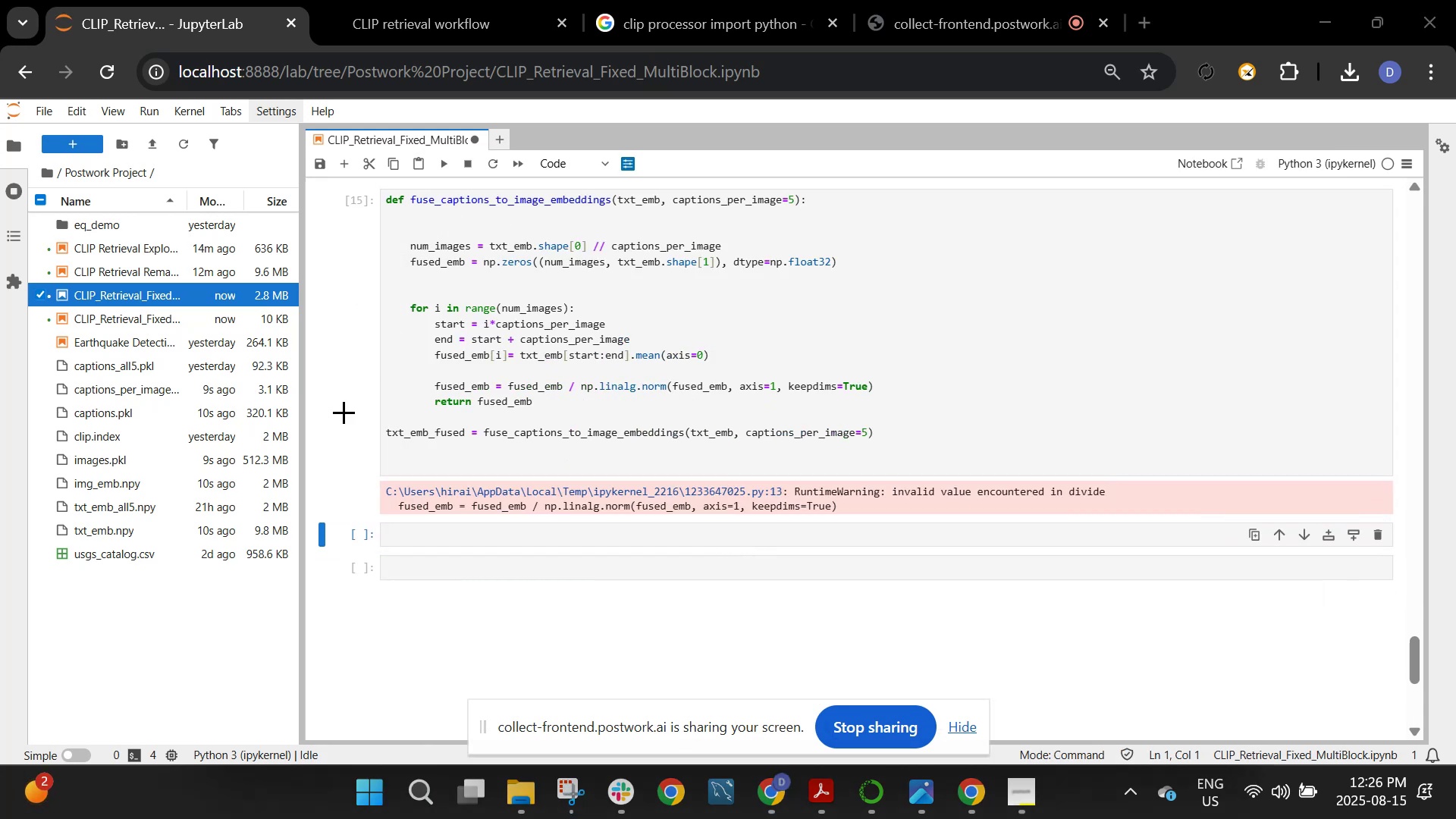 
left_click_drag(start_coordinate=[344, 412], to_coordinate=[1323, 522])
 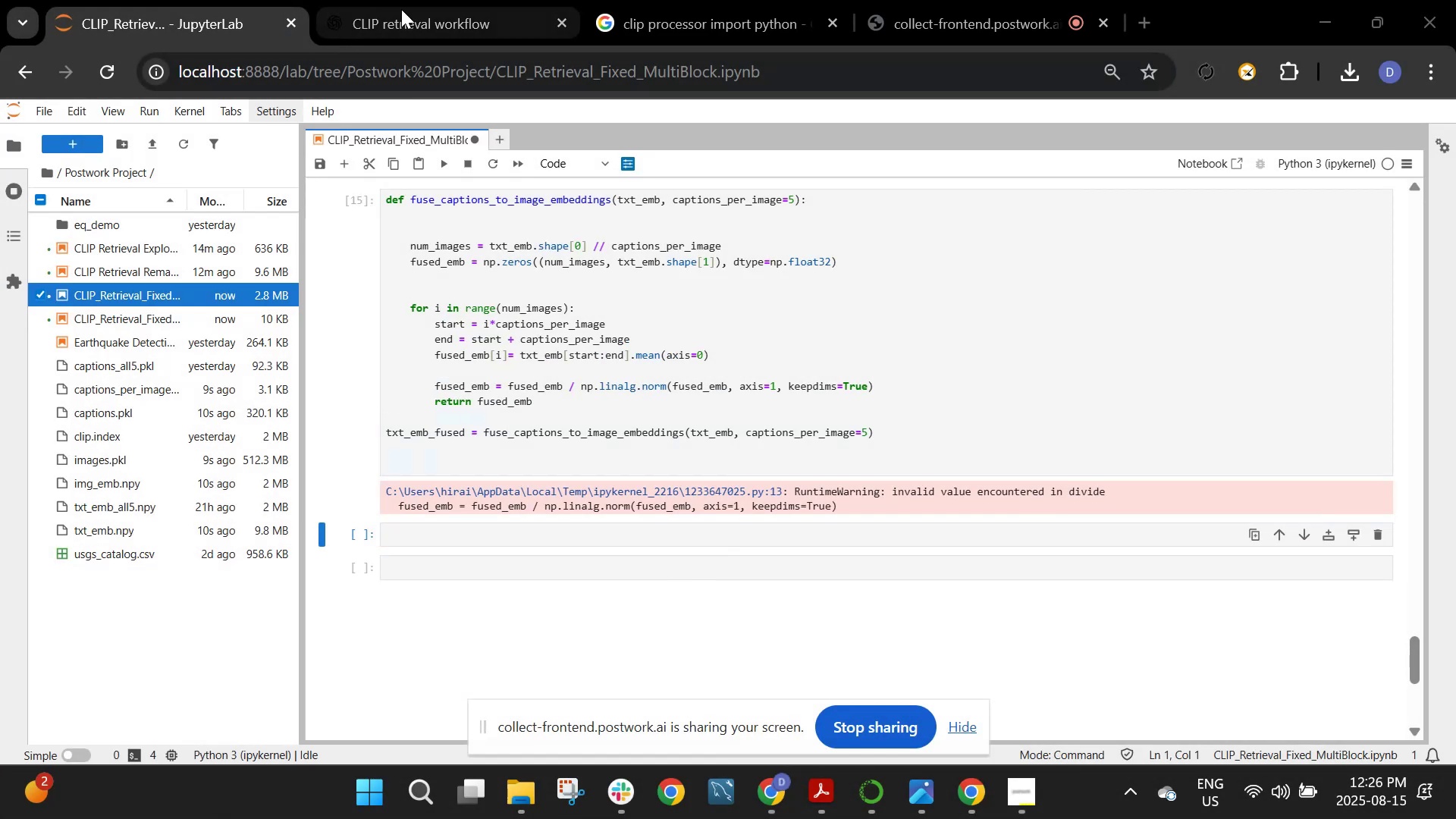 
left_click([404, 2])
 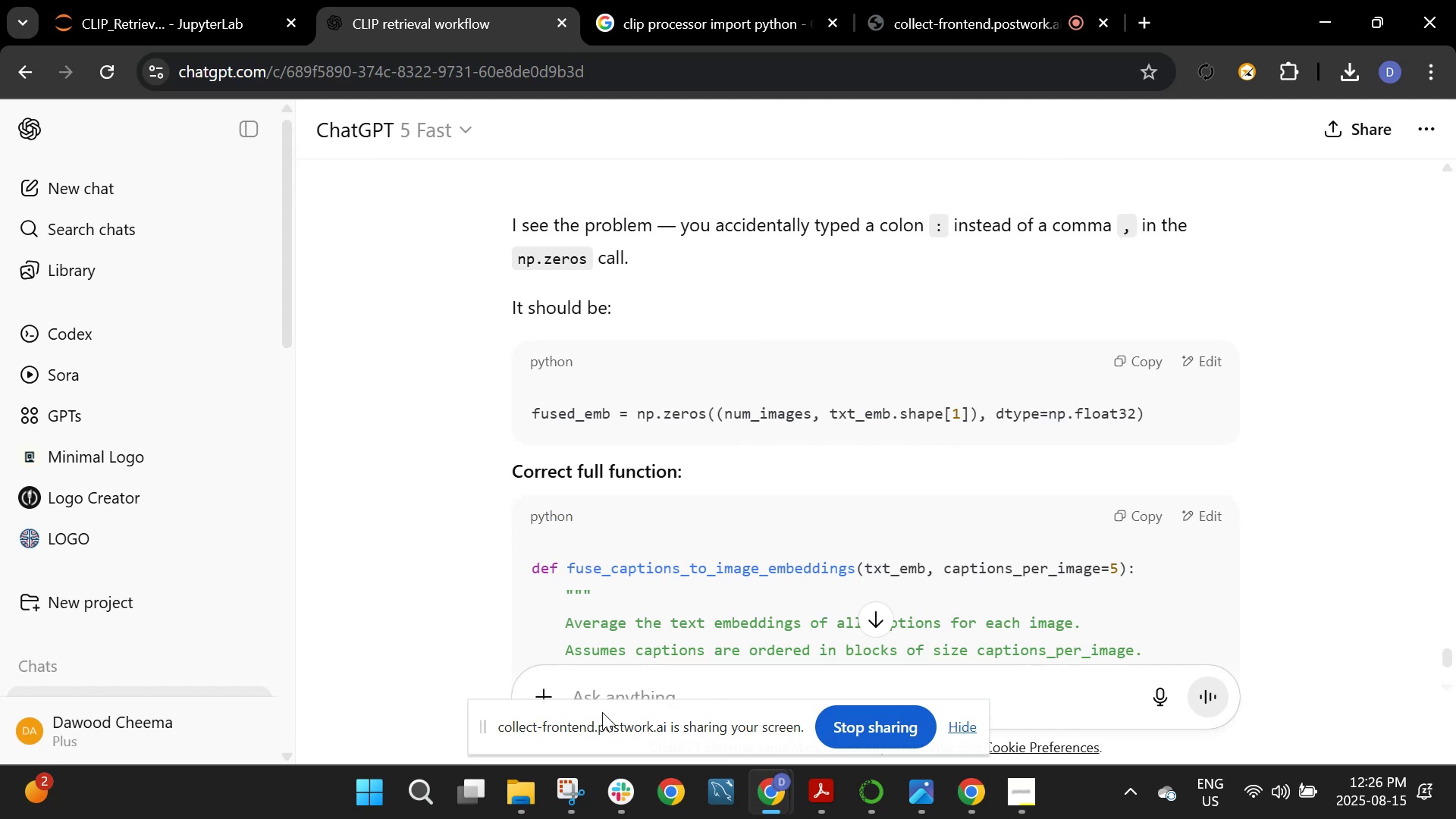 
left_click([598, 686])
 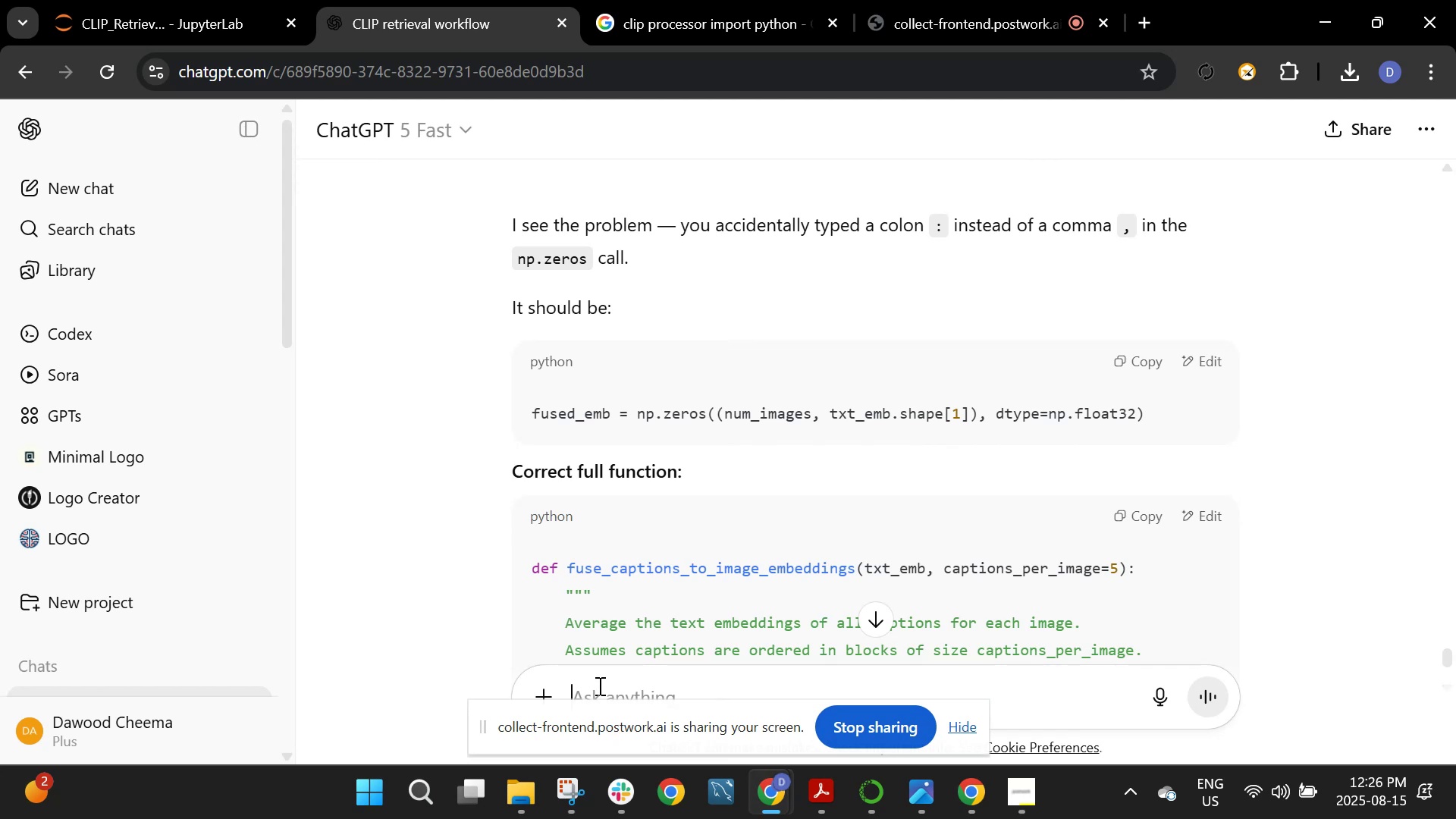 
key(Control+V)
 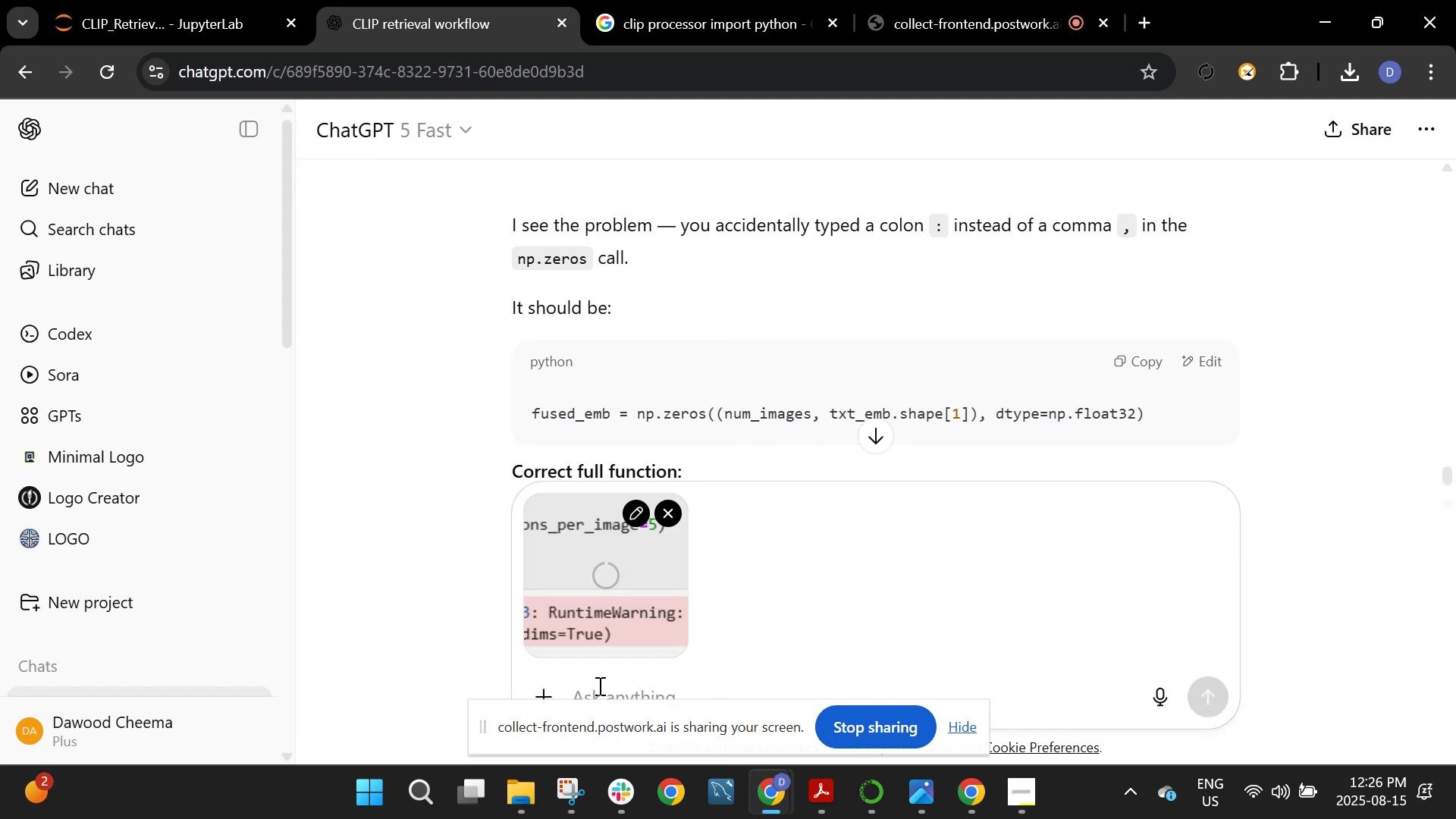 
key(Enter)
 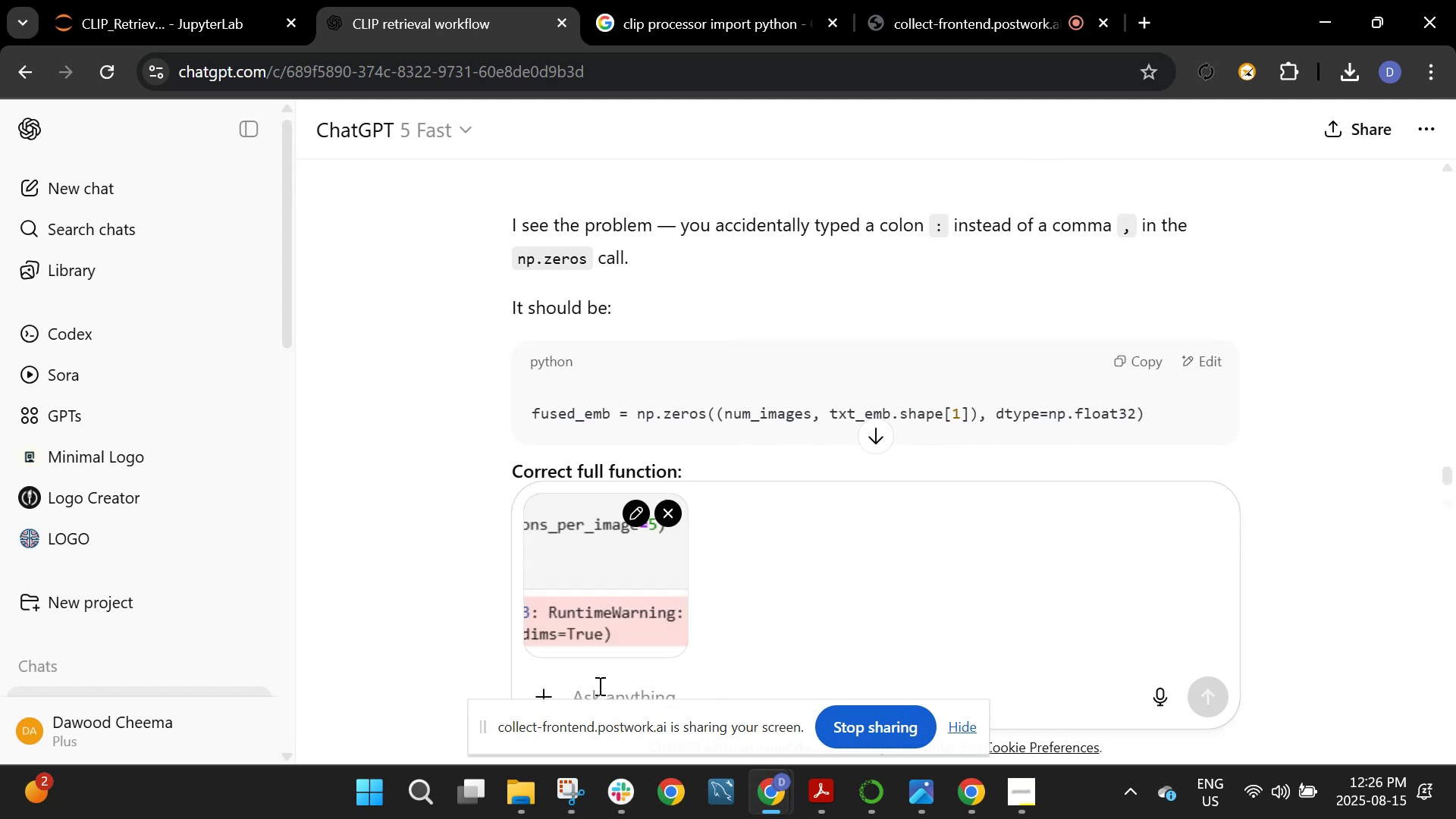 
key(Enter)
 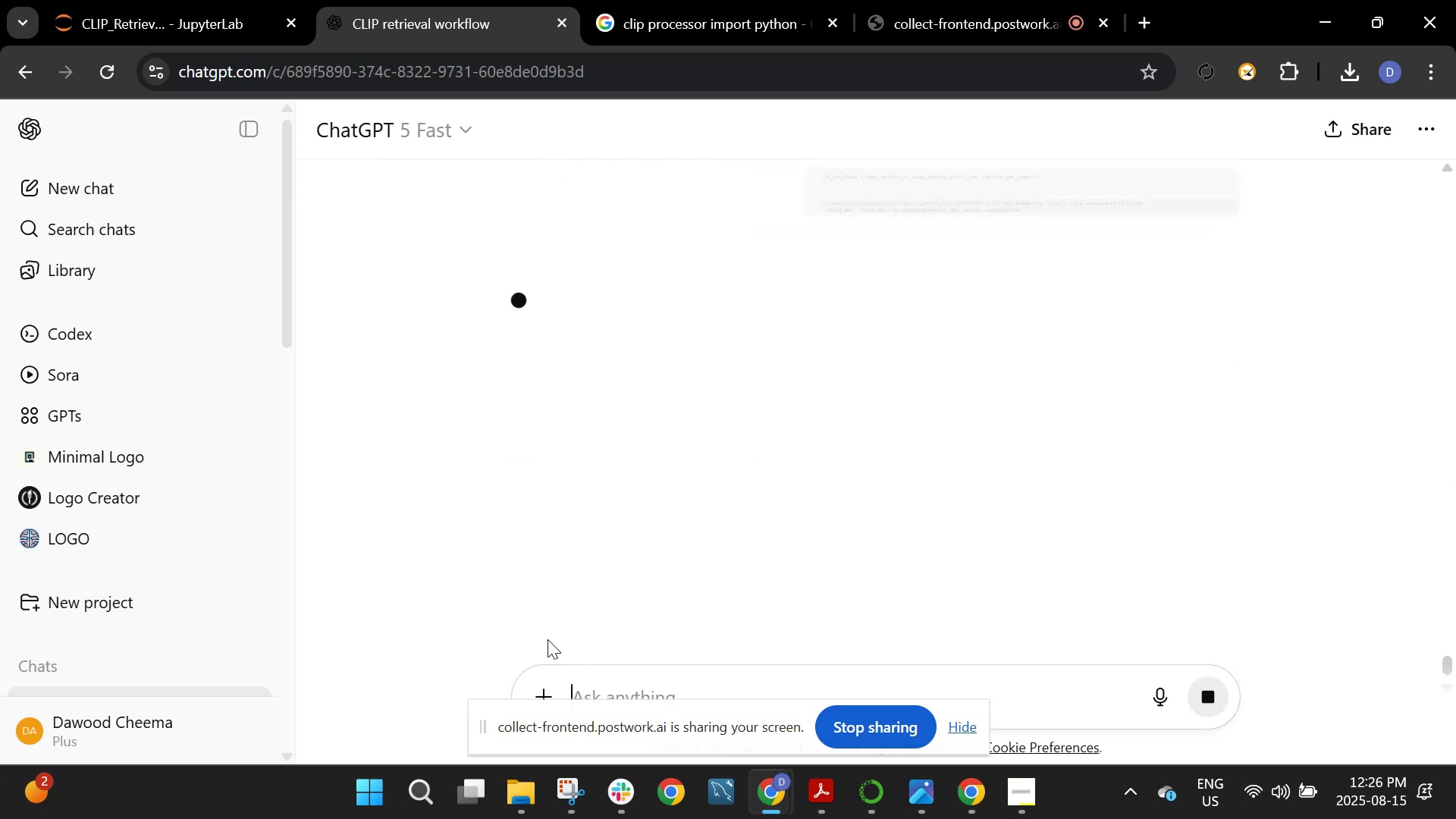 
mouse_move([225, -3])
 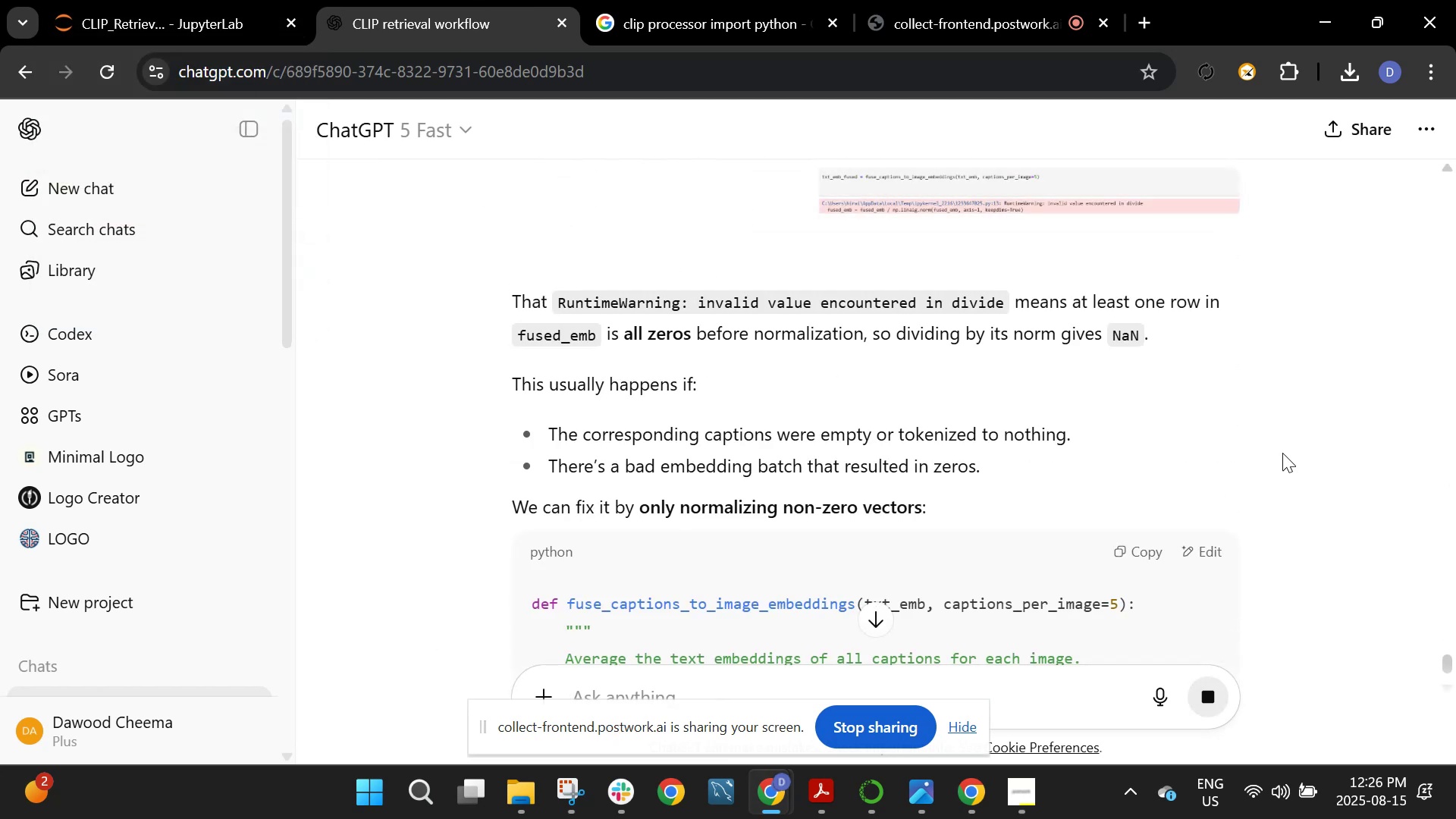 
scroll: coordinate [892, 315], scroll_direction: down, amount: 2.0
 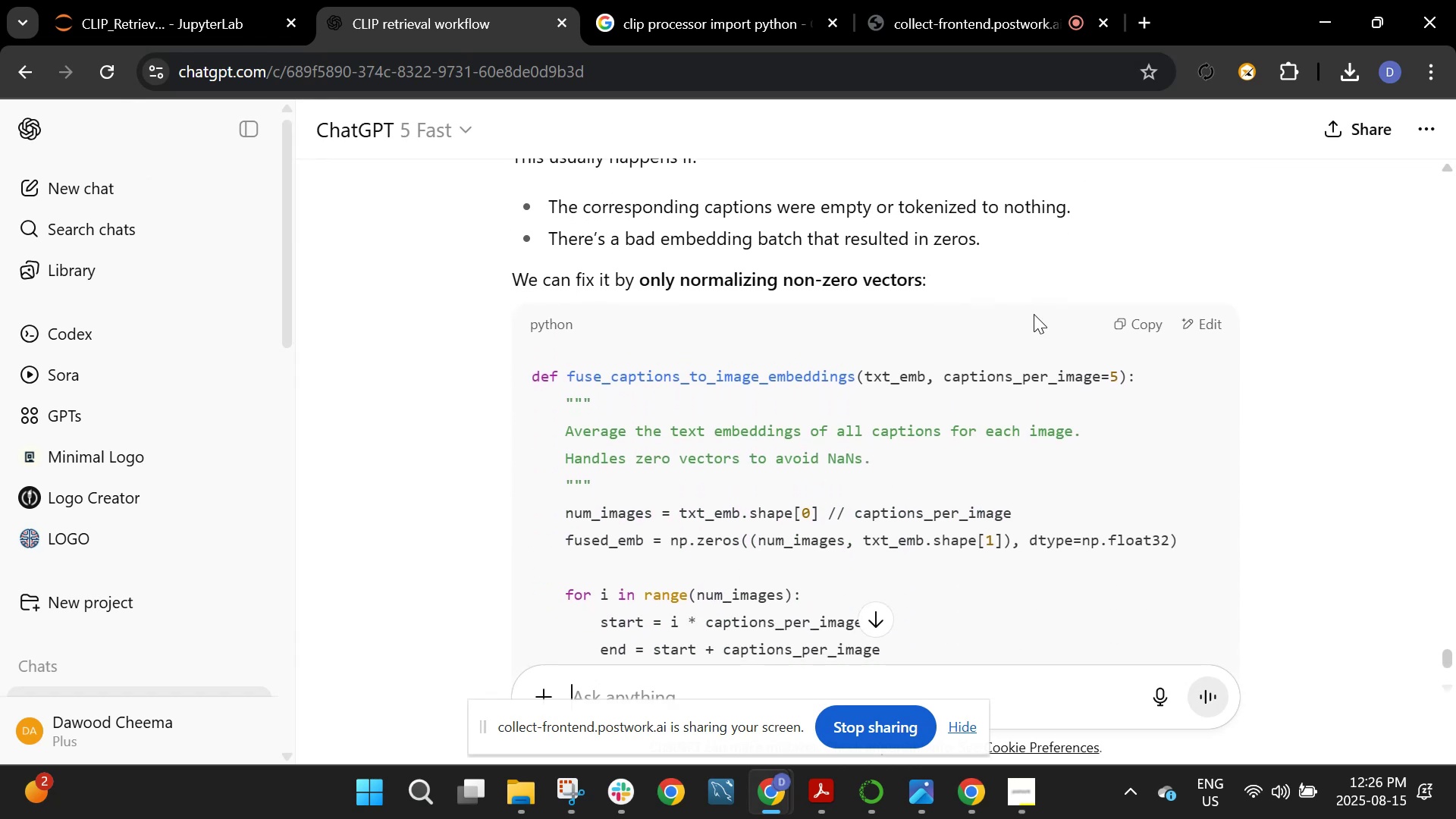 
scroll: coordinate [1030, 345], scroll_direction: up, amount: 1.0
 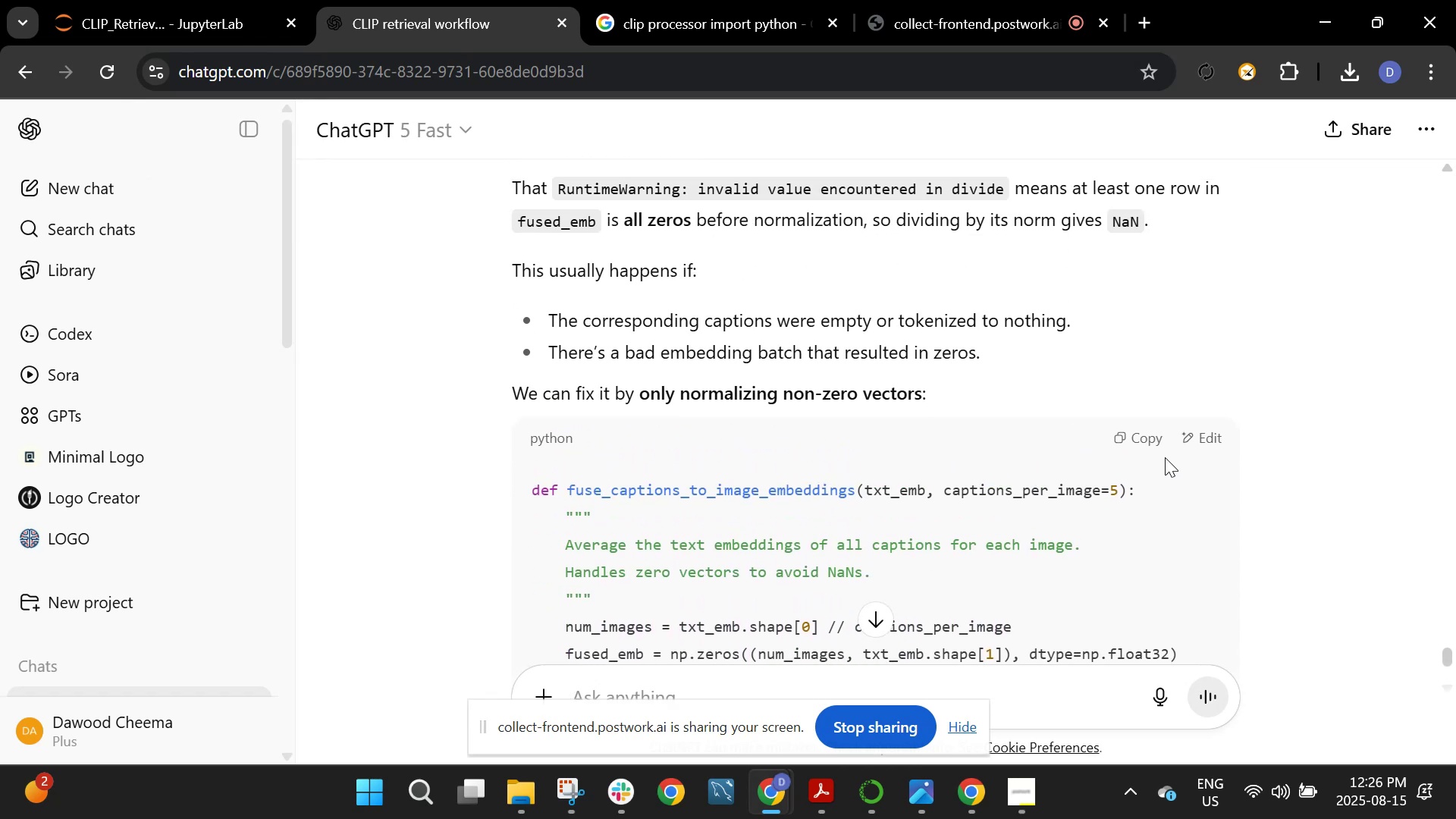 
left_click([1144, 439])
 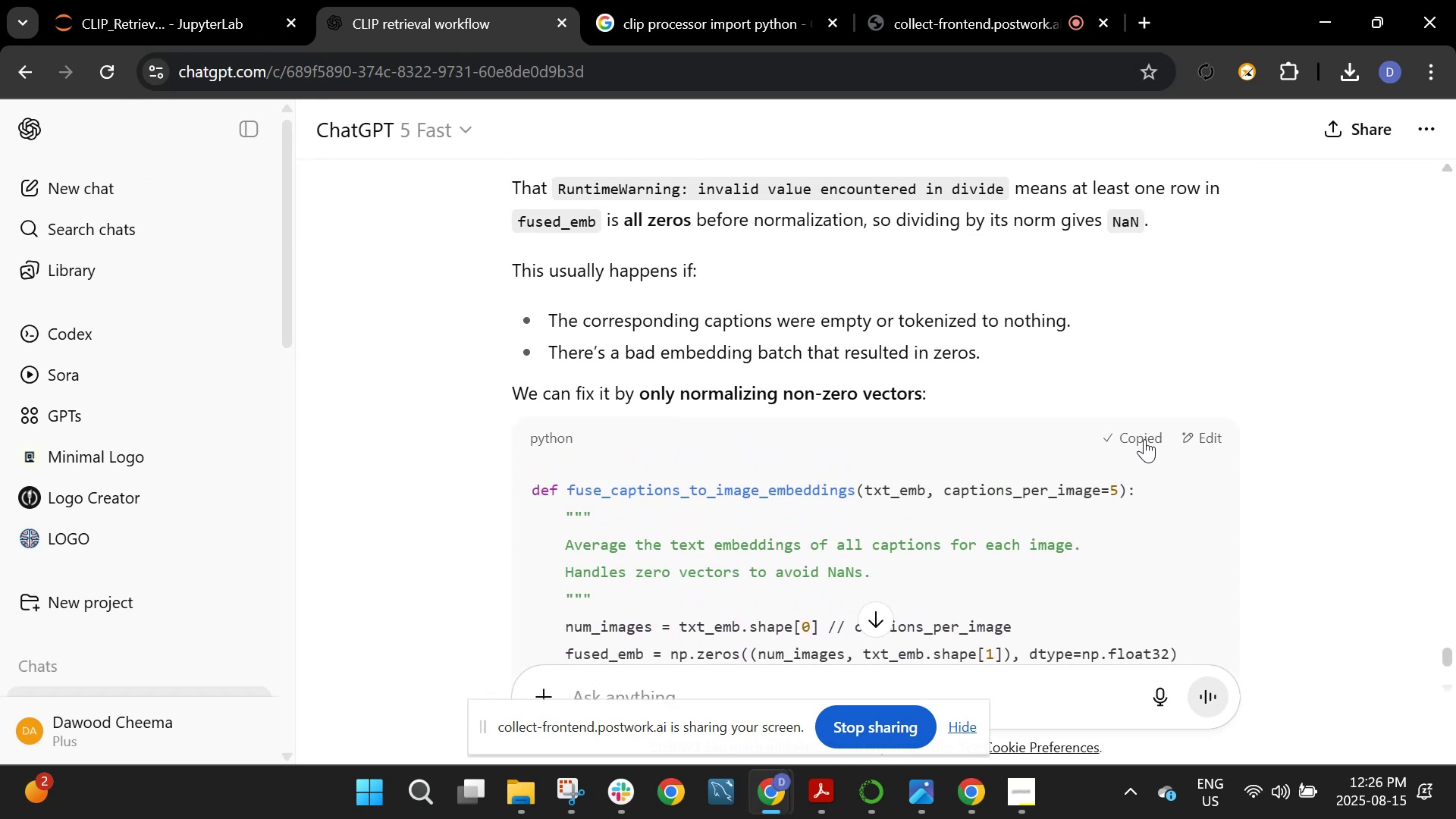 
scroll: coordinate [1141, 460], scroll_direction: down, amount: 4.0
 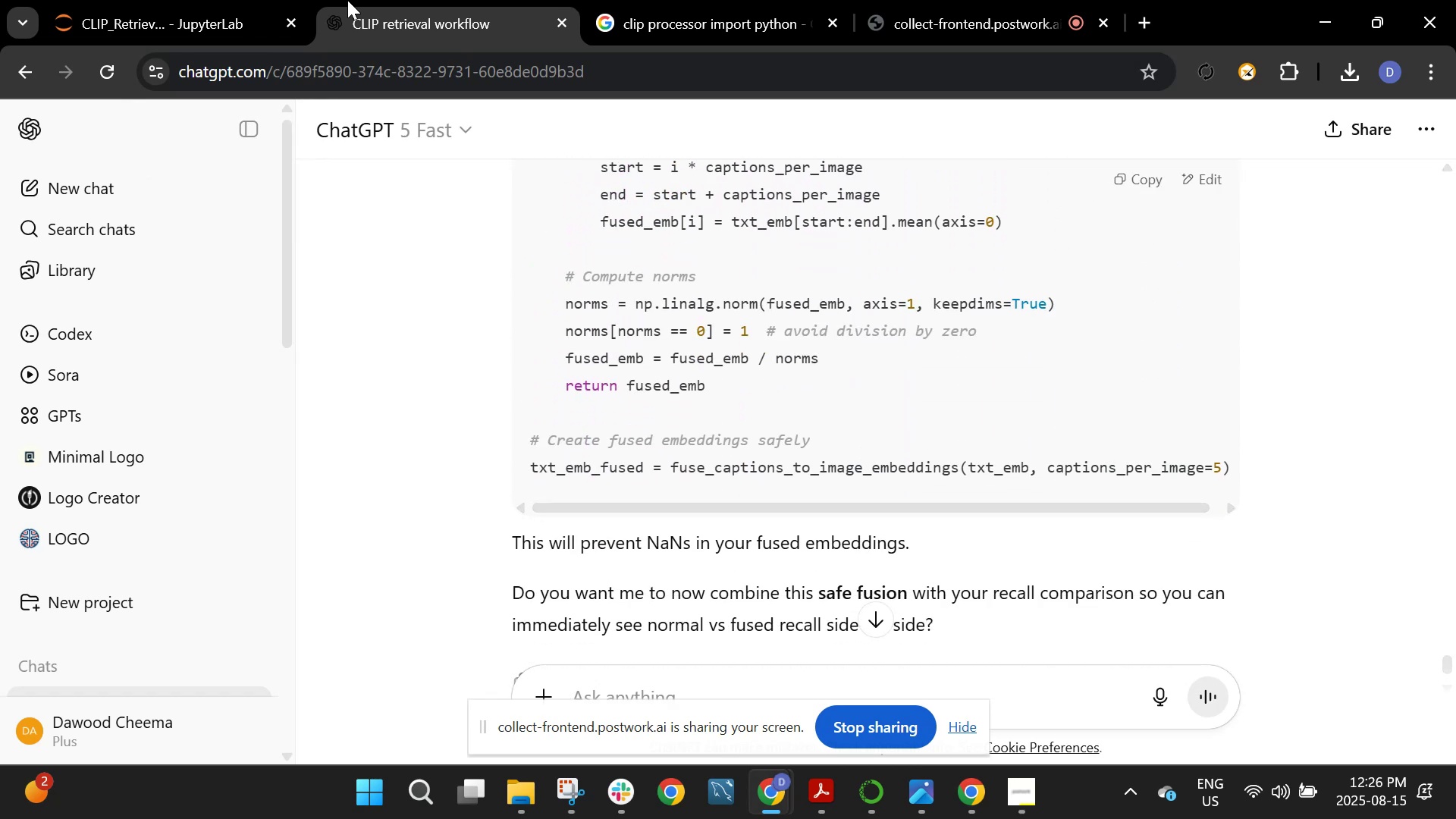 
double_click([89, 0])
 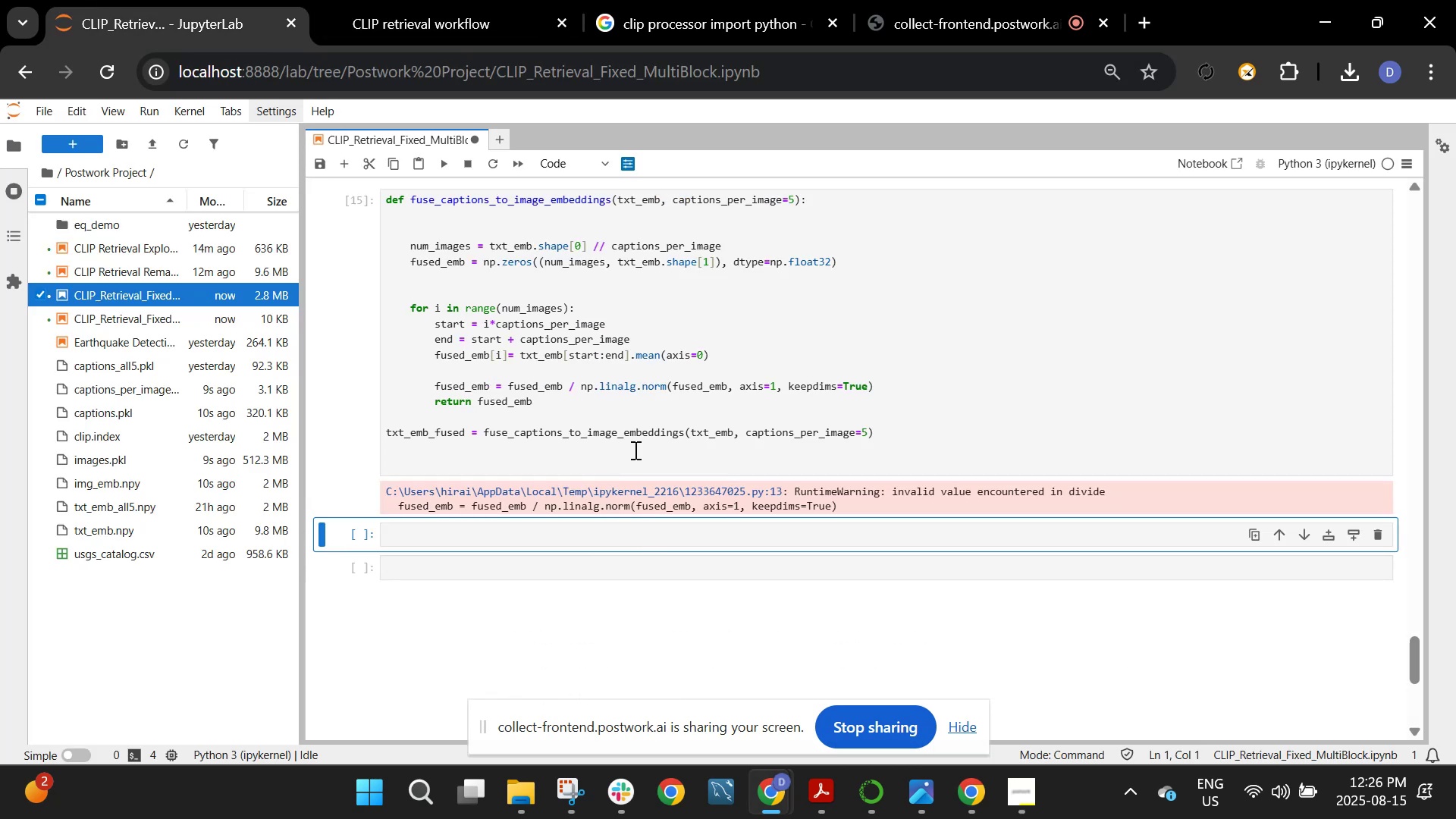 
left_click_drag(start_coordinate=[906, 459], to_coordinate=[357, 189])
 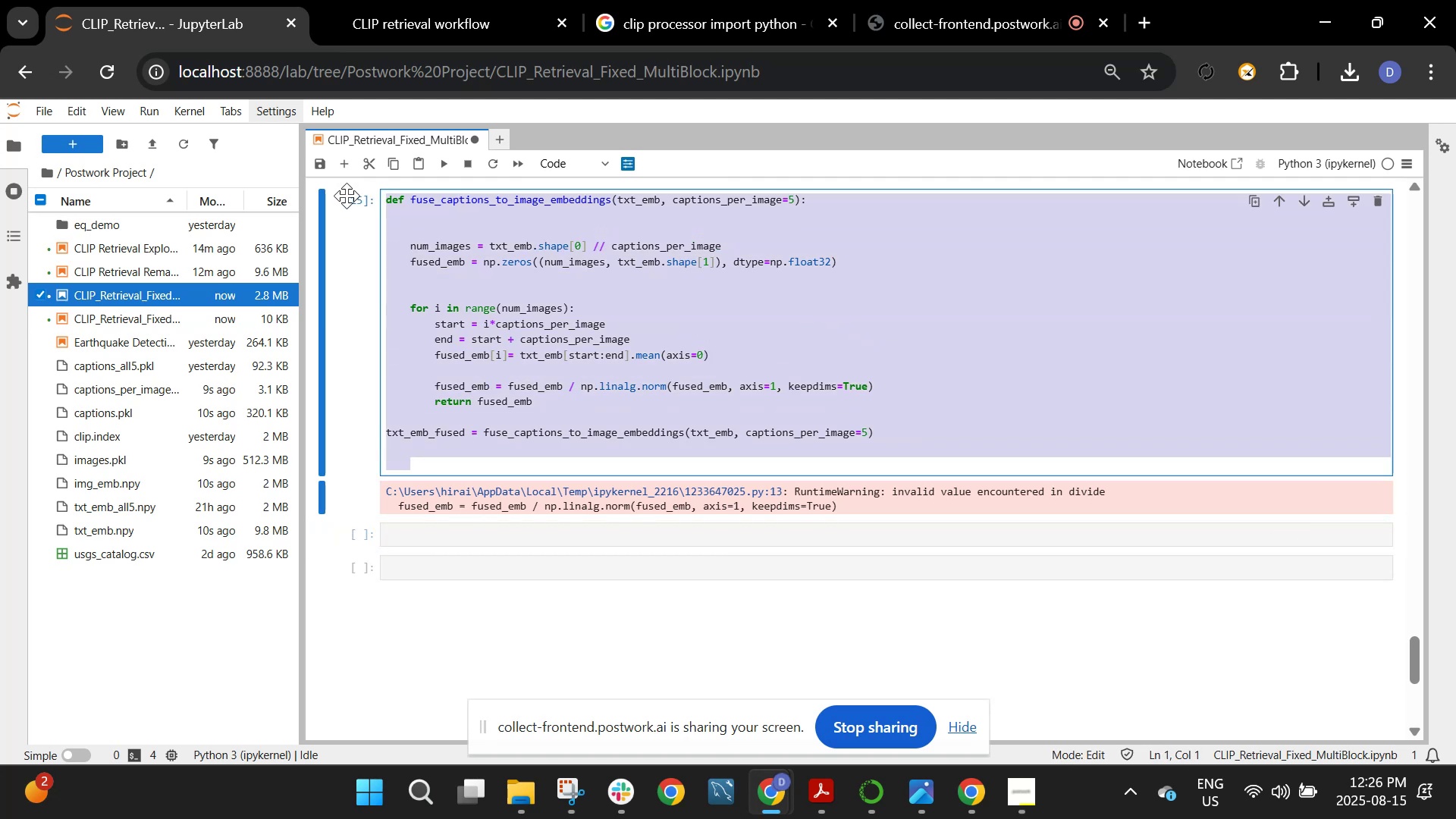 
key(Control+V)
 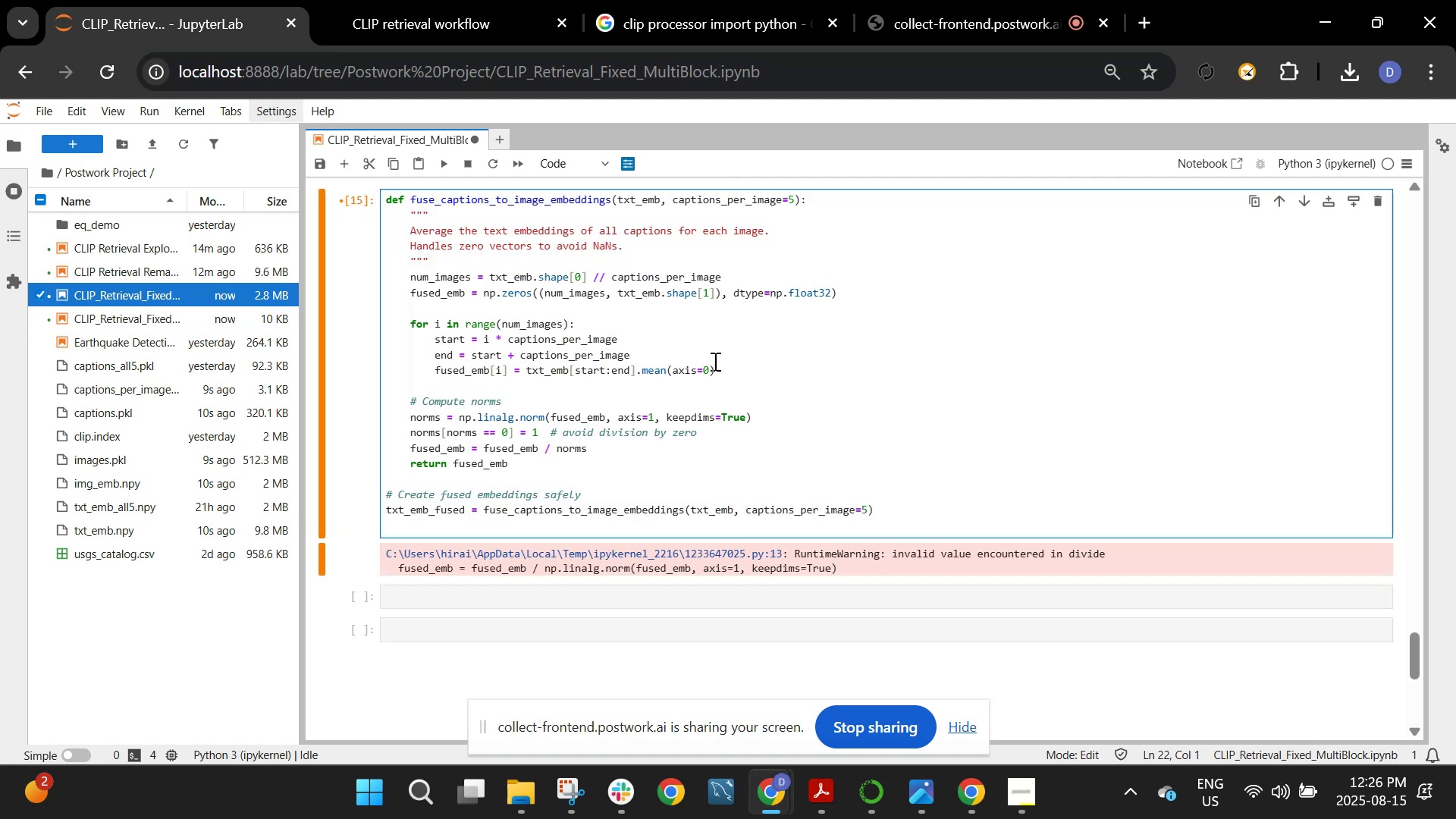 
key(Shift+ShiftRight)
 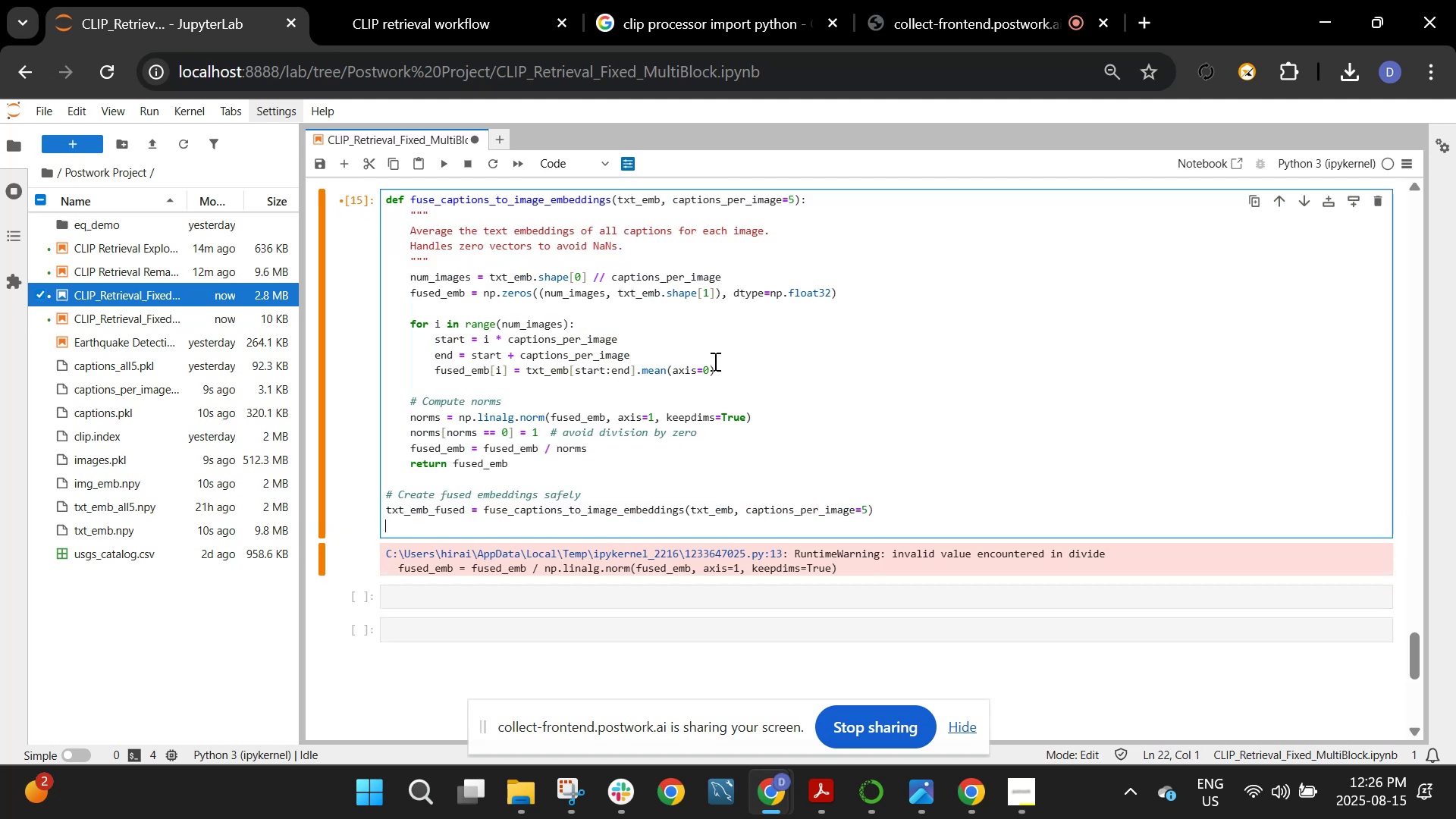 
key(Shift+Enter)
 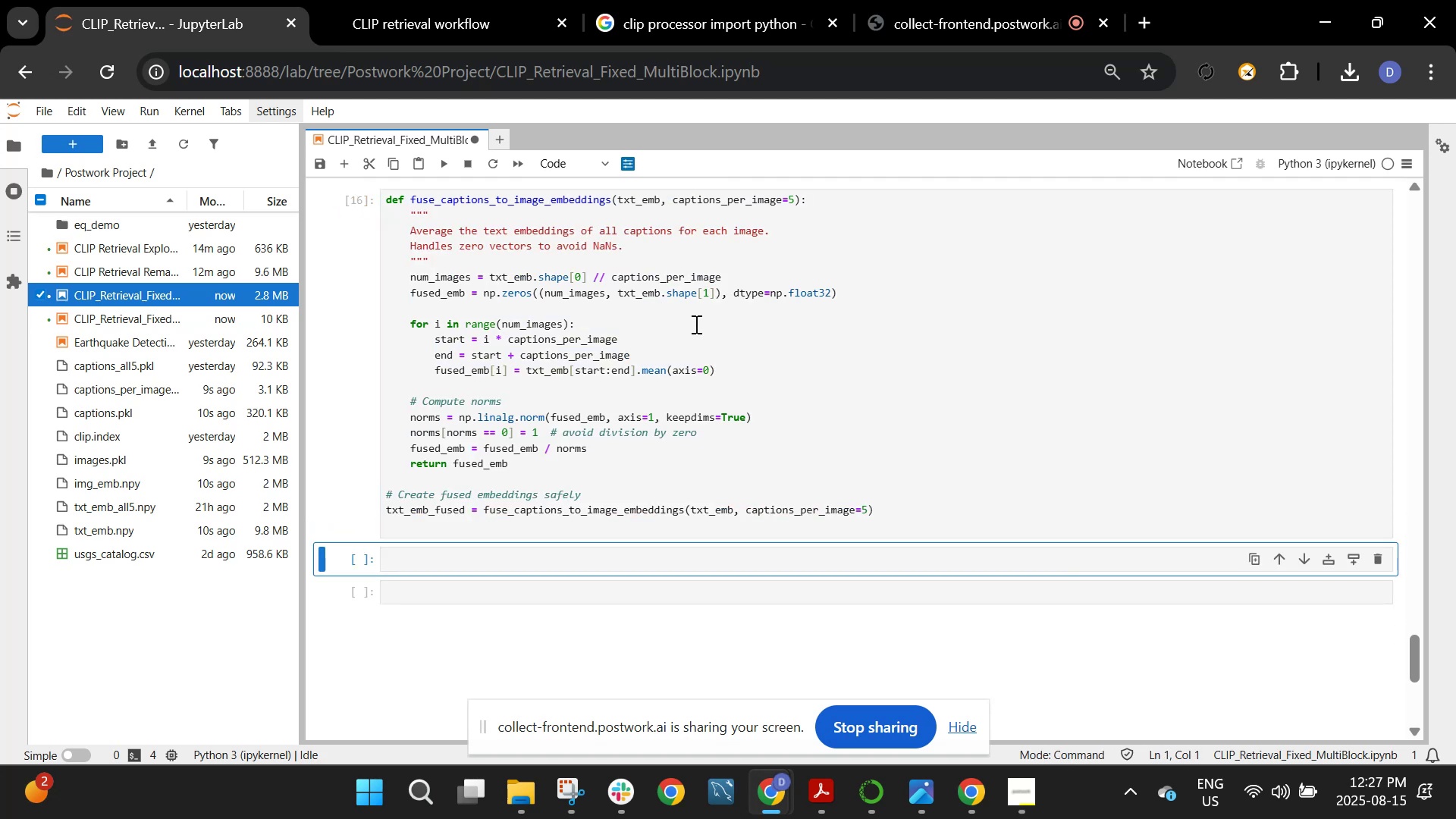 
scroll: coordinate [699, 367], scroll_direction: up, amount: 21.0
 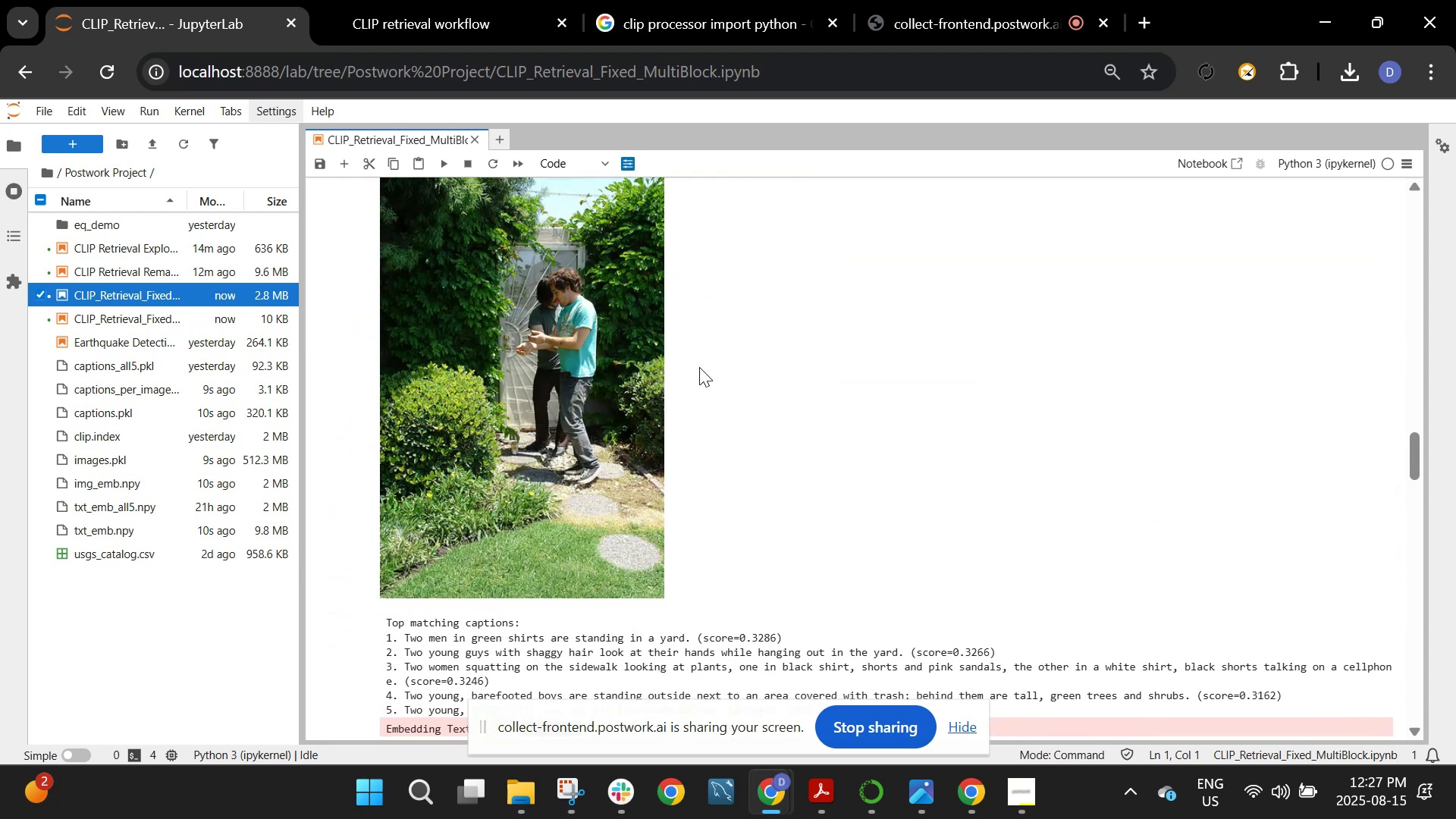 
scroll: coordinate [699, 367], scroll_direction: down, amount: 2.0
 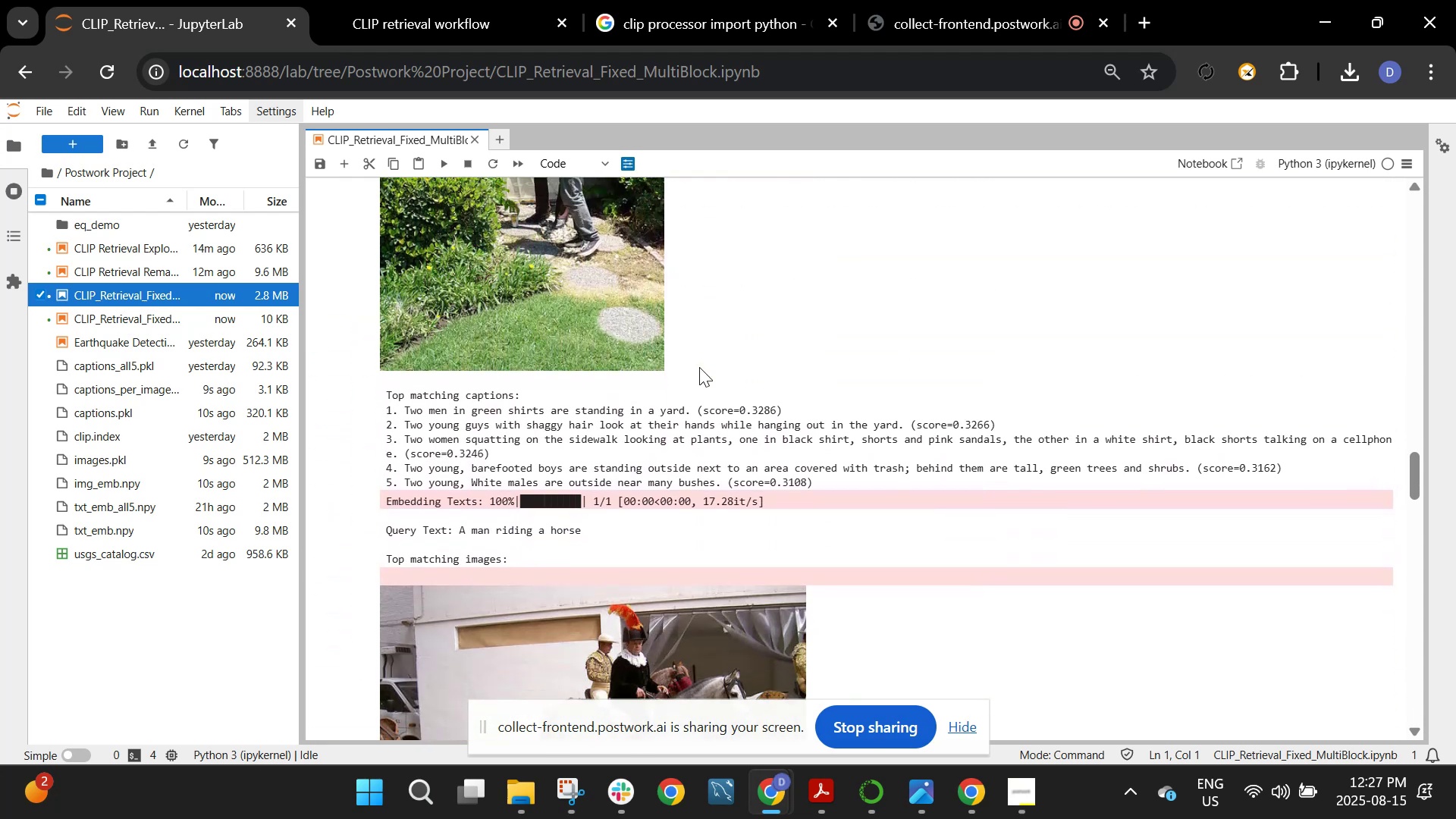 
scroll: coordinate [699, 367], scroll_direction: up, amount: 9.0
 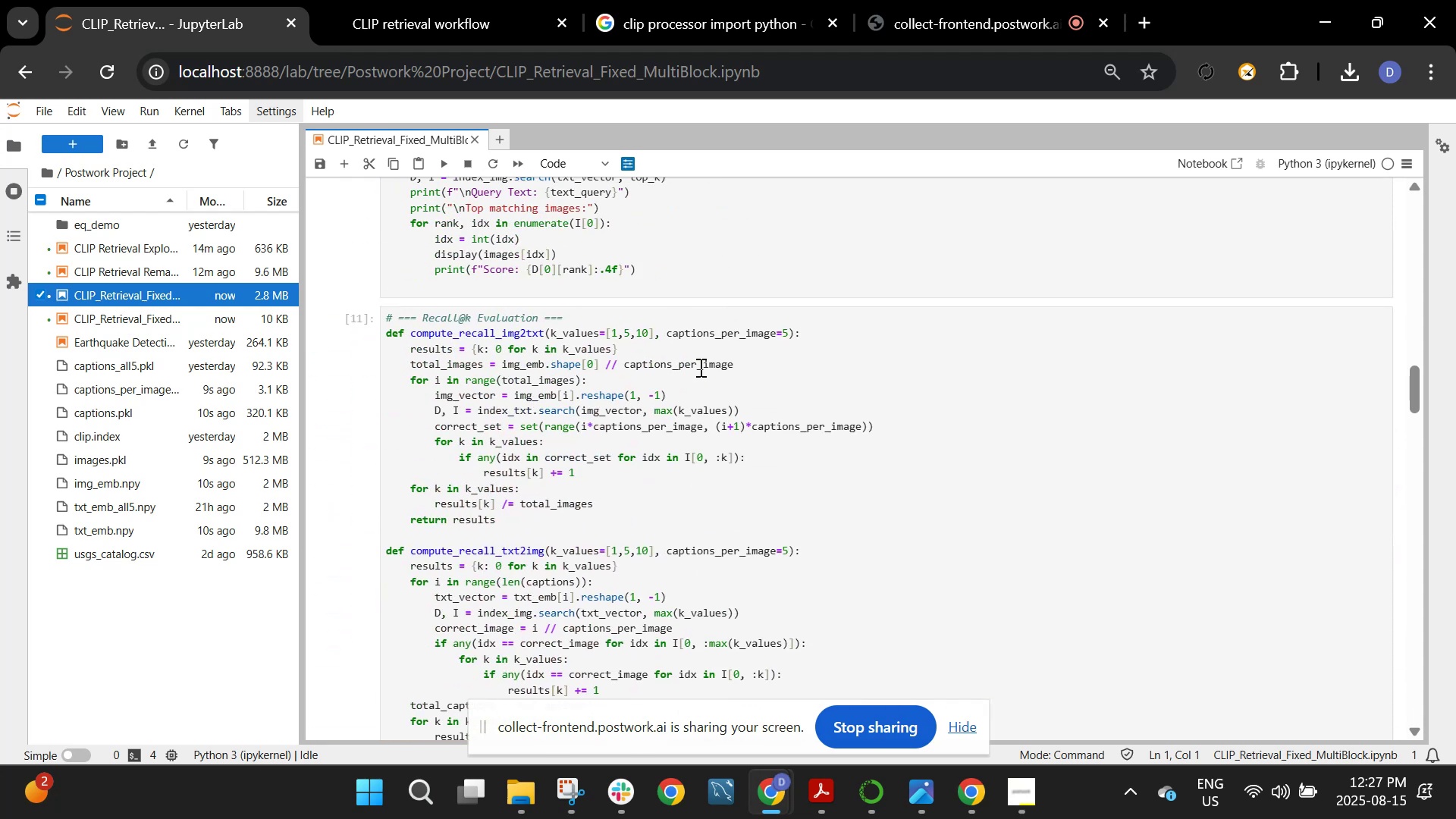 
scroll: coordinate [699, 367], scroll_direction: down, amount: 2.0
 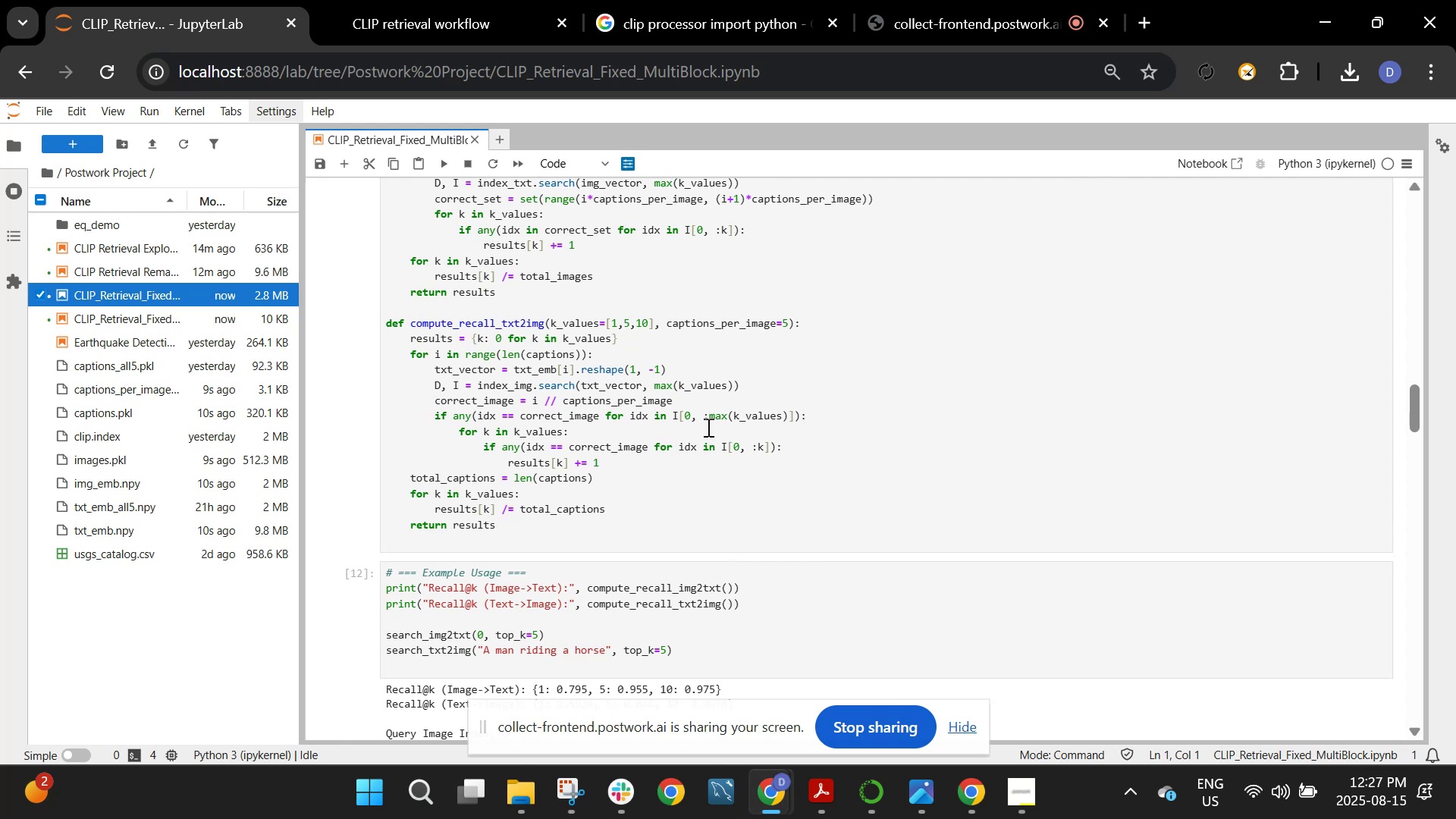 
wait(10.39)
 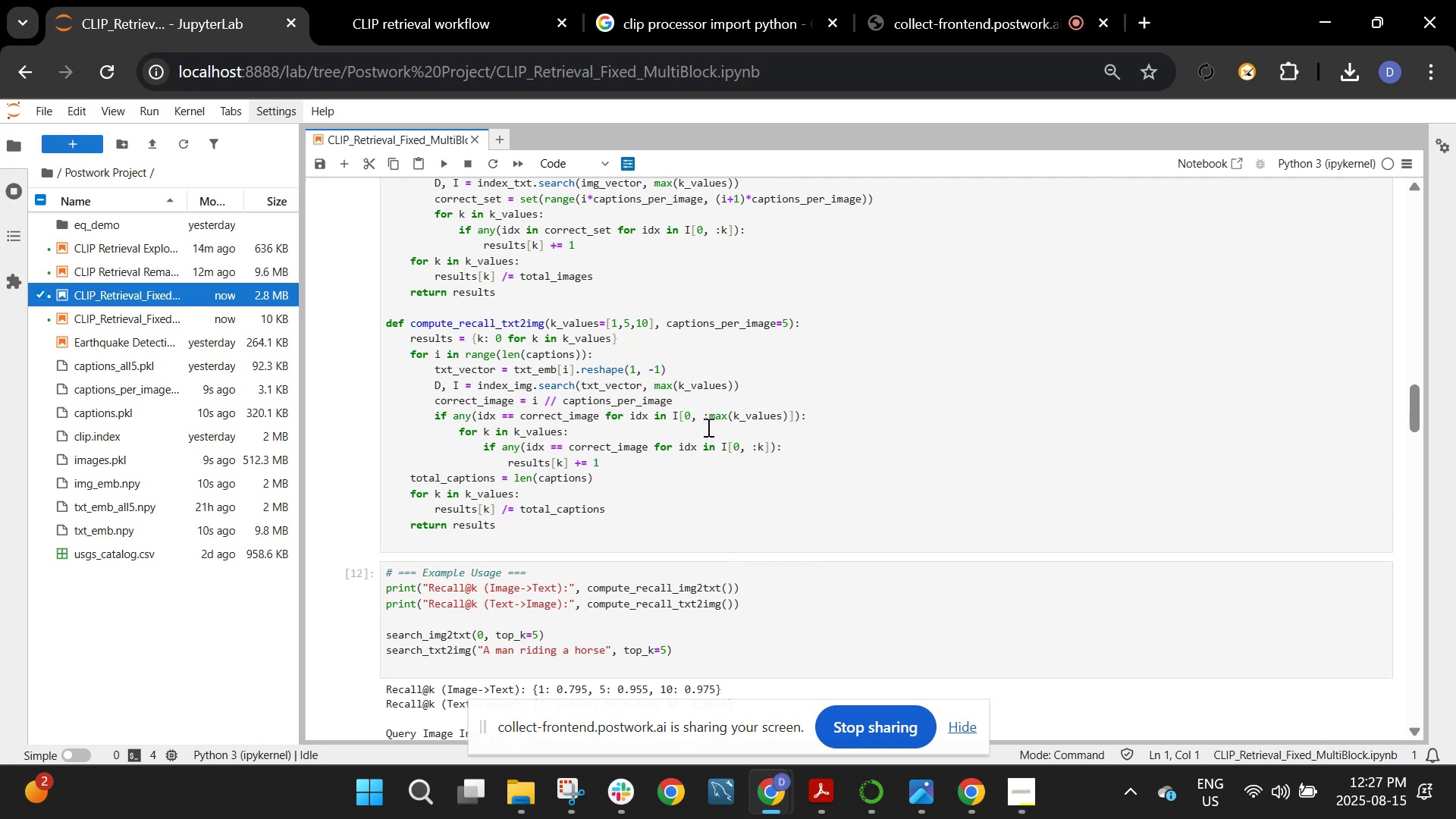 
scroll: coordinate [707, 427], scroll_direction: up, amount: 2.0
 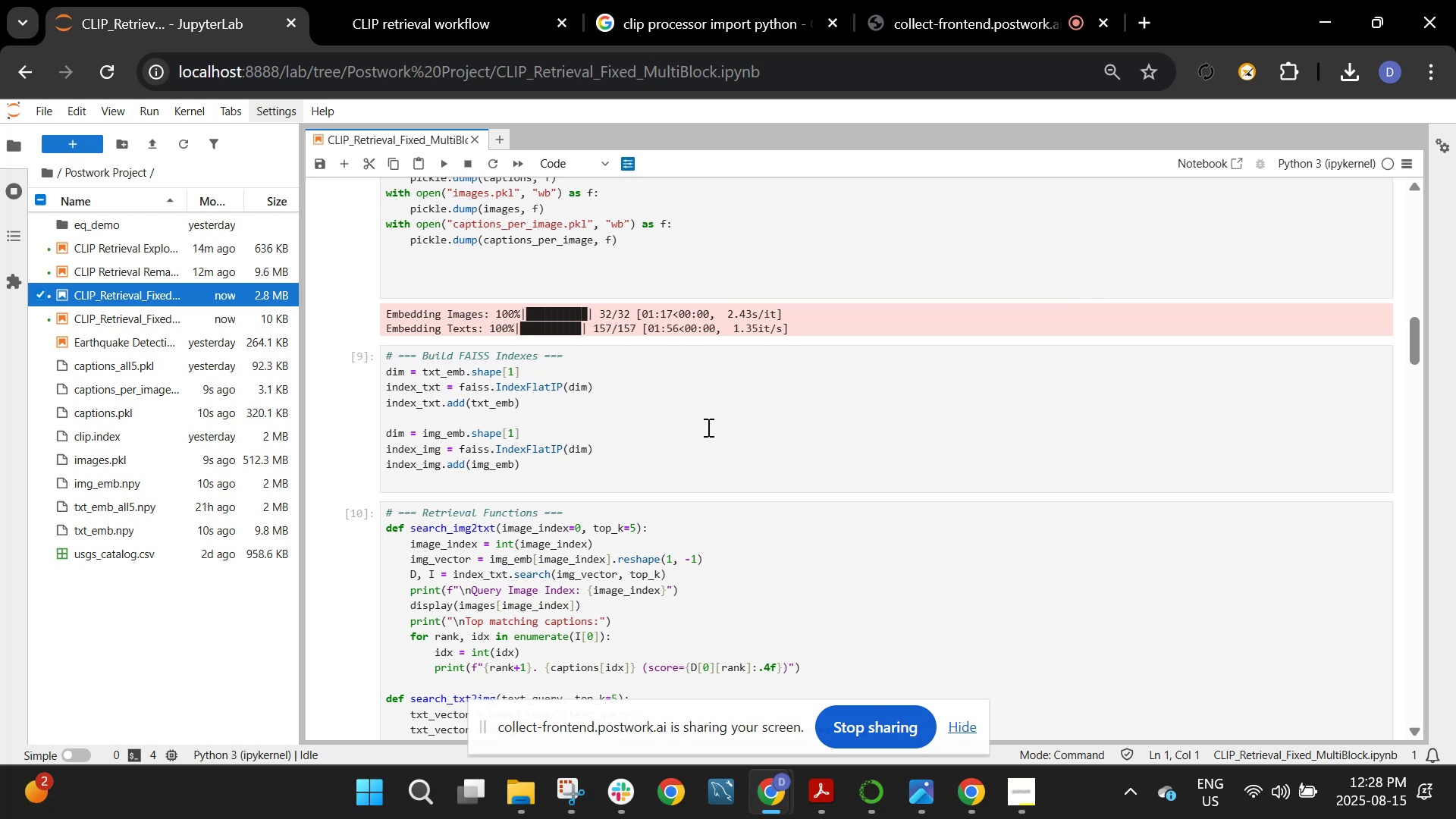 
wait(82.74)
 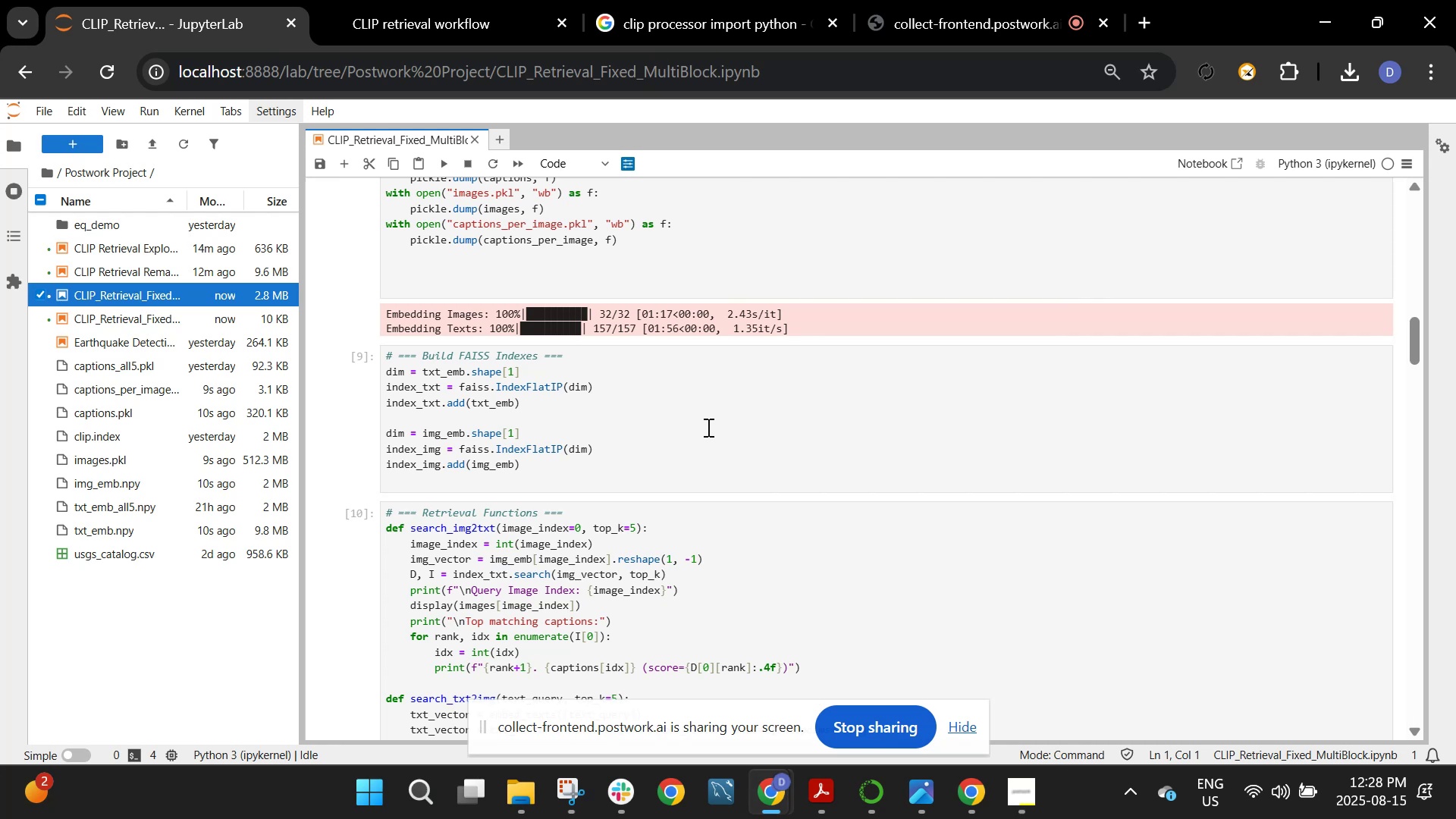 
scroll: coordinate [990, 455], scroll_direction: down, amount: 2.0
 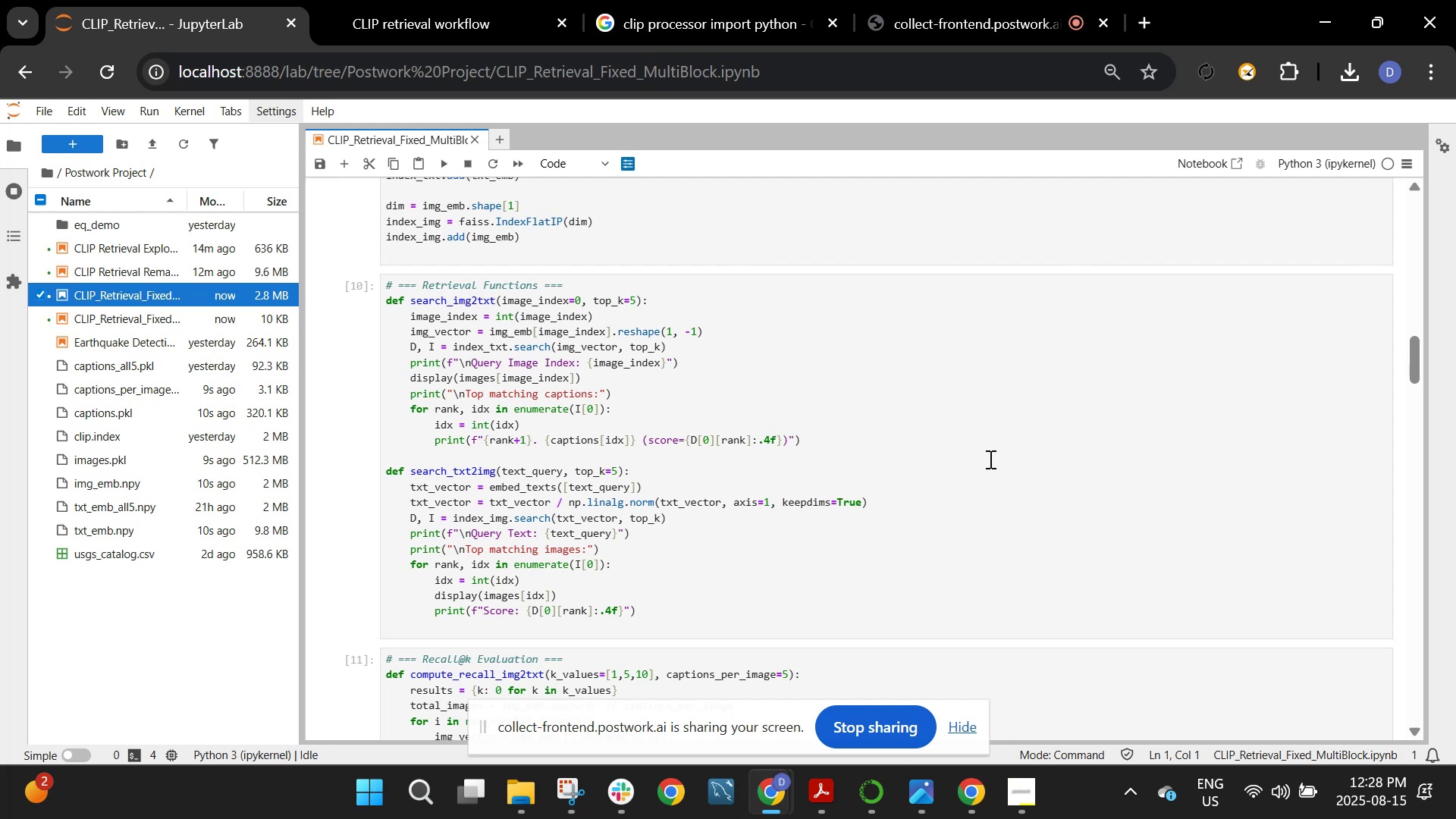 
wait(15.03)
 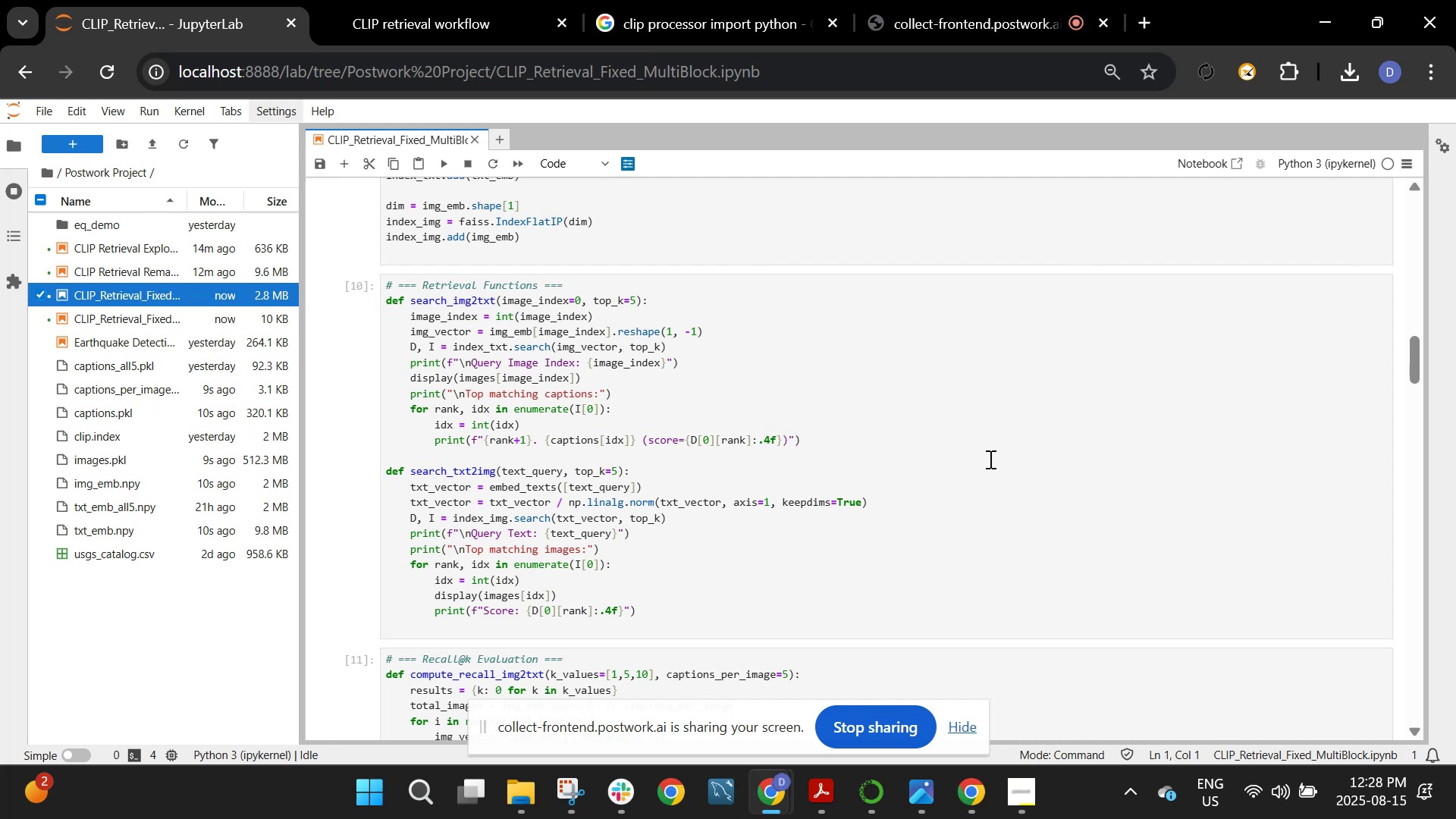 
scroll: coordinate [726, 389], scroll_direction: down, amount: 31.0
 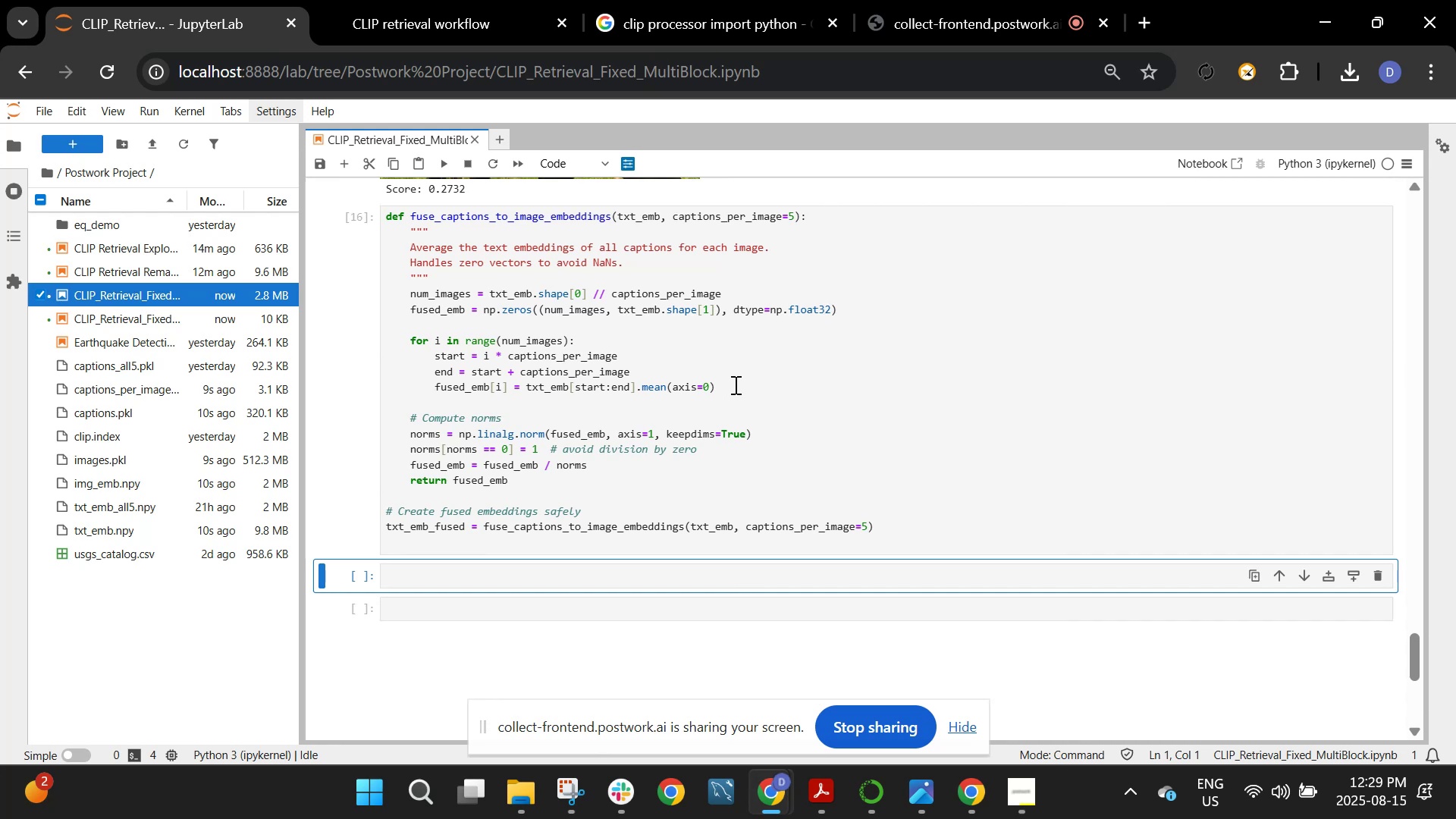 
wait(42.03)
 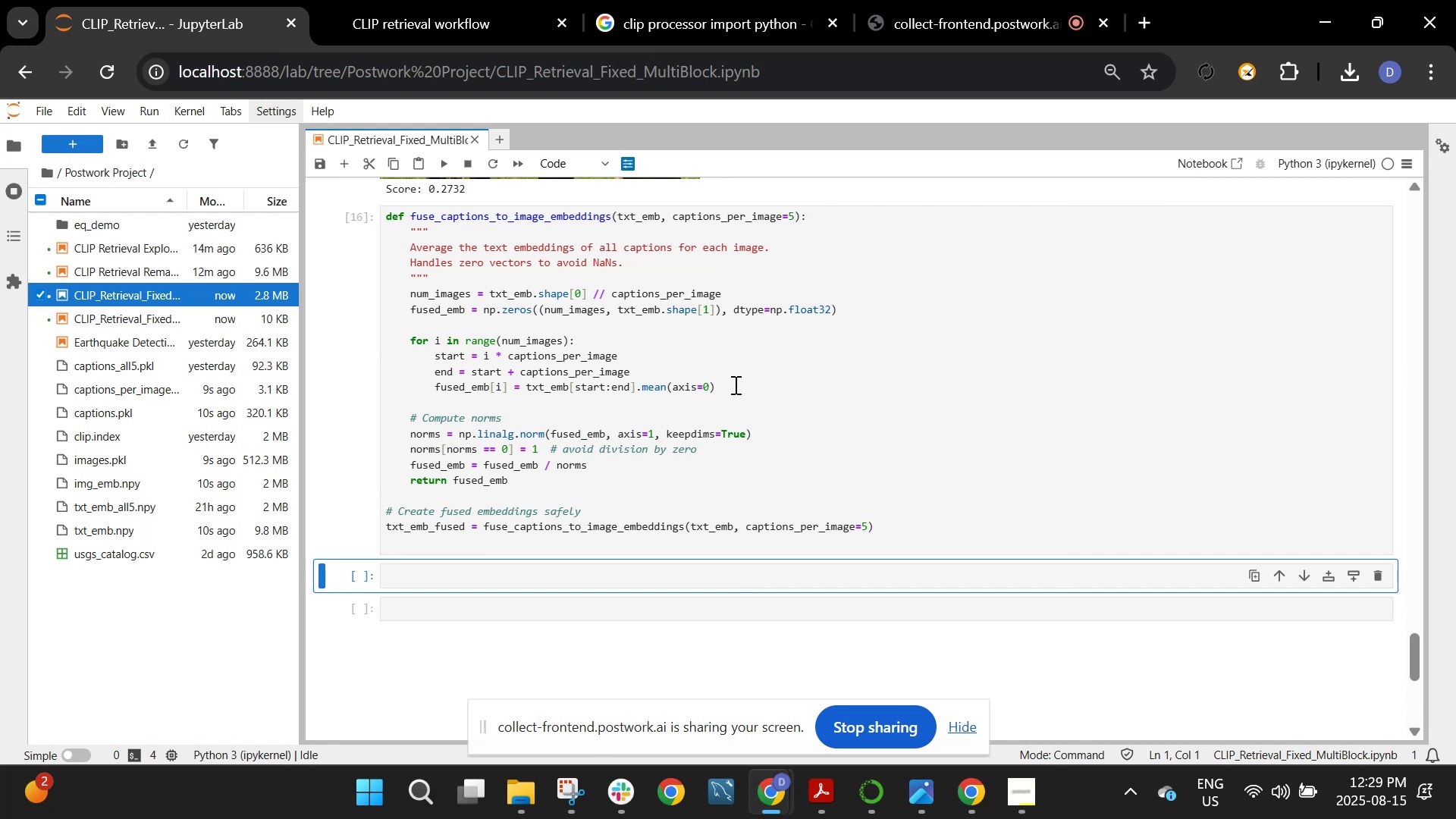 
scroll: coordinate [766, 379], scroll_direction: up, amount: 13.0
 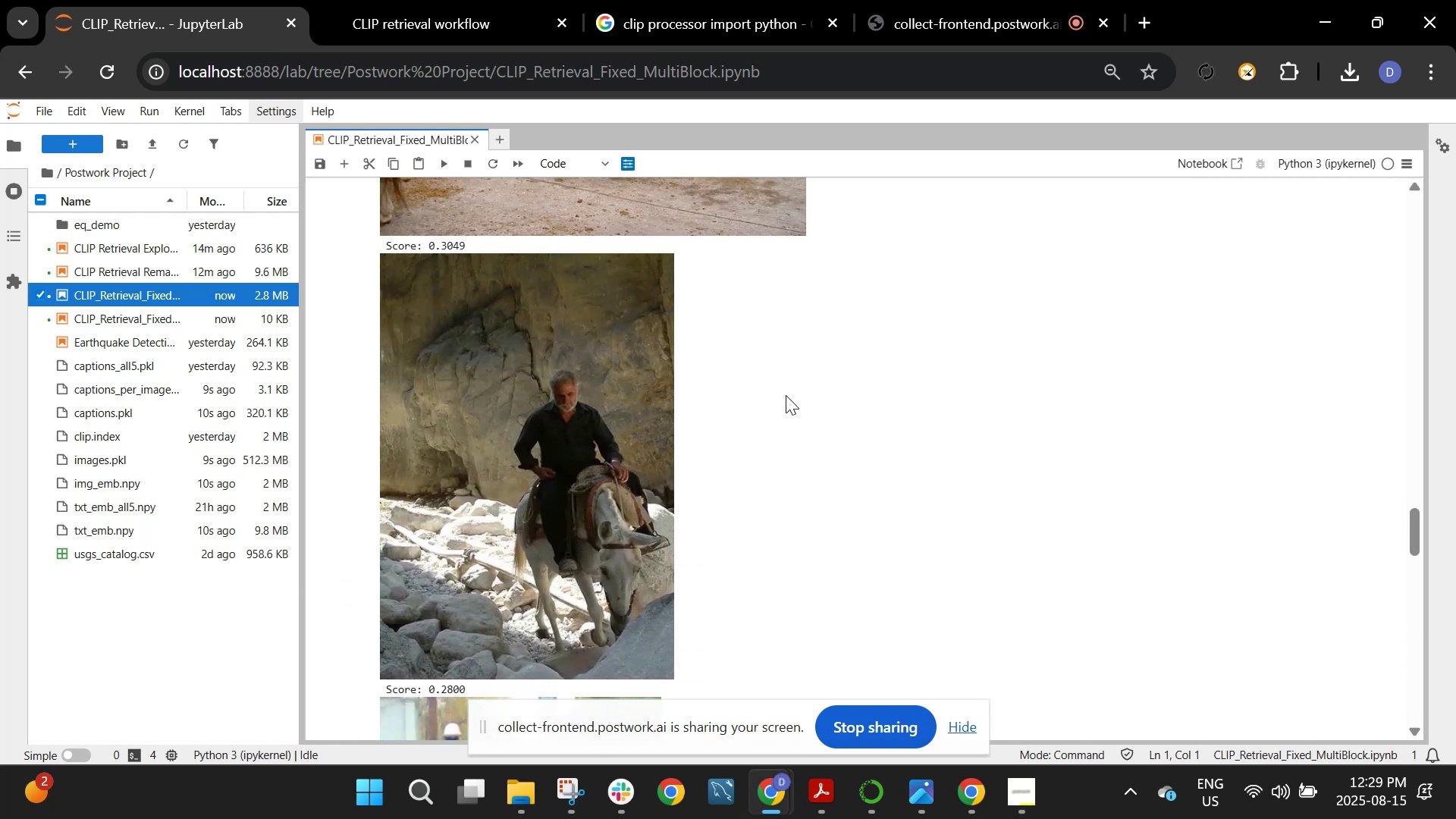 
scroll: coordinate [788, 414], scroll_direction: down, amount: 10.0
 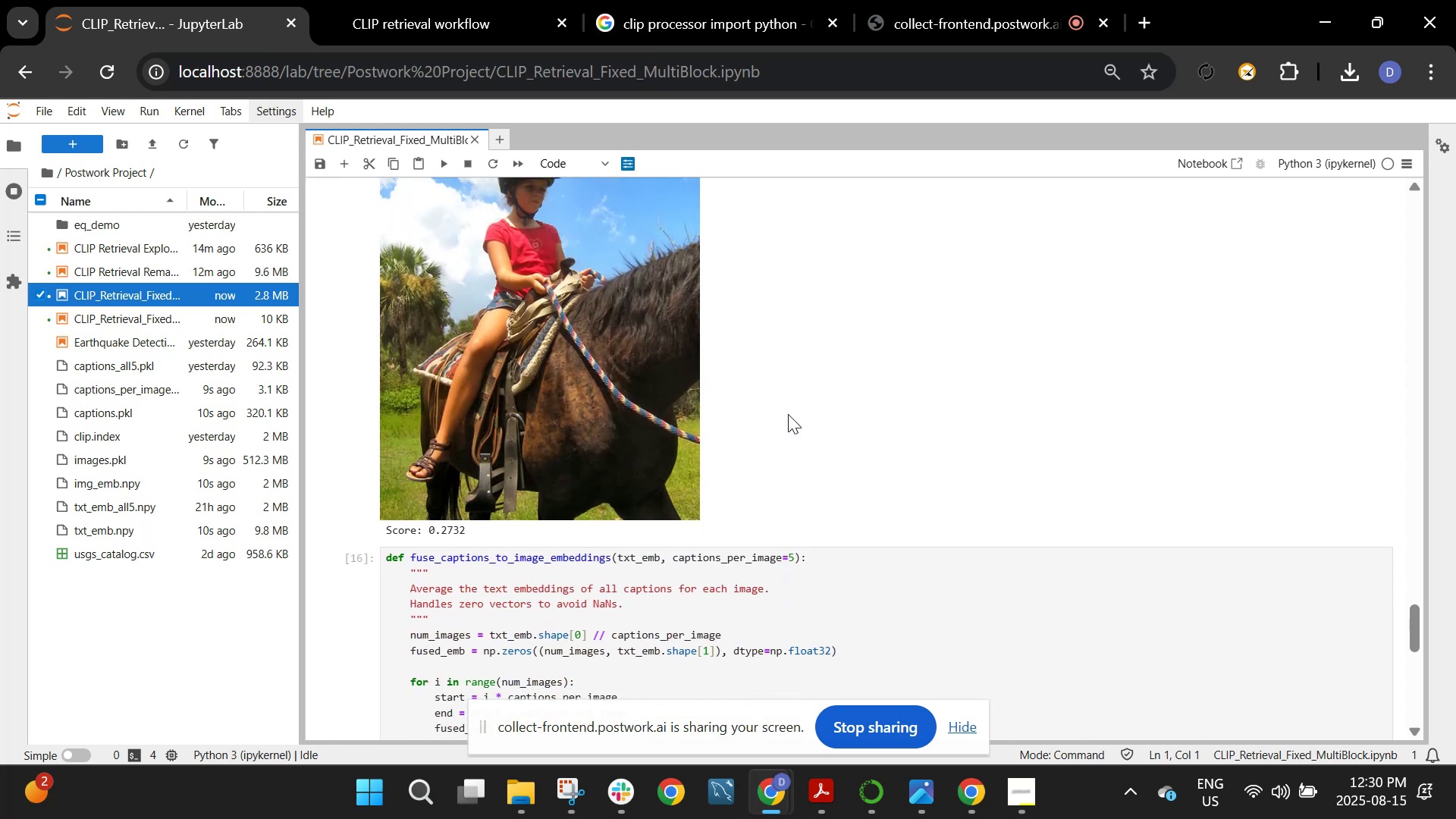 
scroll: coordinate [611, 640], scroll_direction: up, amount: 16.0
 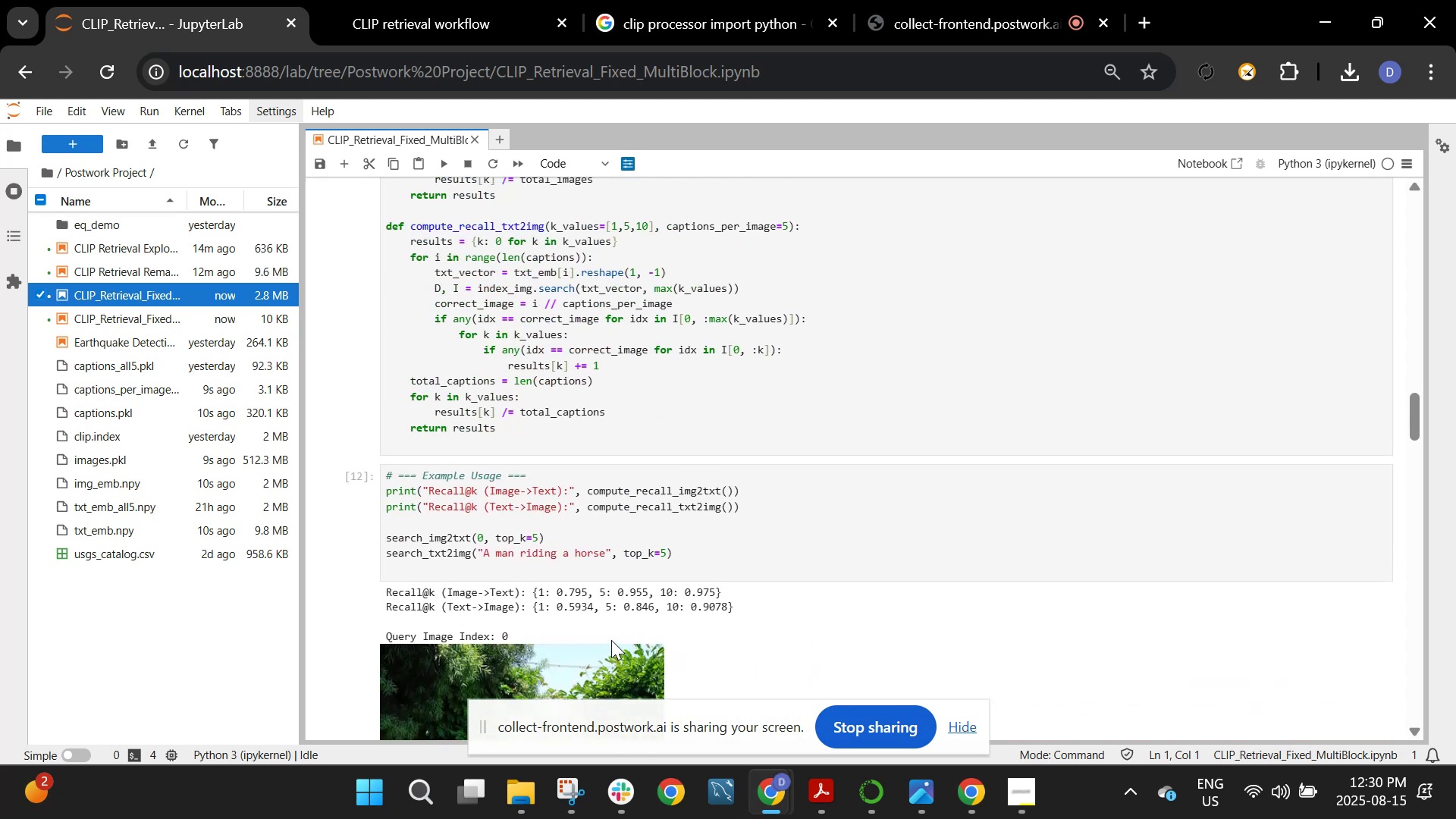 
scroll: coordinate [611, 640], scroll_direction: up, amount: 8.0
 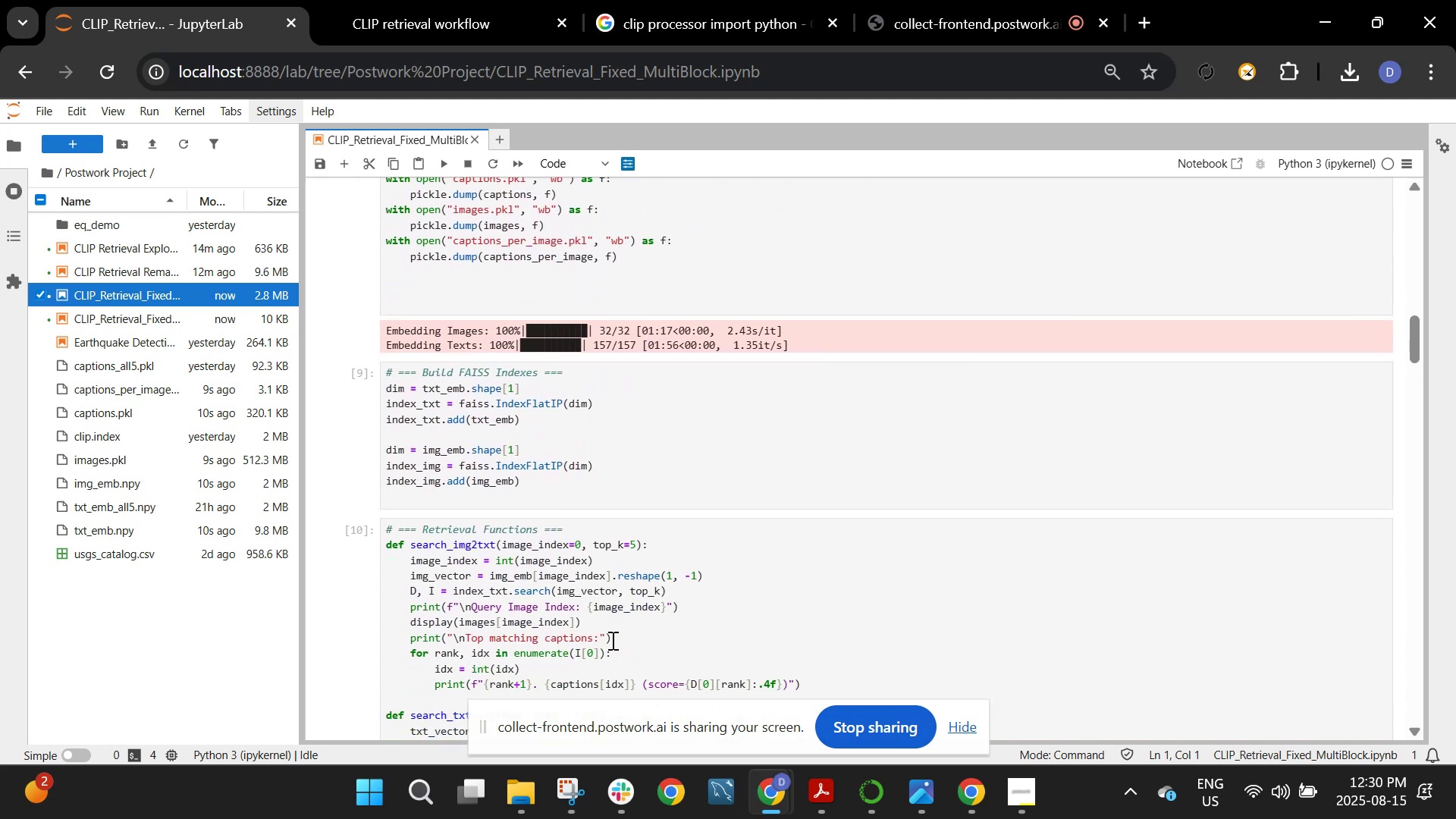 
scroll: coordinate [620, 475], scroll_direction: down, amount: 36.0
 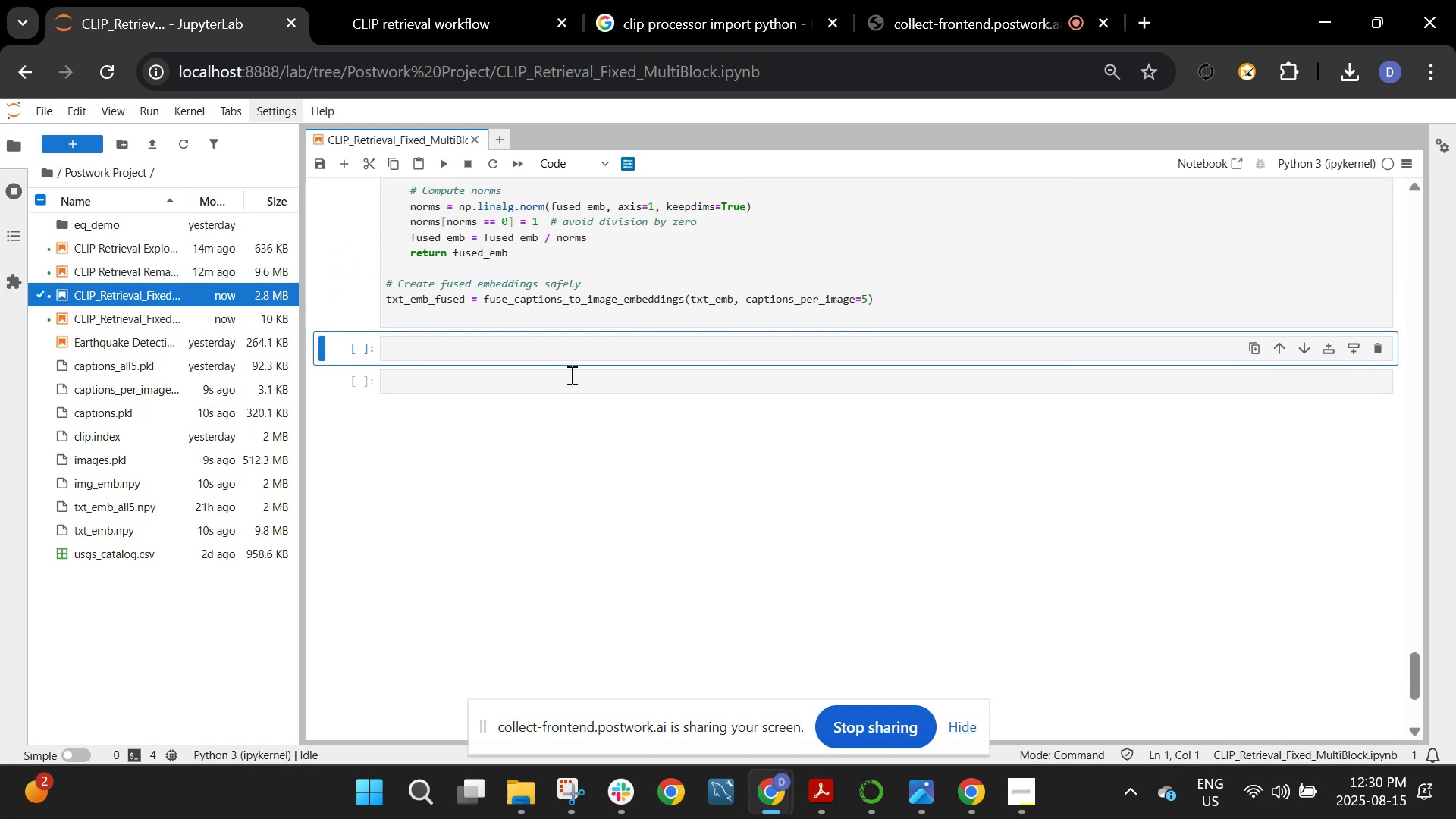 
left_click([563, 355])
 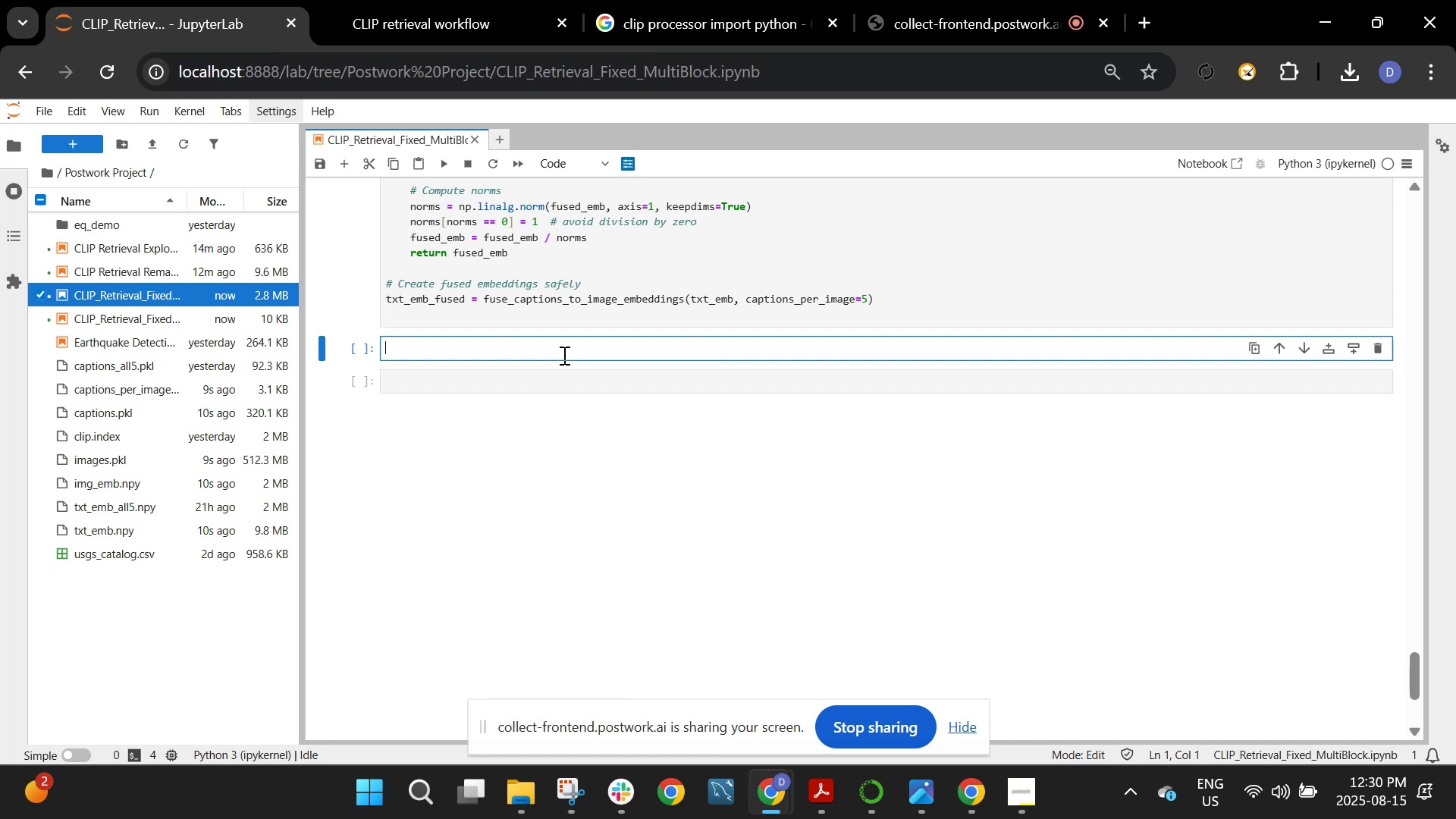 
wait(47.01)
 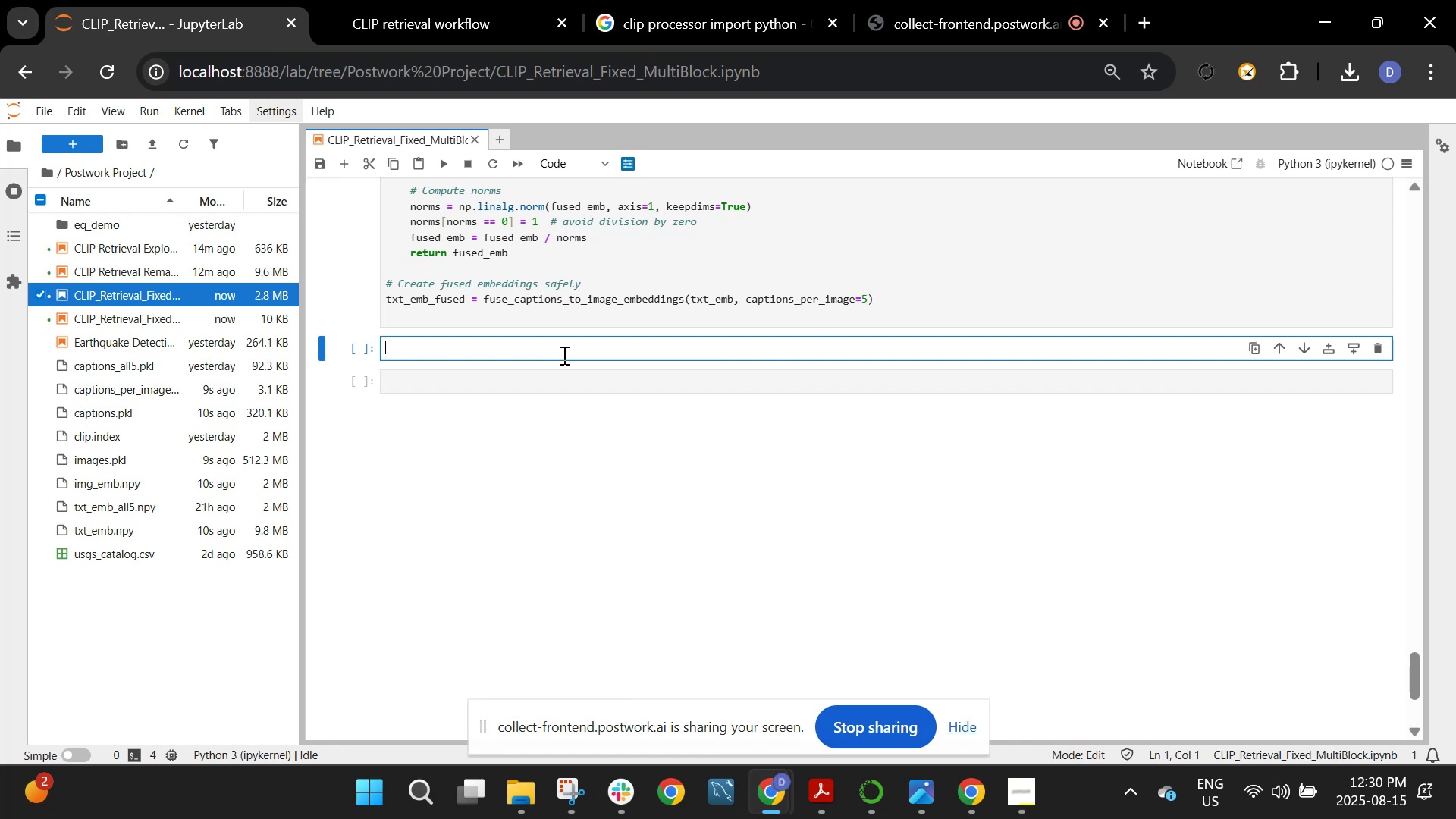 
scroll: coordinate [594, 387], scroll_direction: up, amount: 1.0
 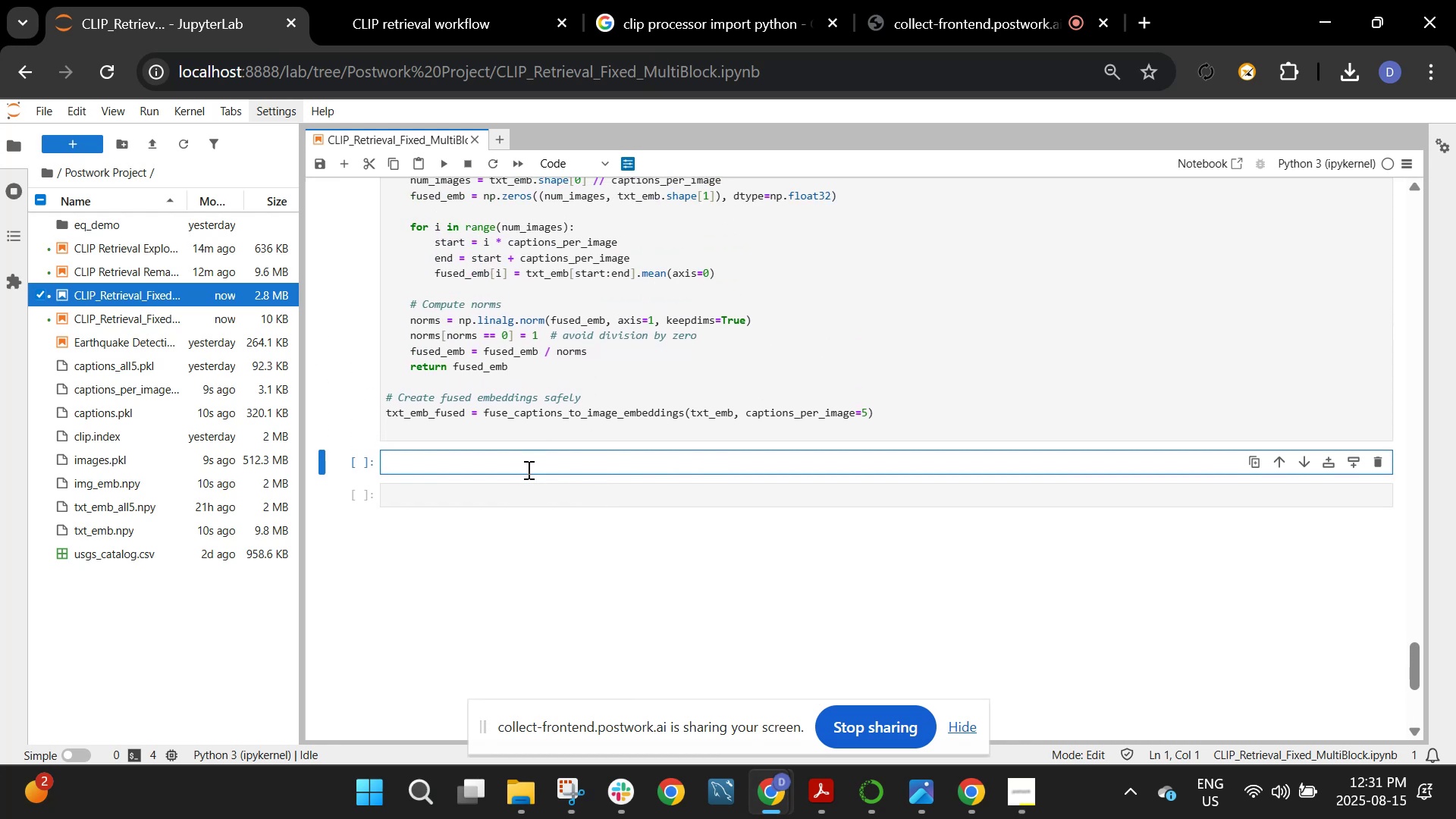 
left_click([526, 469])
 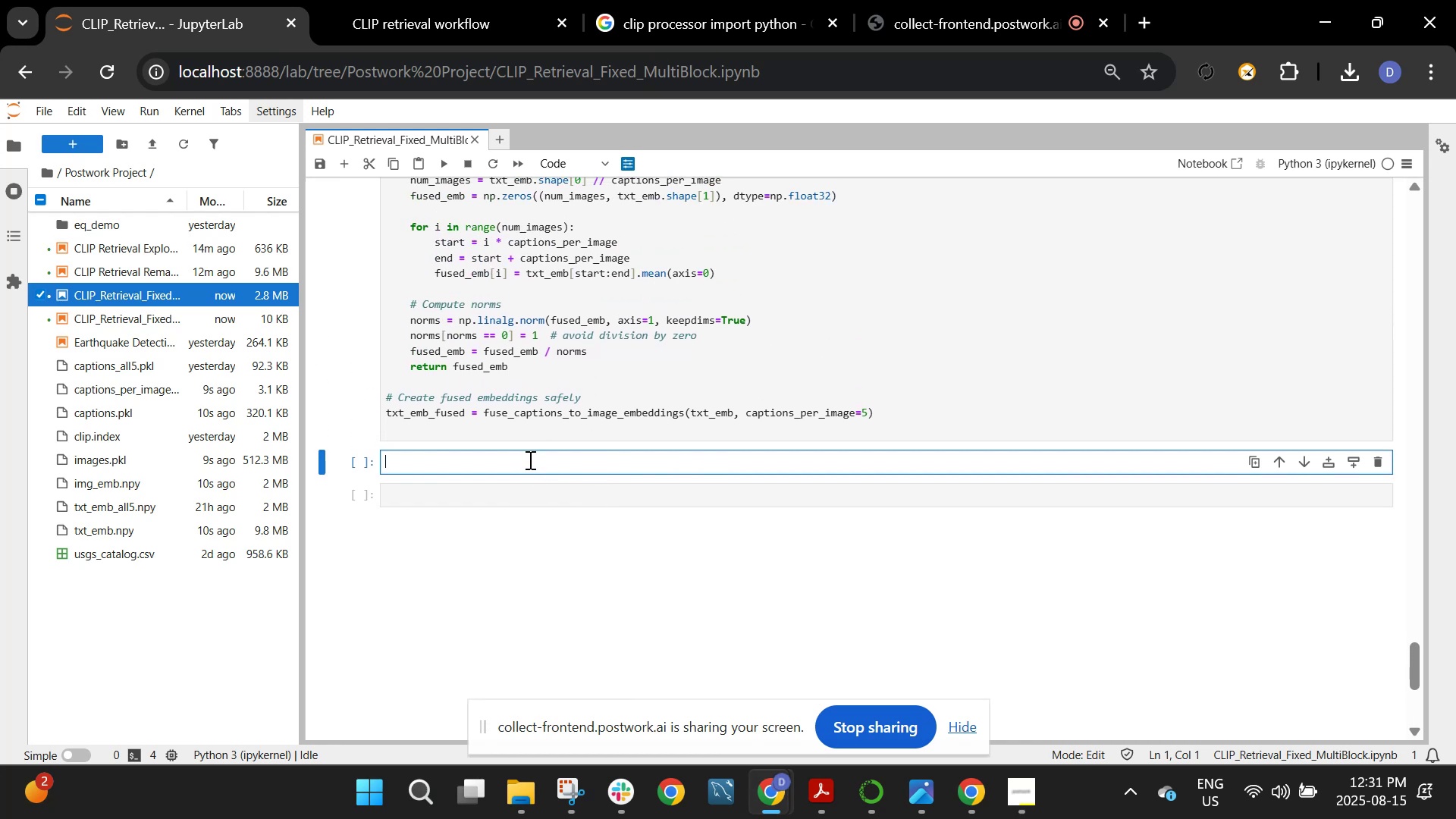 
scroll: coordinate [529, 460], scroll_direction: up, amount: 1.0
 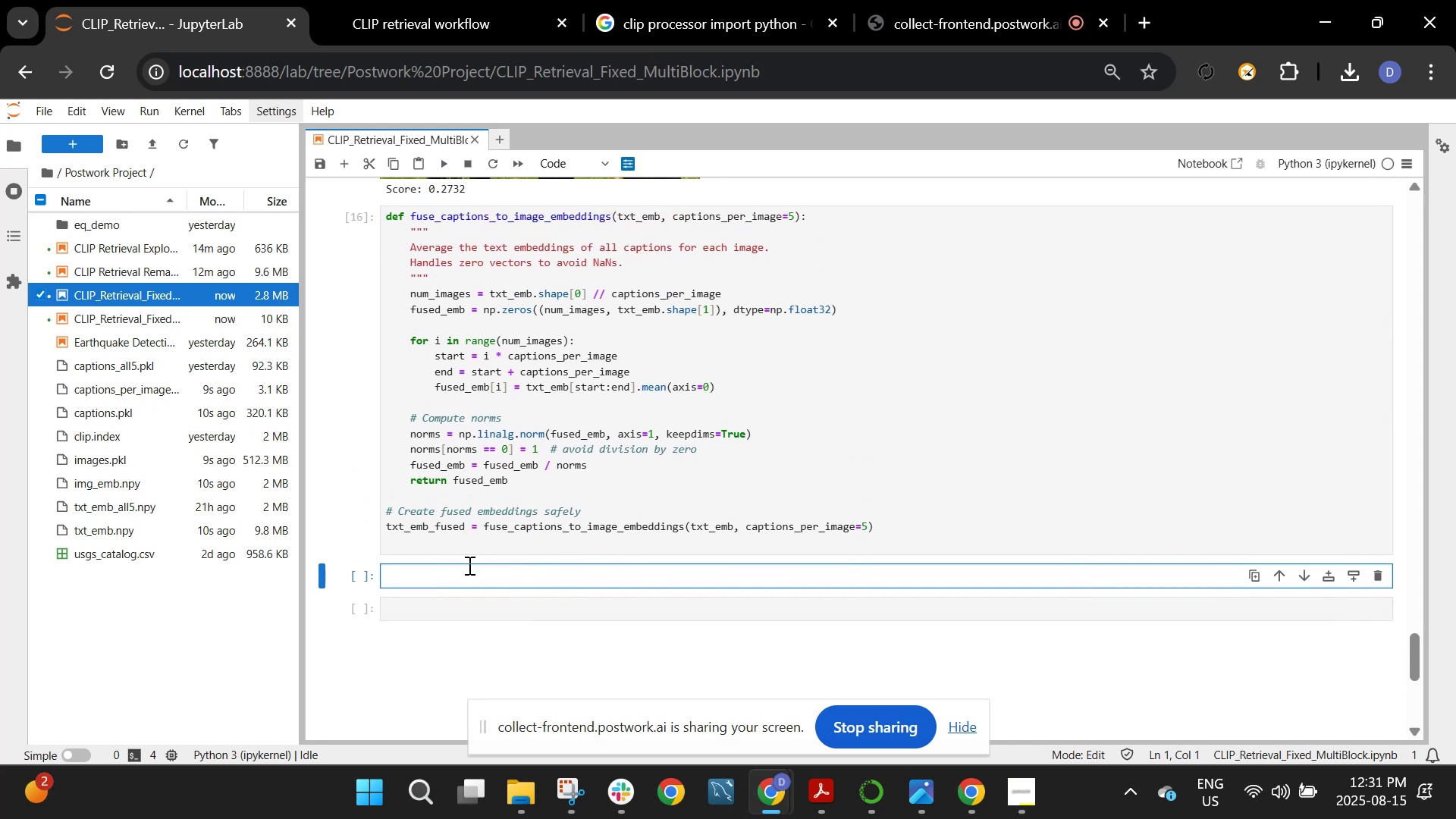 
left_click([467, 568])
 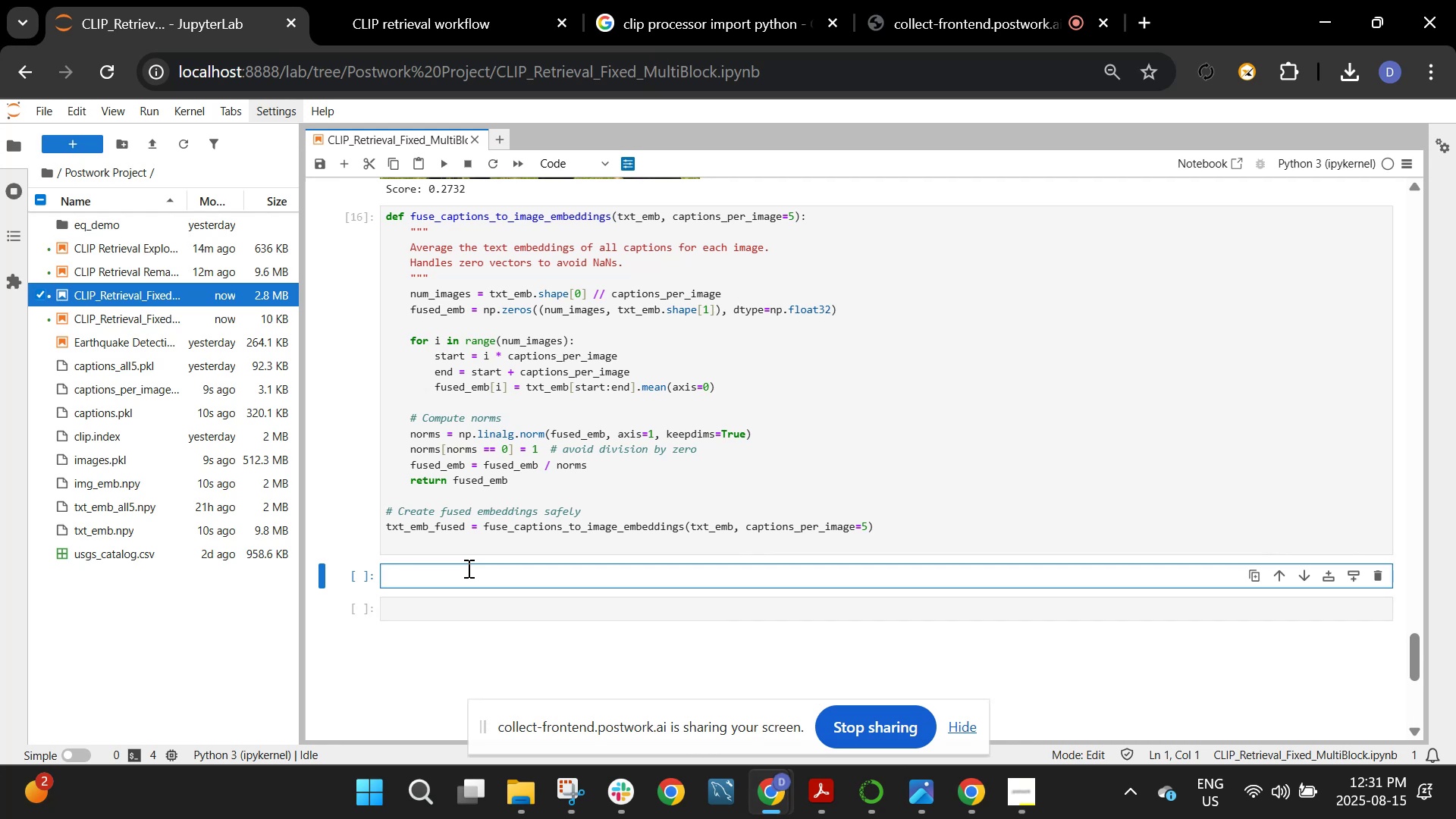 
wait(15.59)
 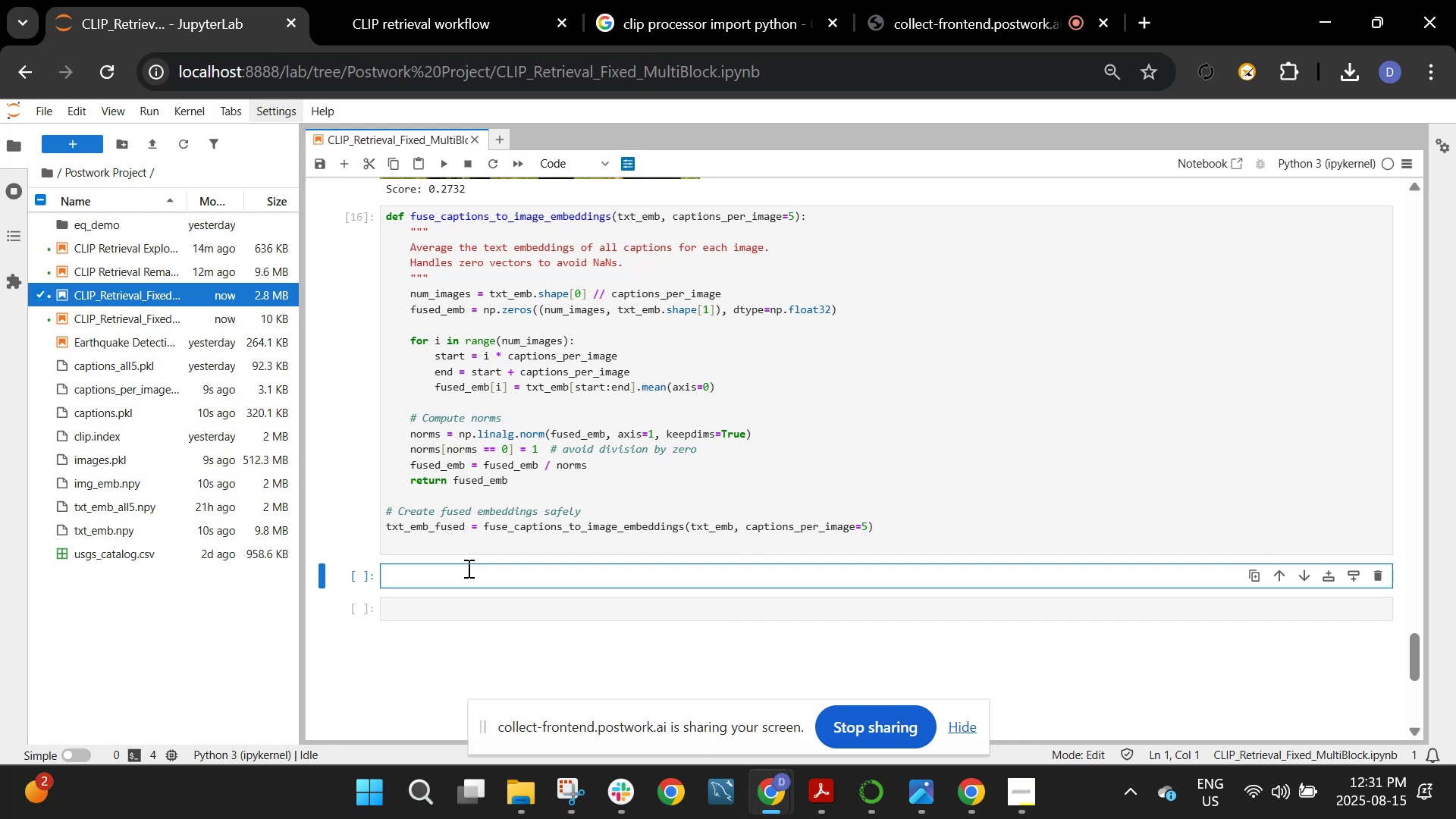 
type(def search_txt2img_fused(text_queru)
key(Backspace)
type(y, top_k=5):)
 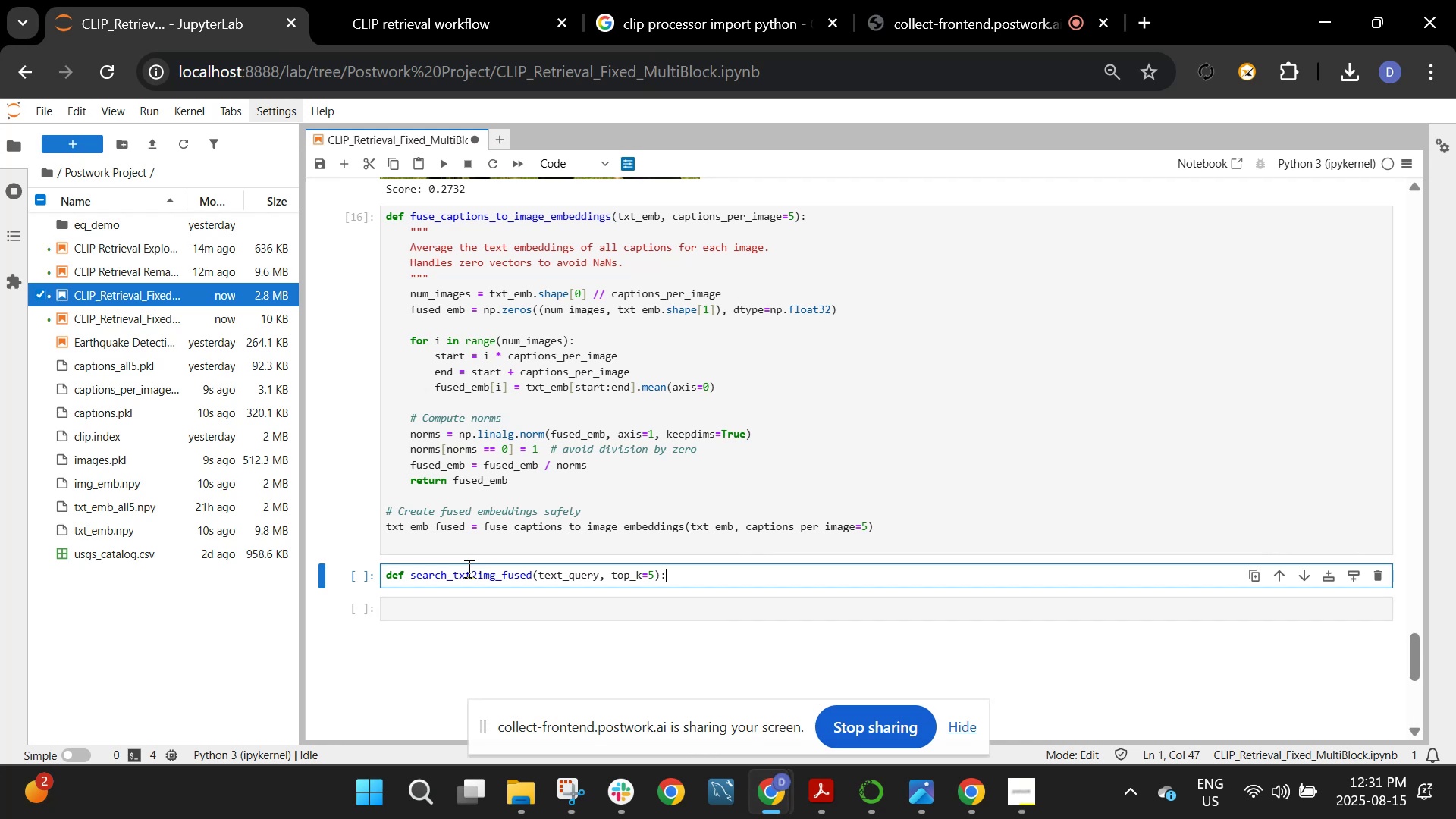 
key(Enter)
 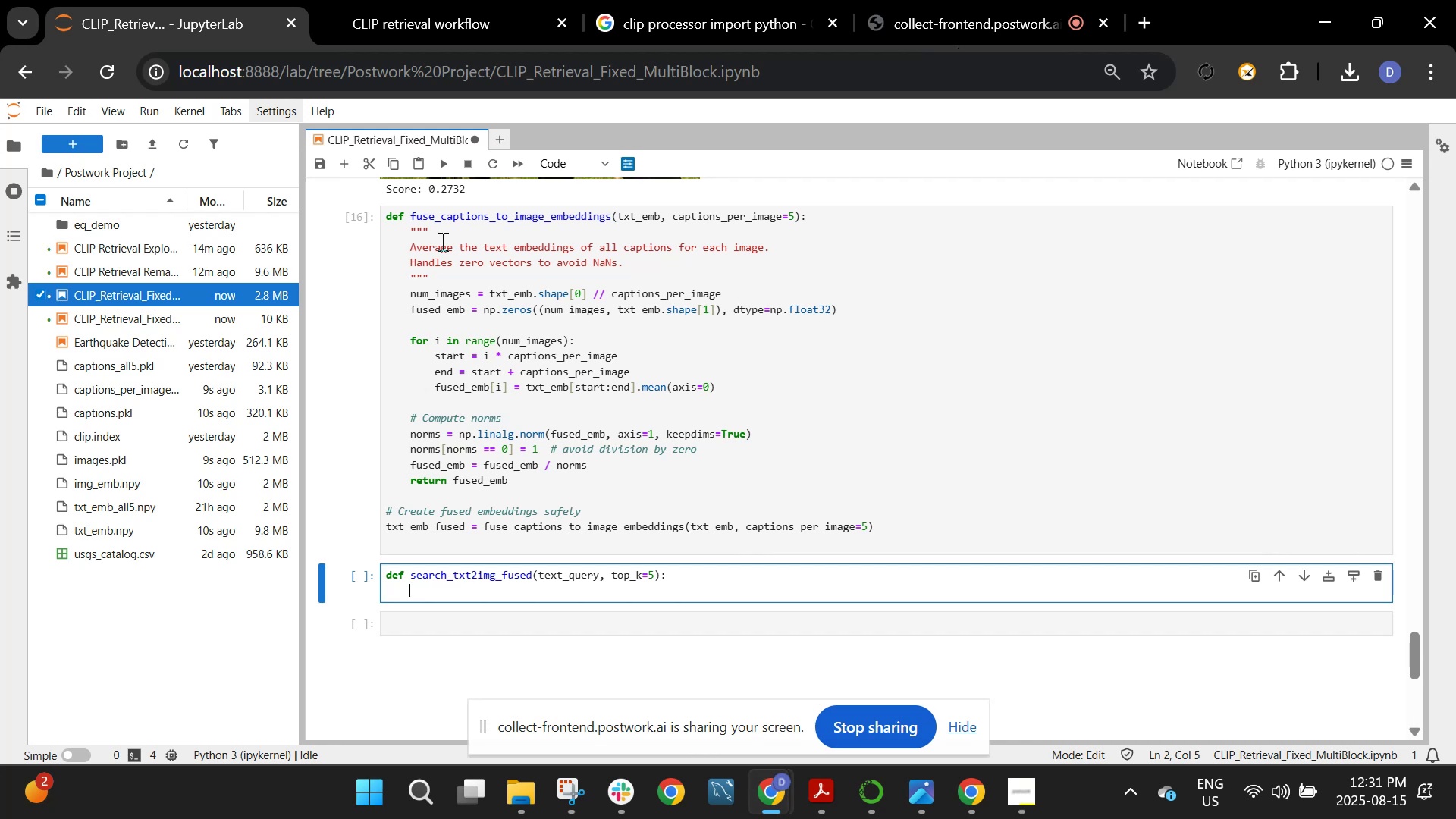 
wait(17.15)
 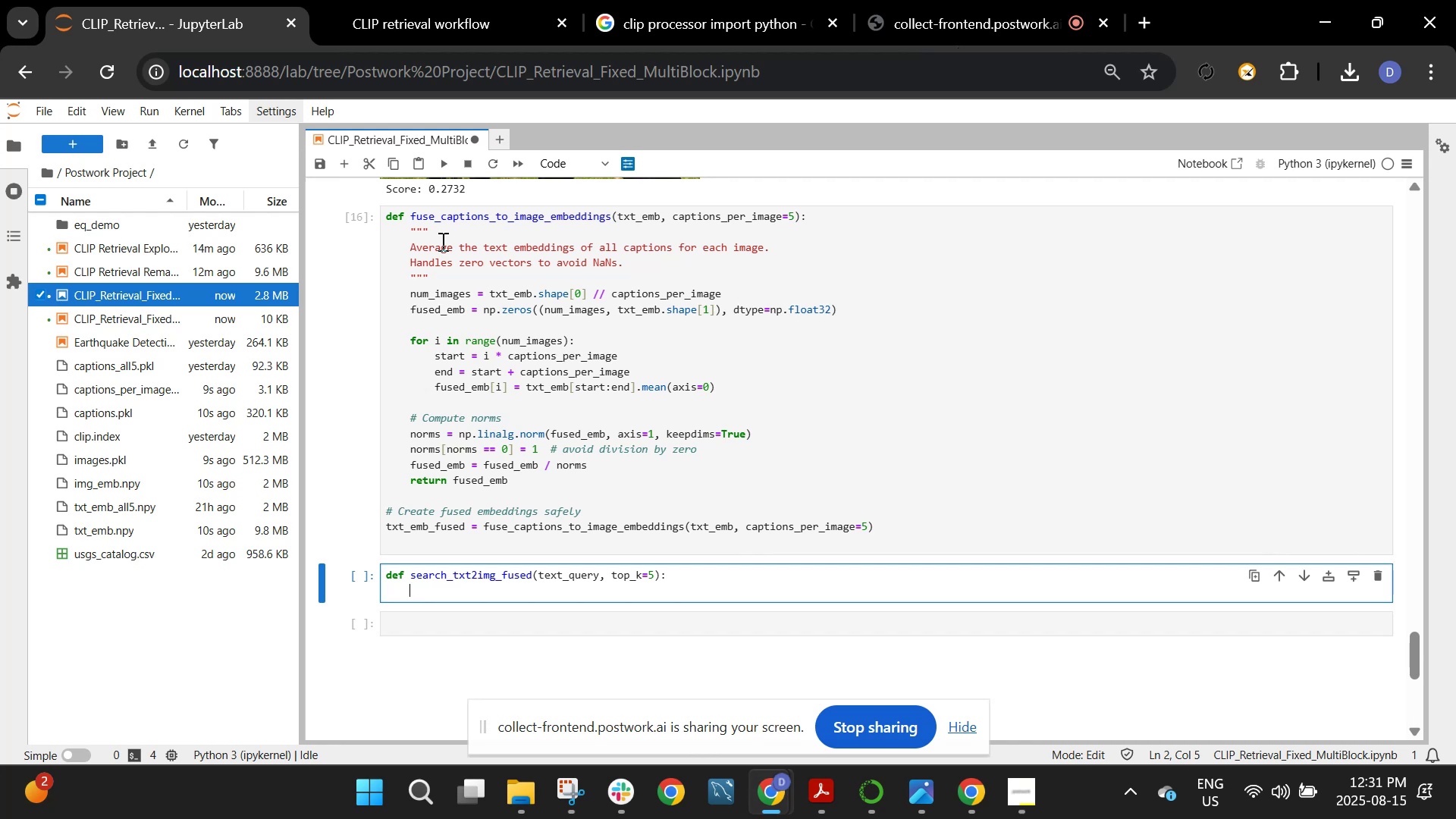 
left_click([448, 0])
 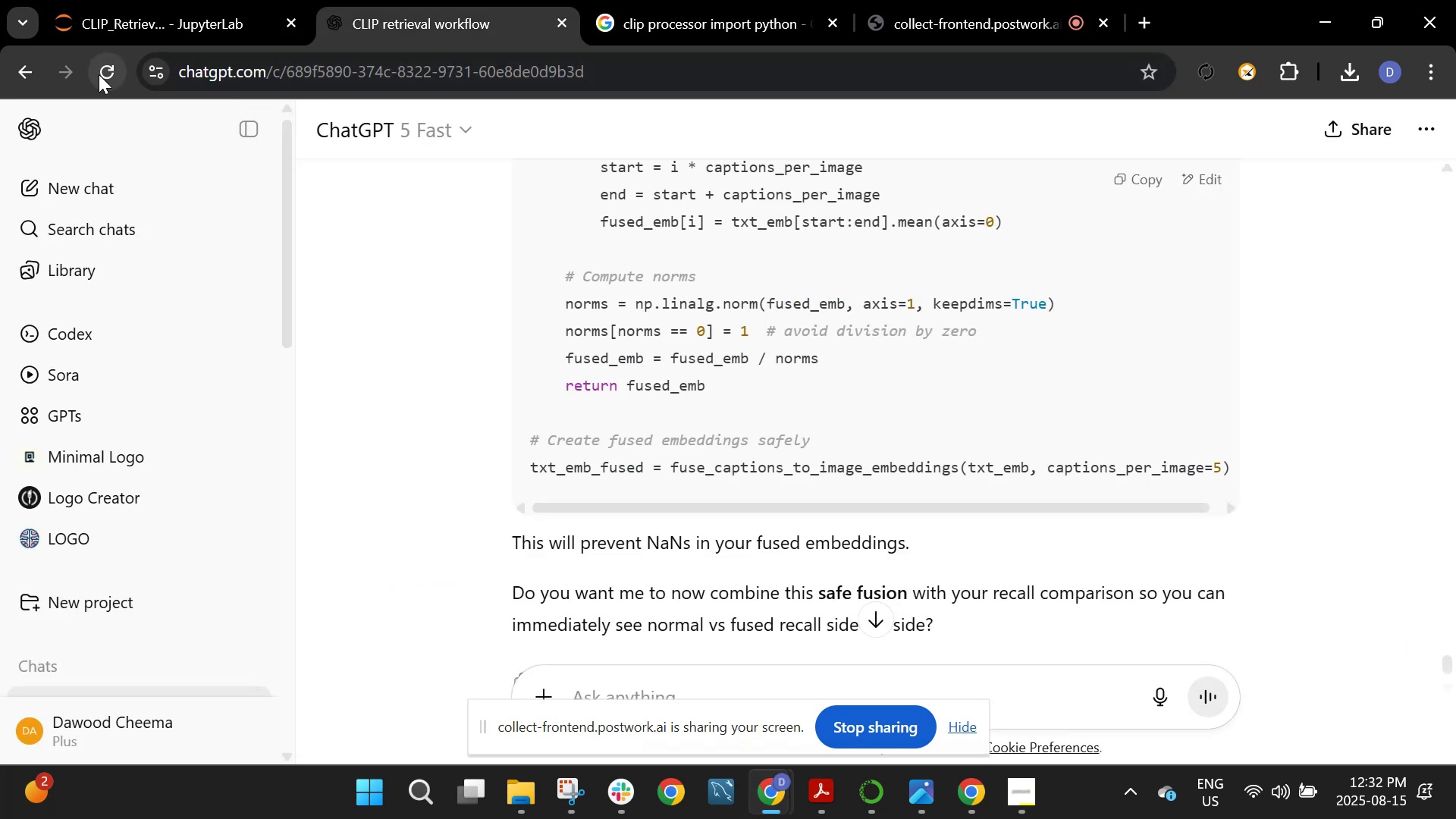 
left_click([99, 76])
 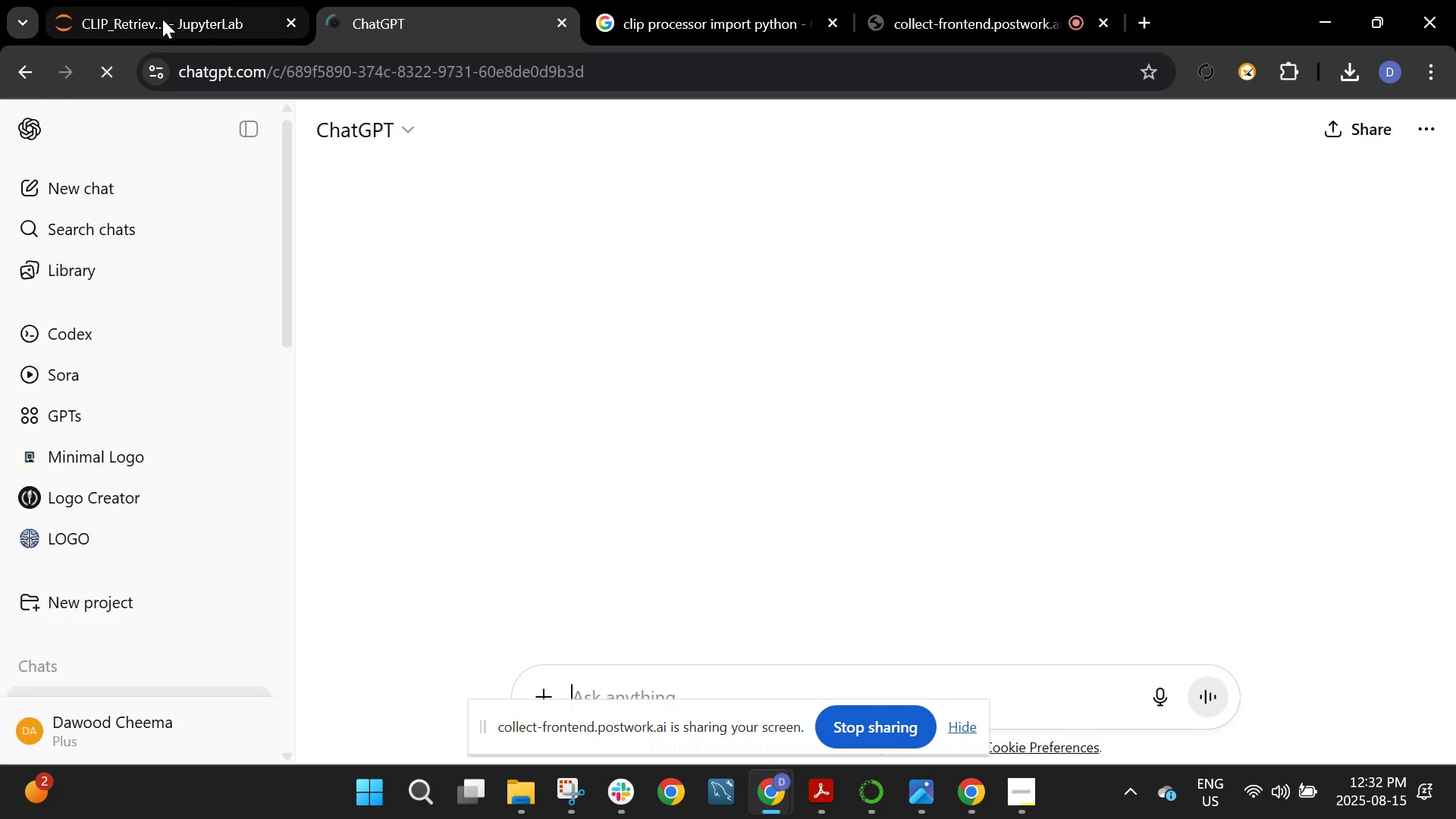 
left_click([162, 19])
 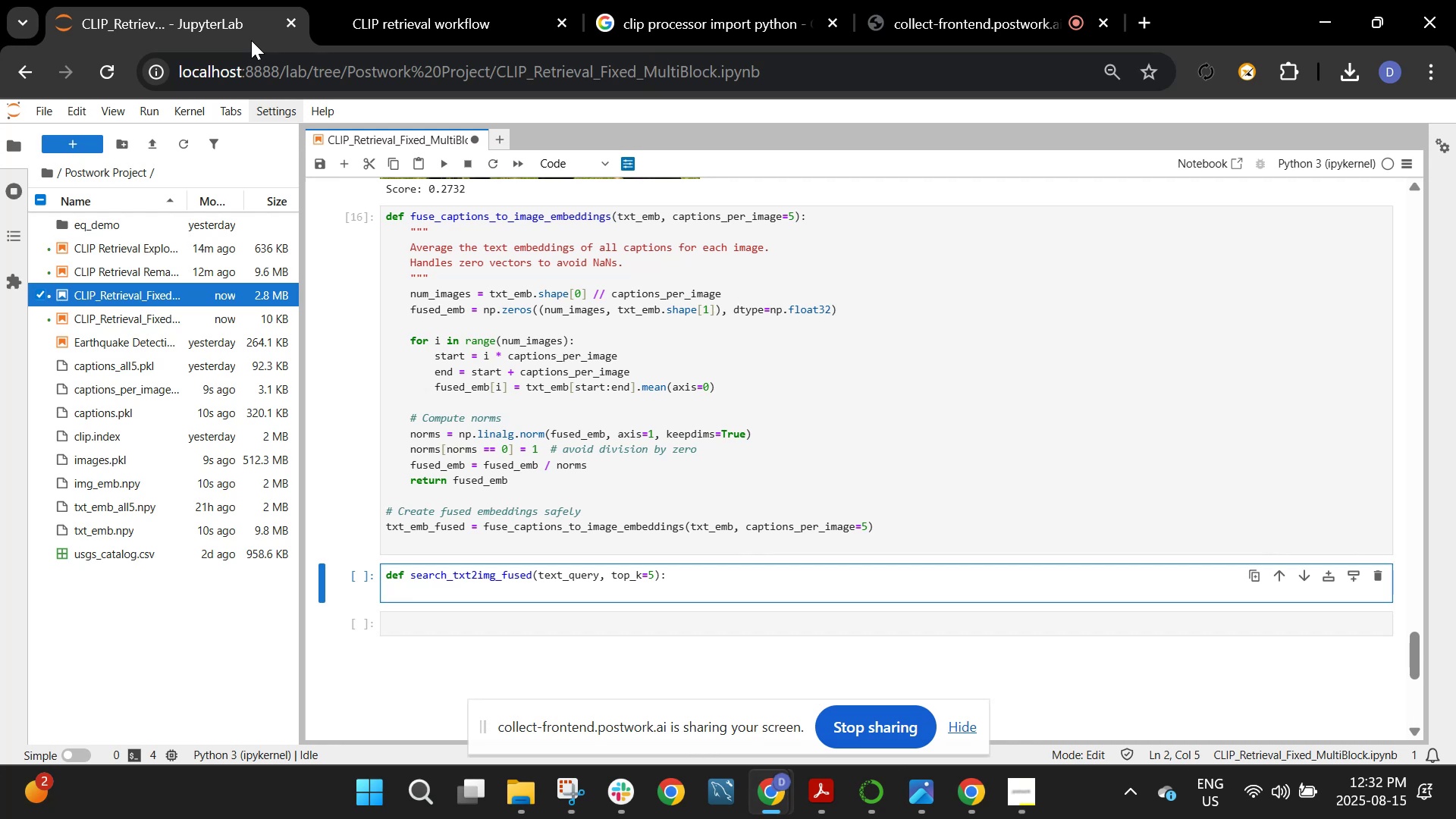 
wait(41.15)
 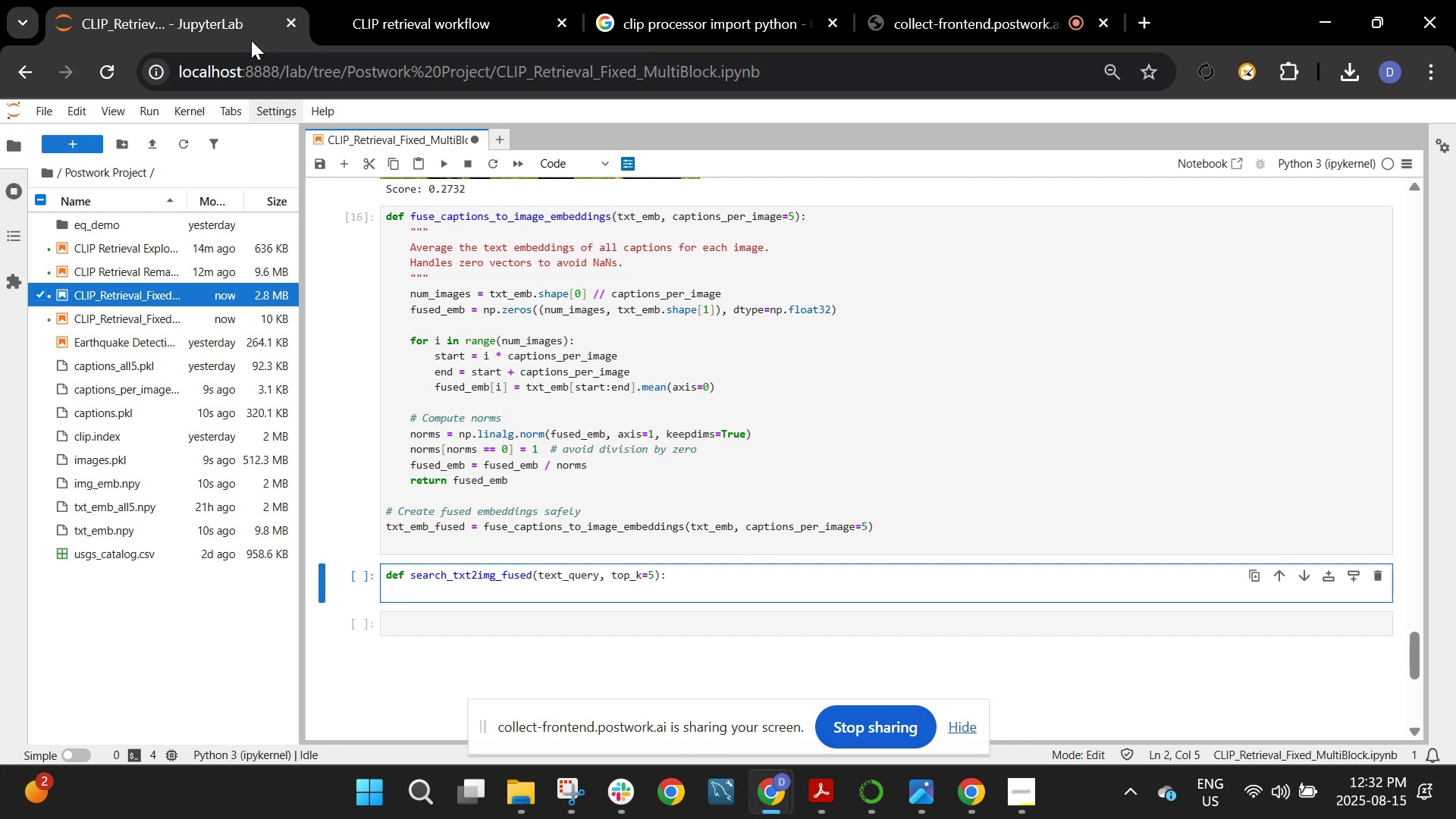 
left_click([850, 437])
 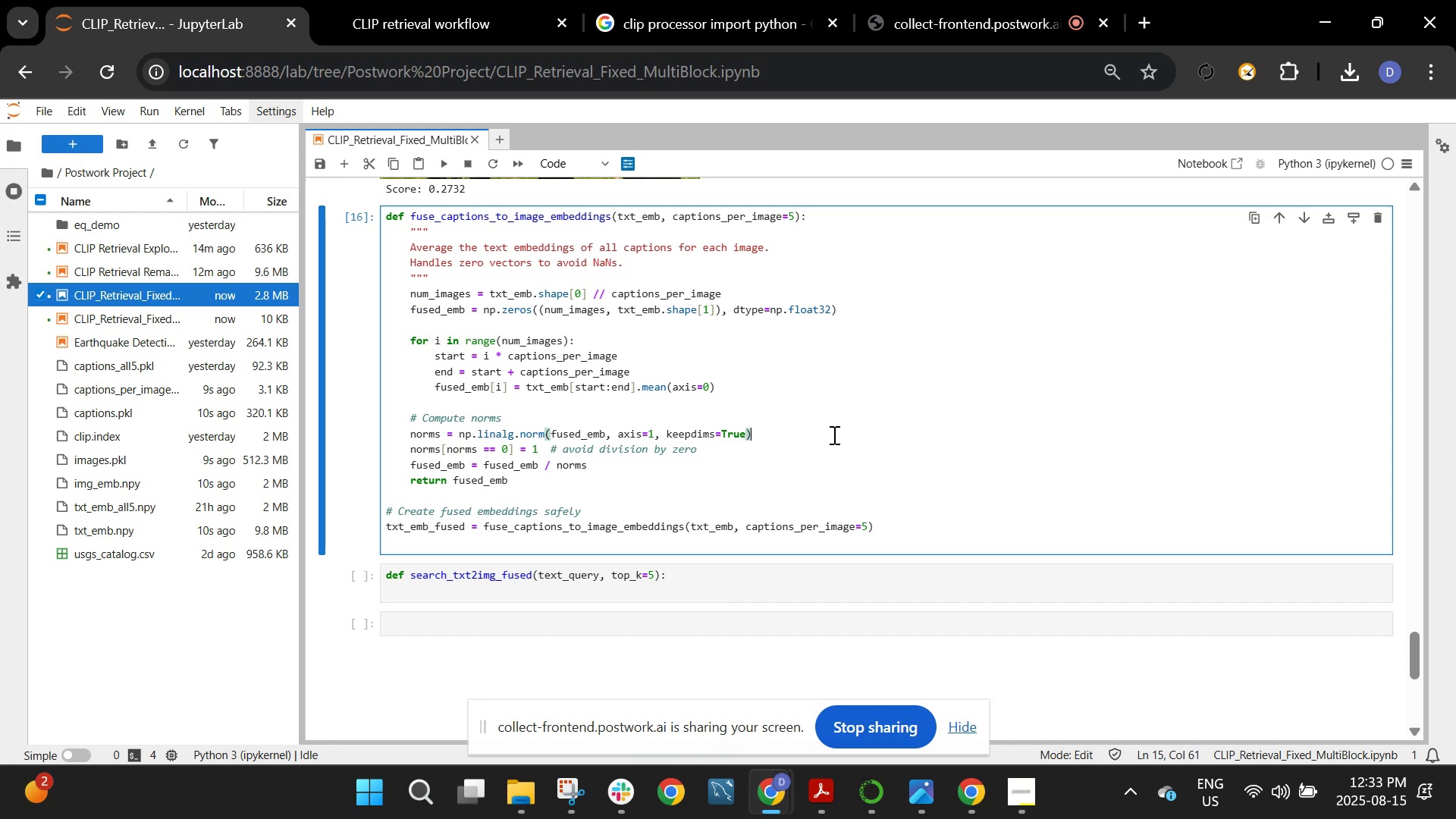 
wait(53.35)
 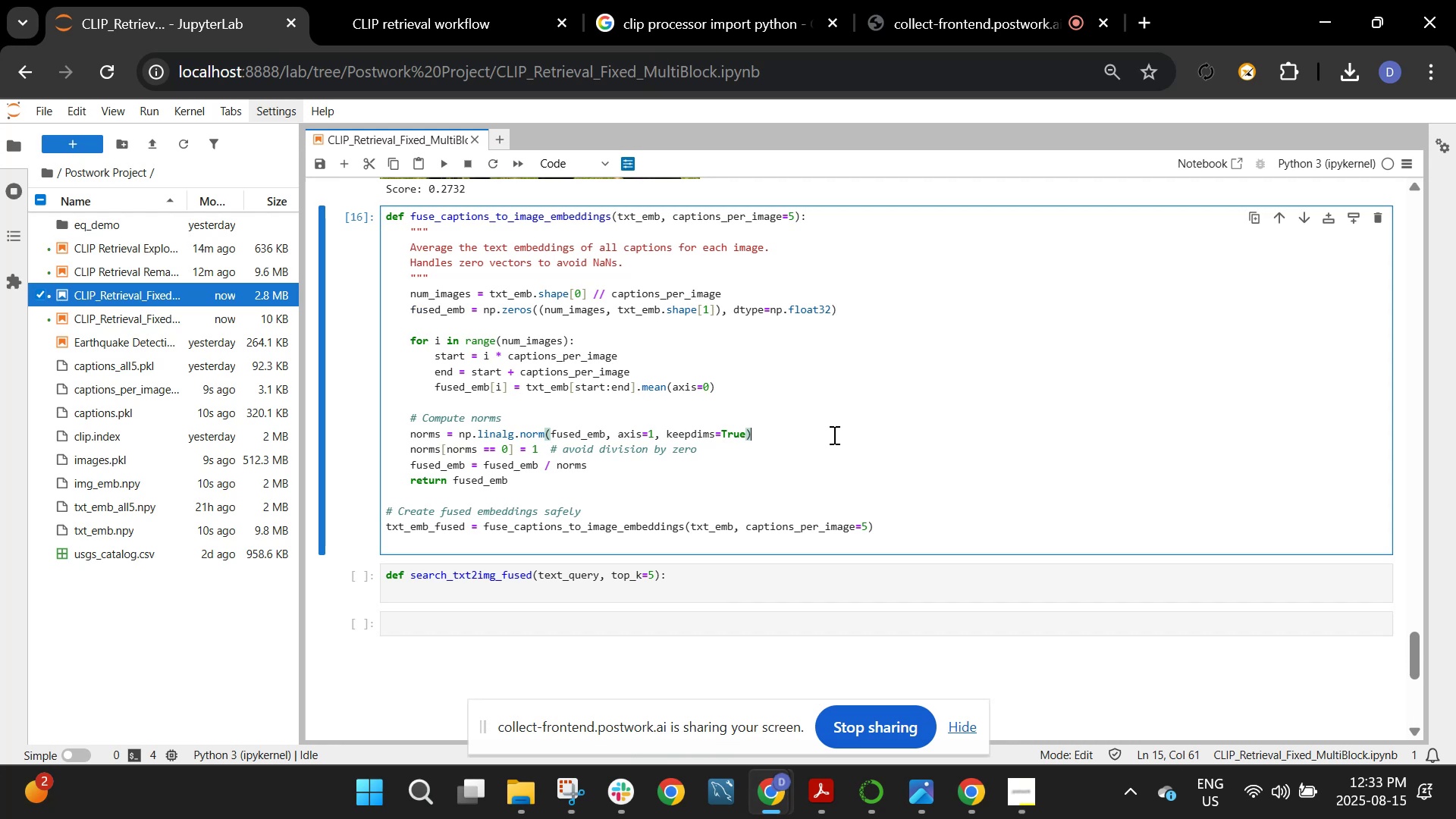 
scroll: coordinate [908, 511], scroll_direction: up, amount: 50.0
 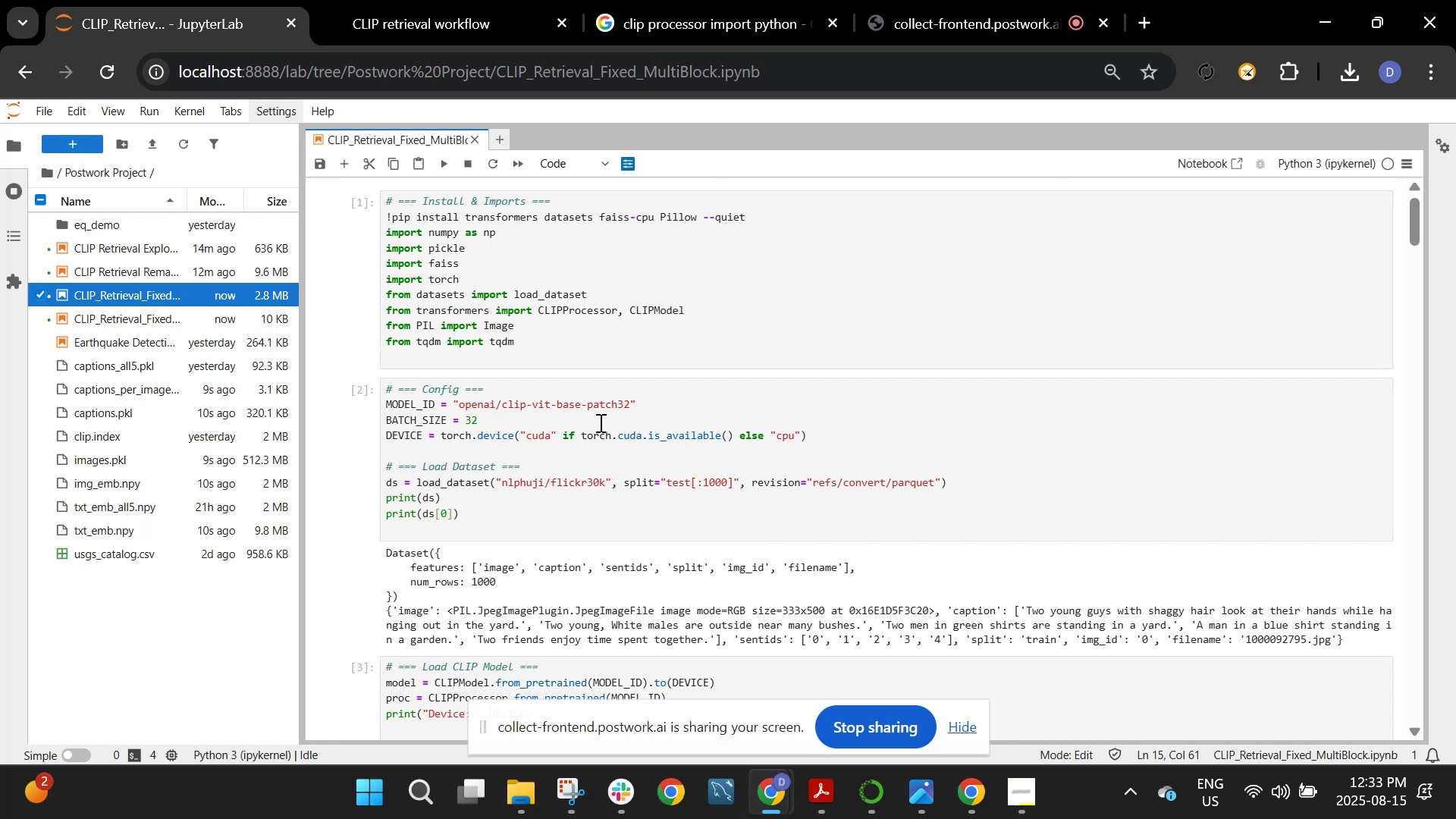 
scroll: coordinate [607, 425], scroll_direction: down, amount: 5.0
 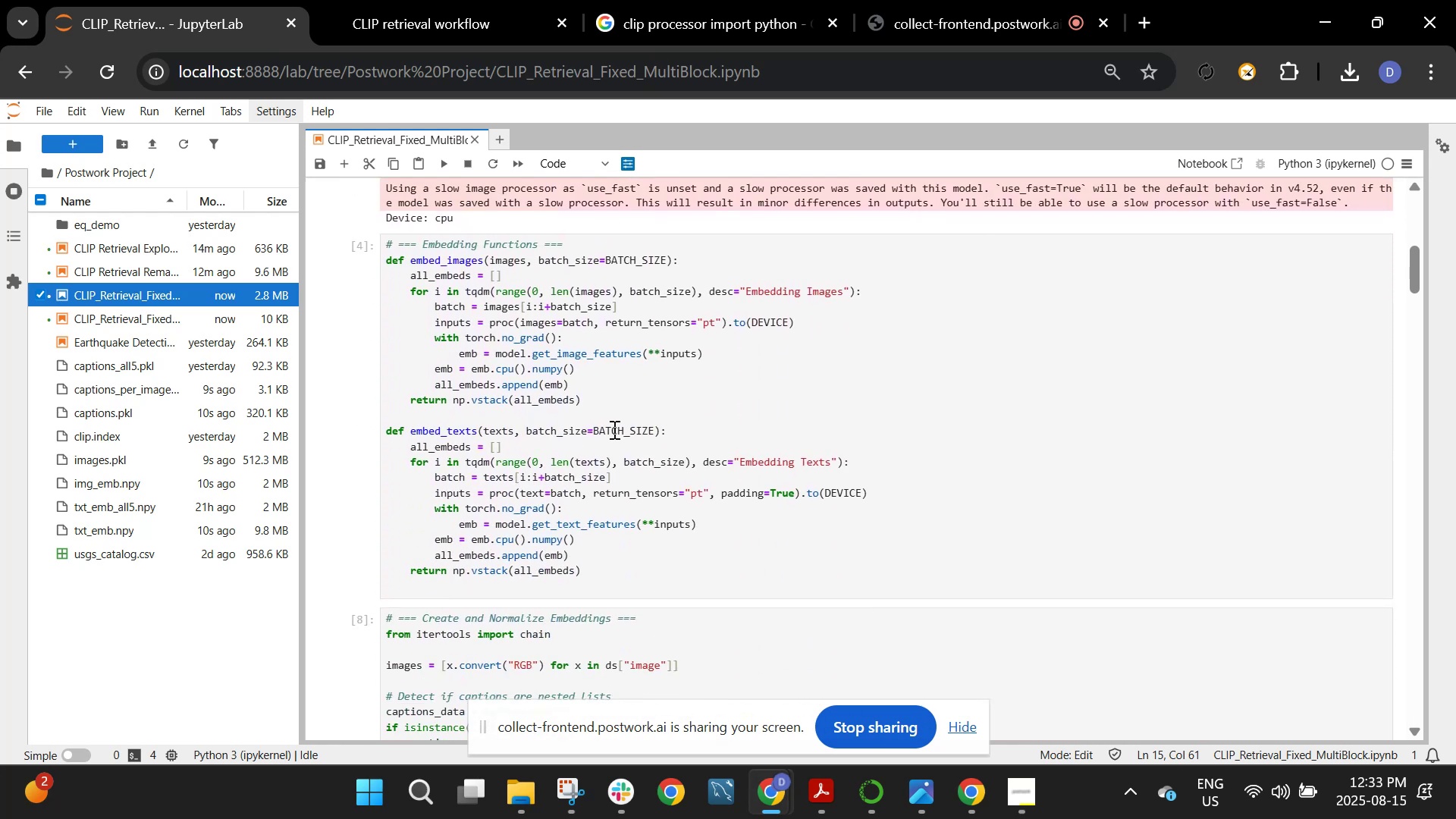 
scroll: coordinate [613, 429], scroll_direction: up, amount: 2.0
 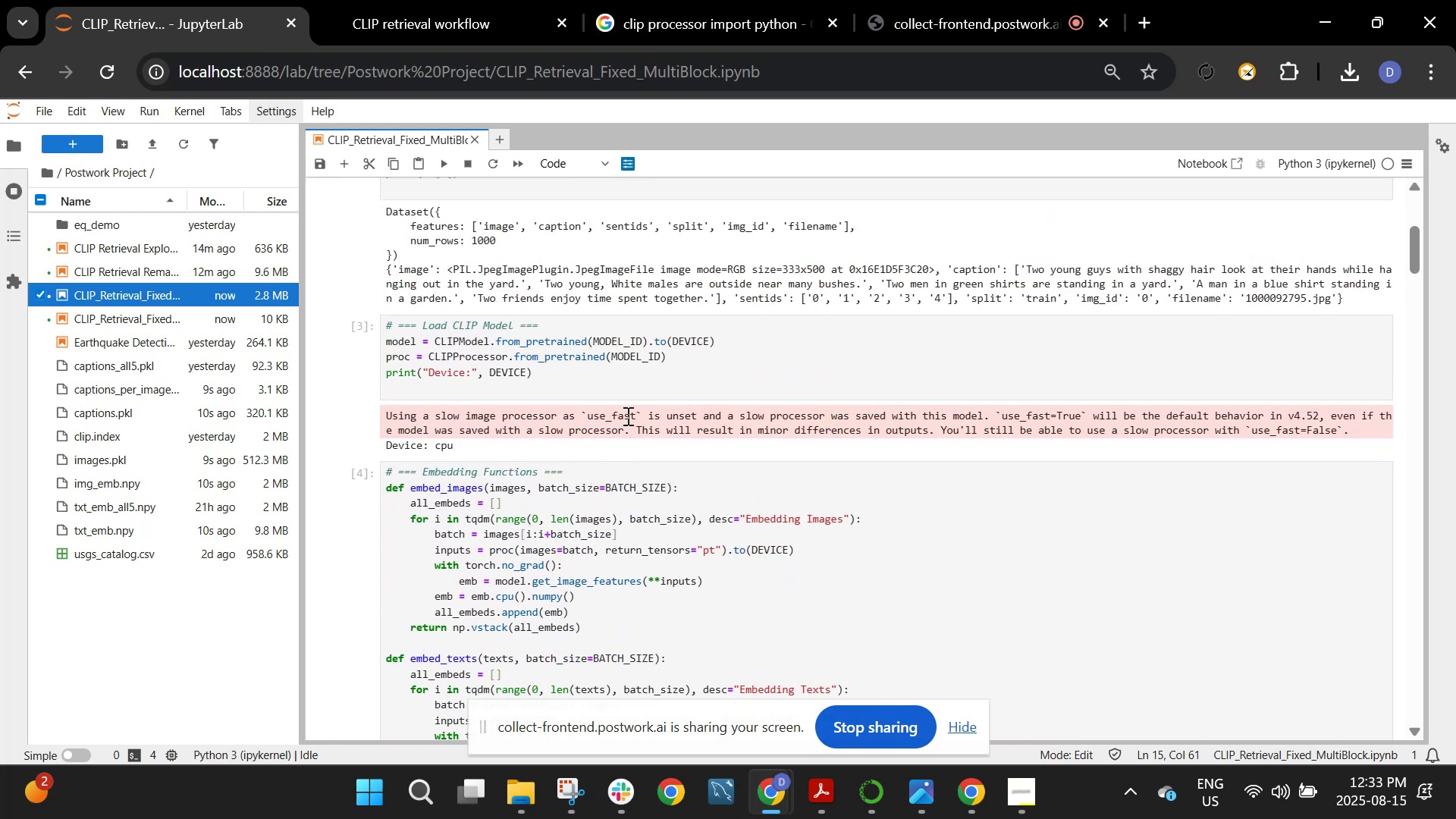 
scroll: coordinate [626, 416], scroll_direction: down, amount: 3.0
 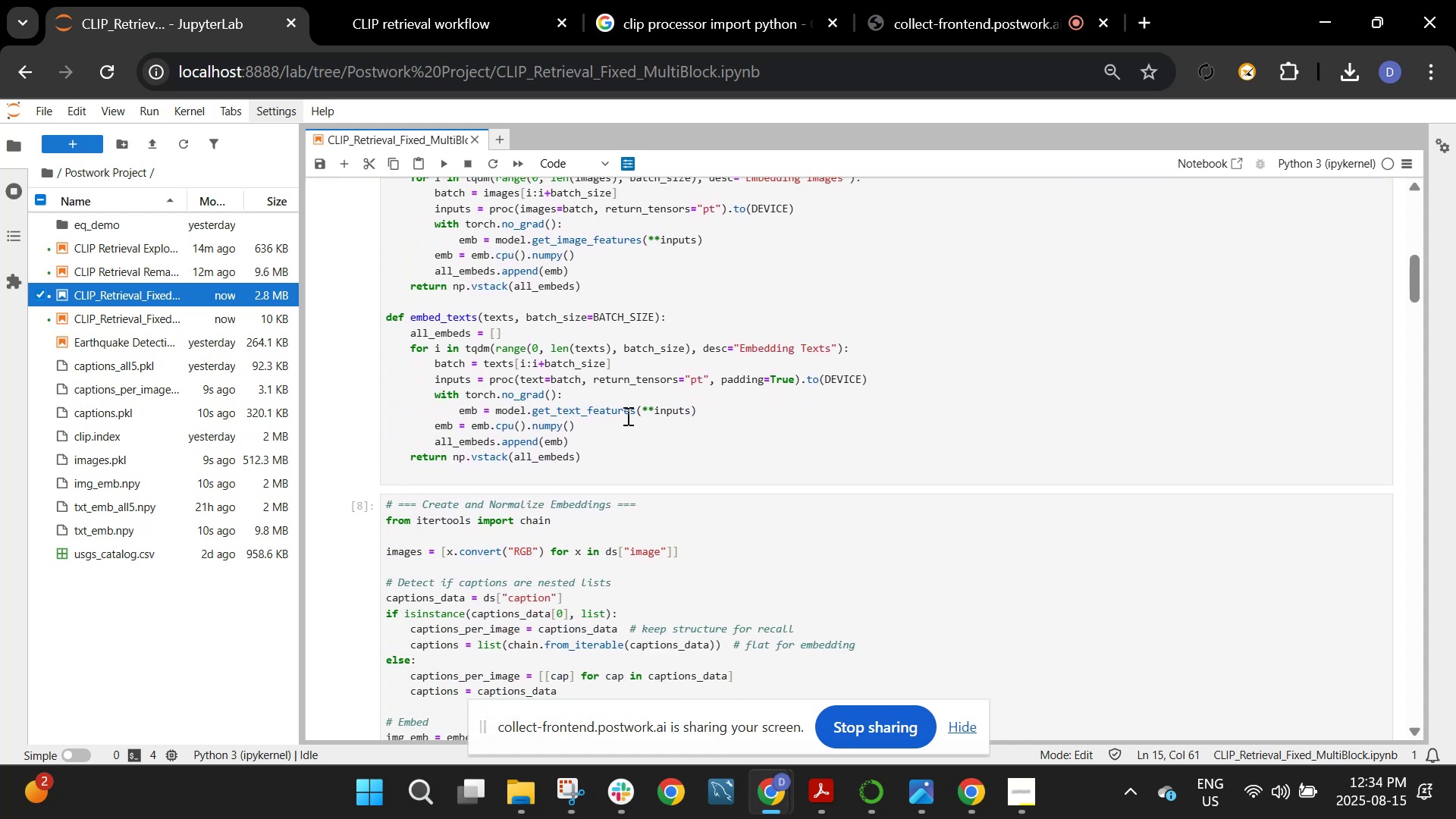 
wait(13.47)
 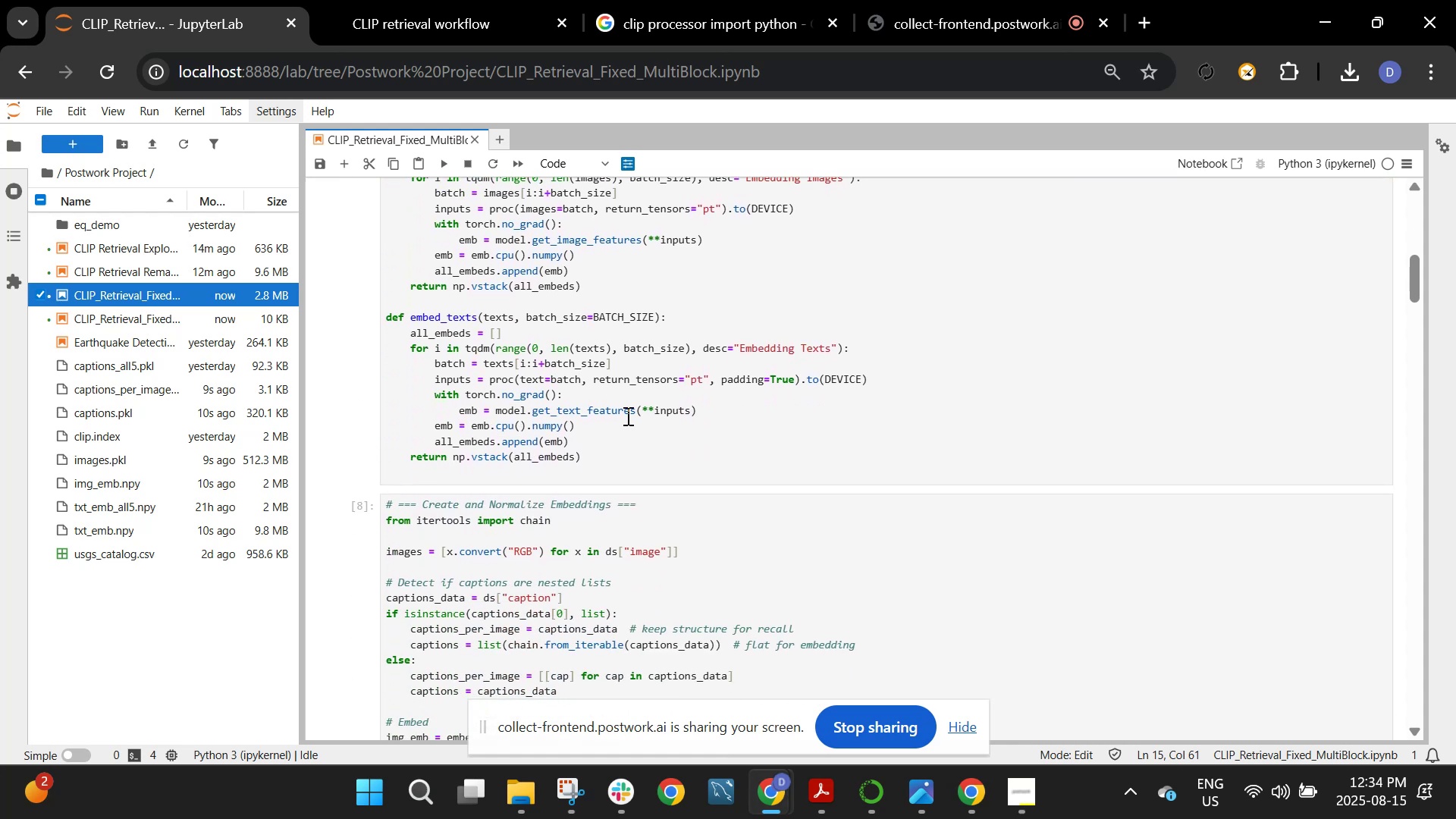 
scroll: coordinate [626, 416], scroll_direction: down, amount: 3.0
 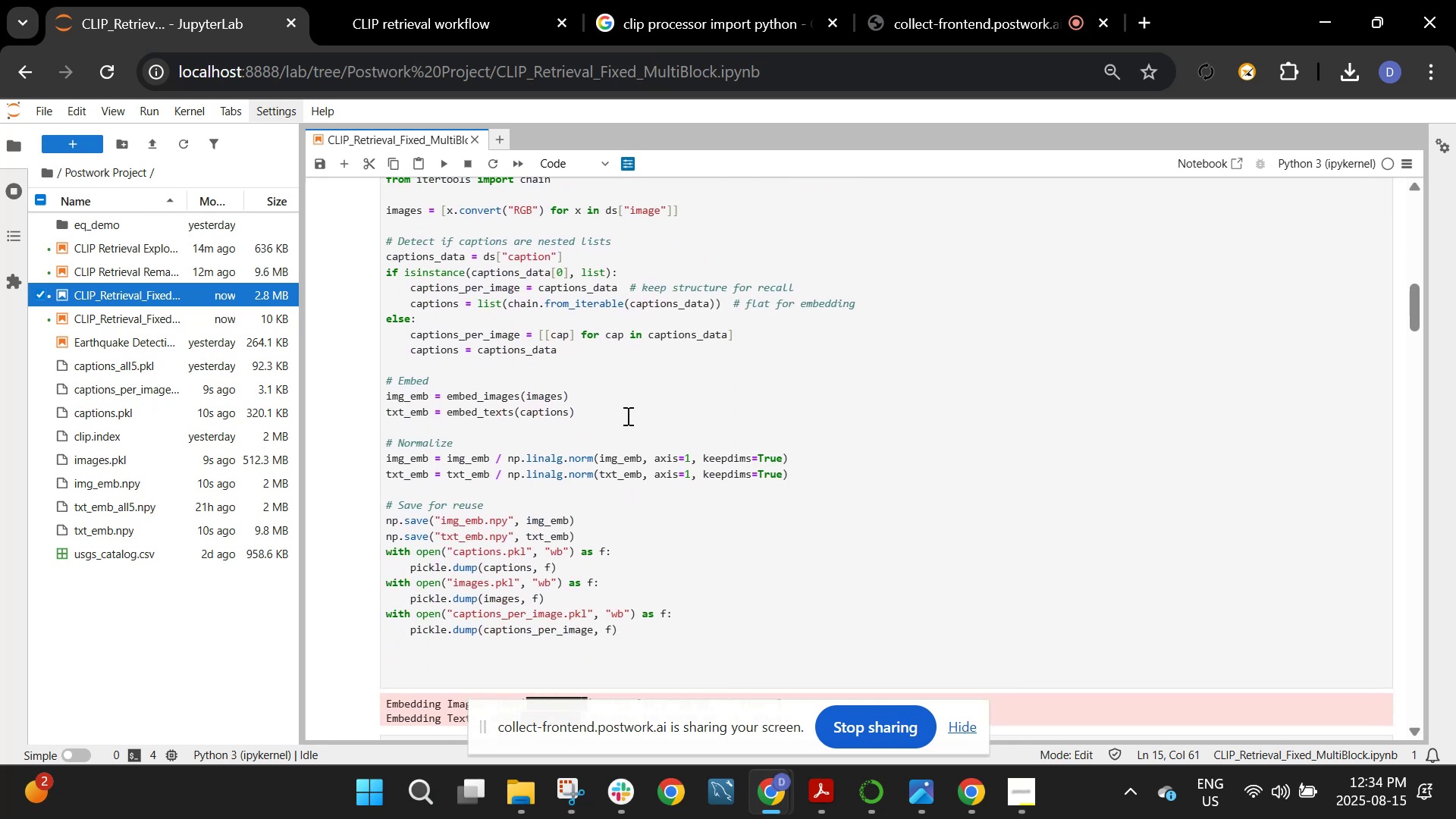 
scroll: coordinate [626, 416], scroll_direction: up, amount: 1.0
 